 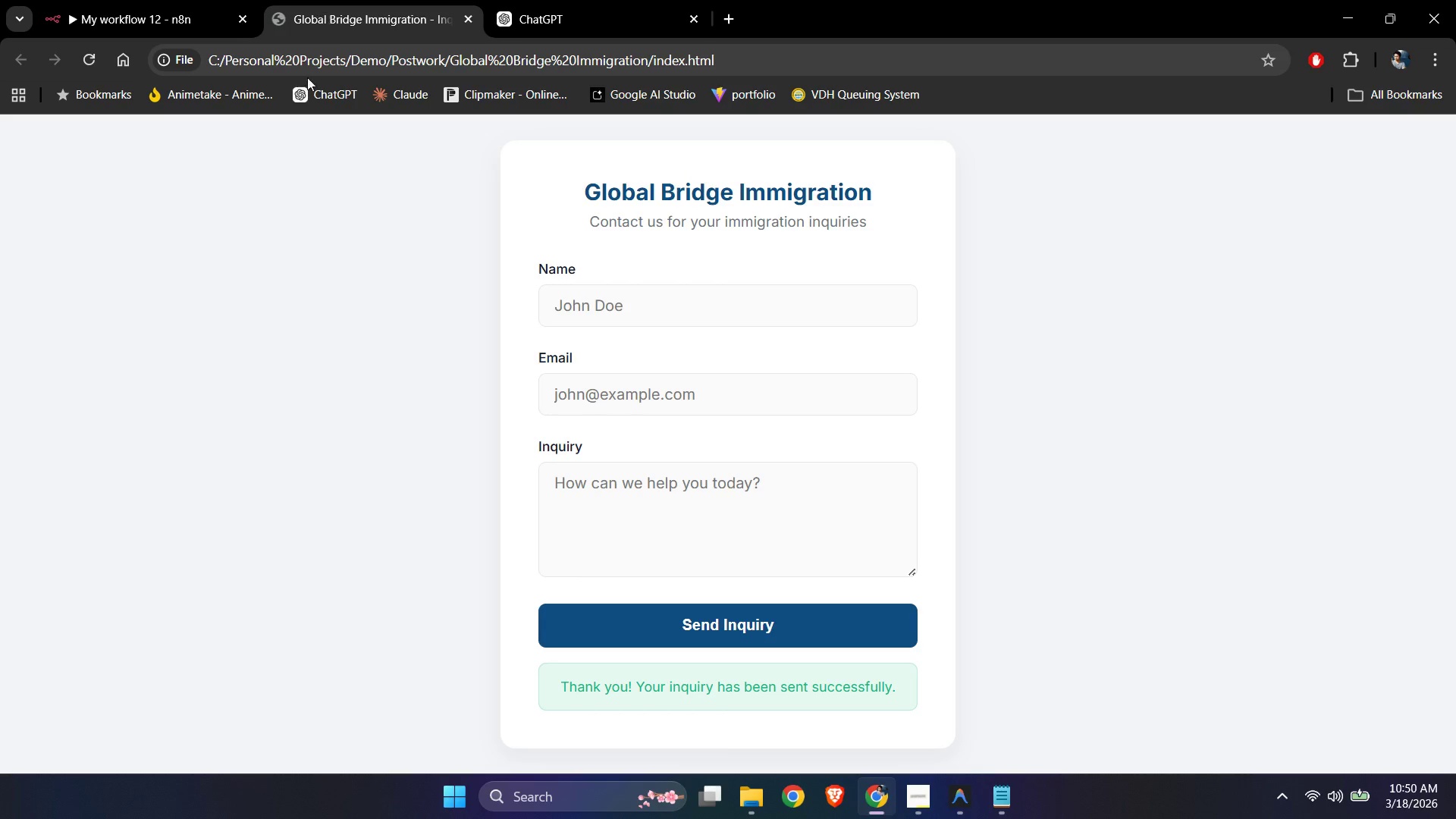 
left_click([648, 296])
 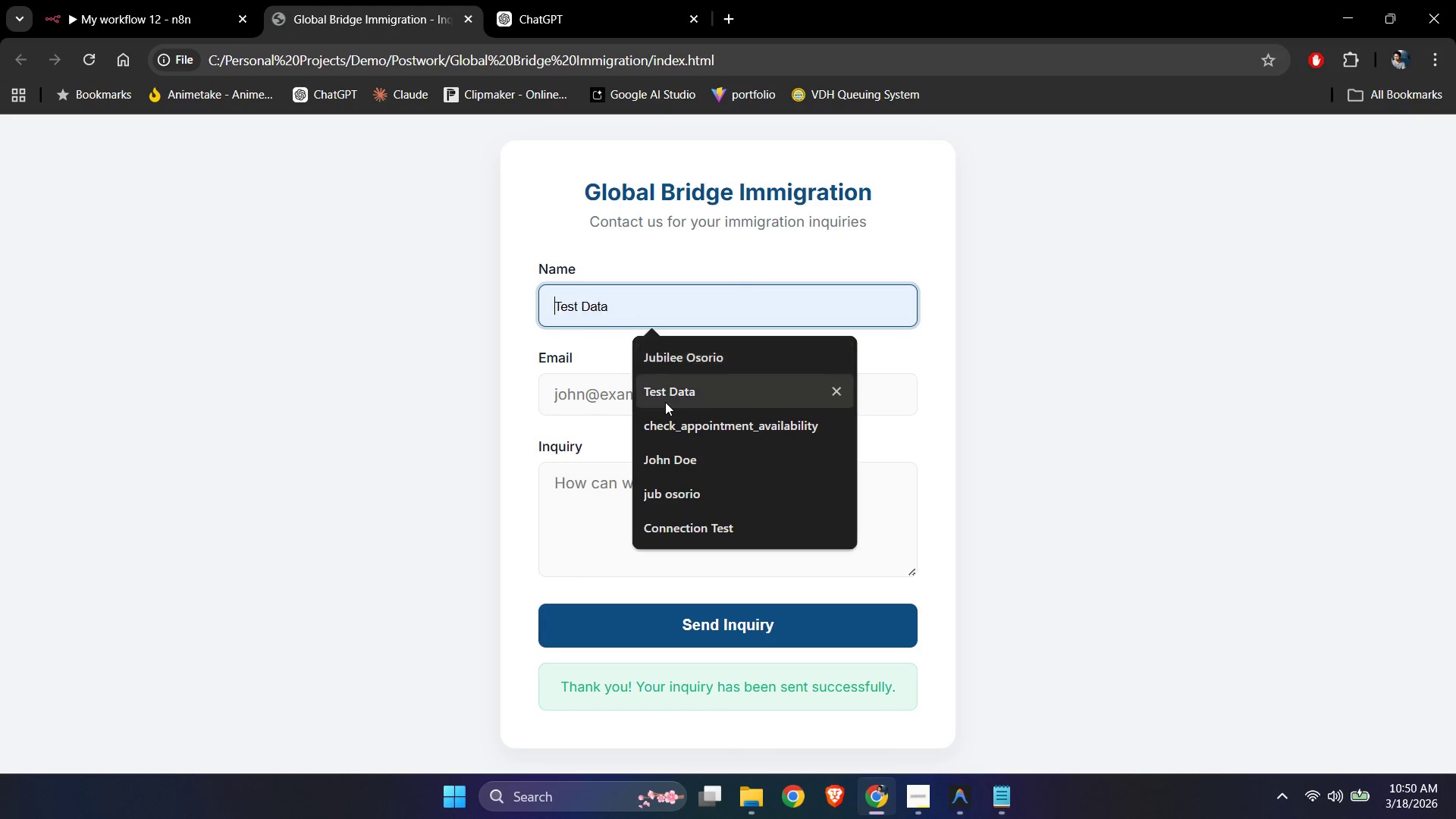 
double_click([578, 412])
 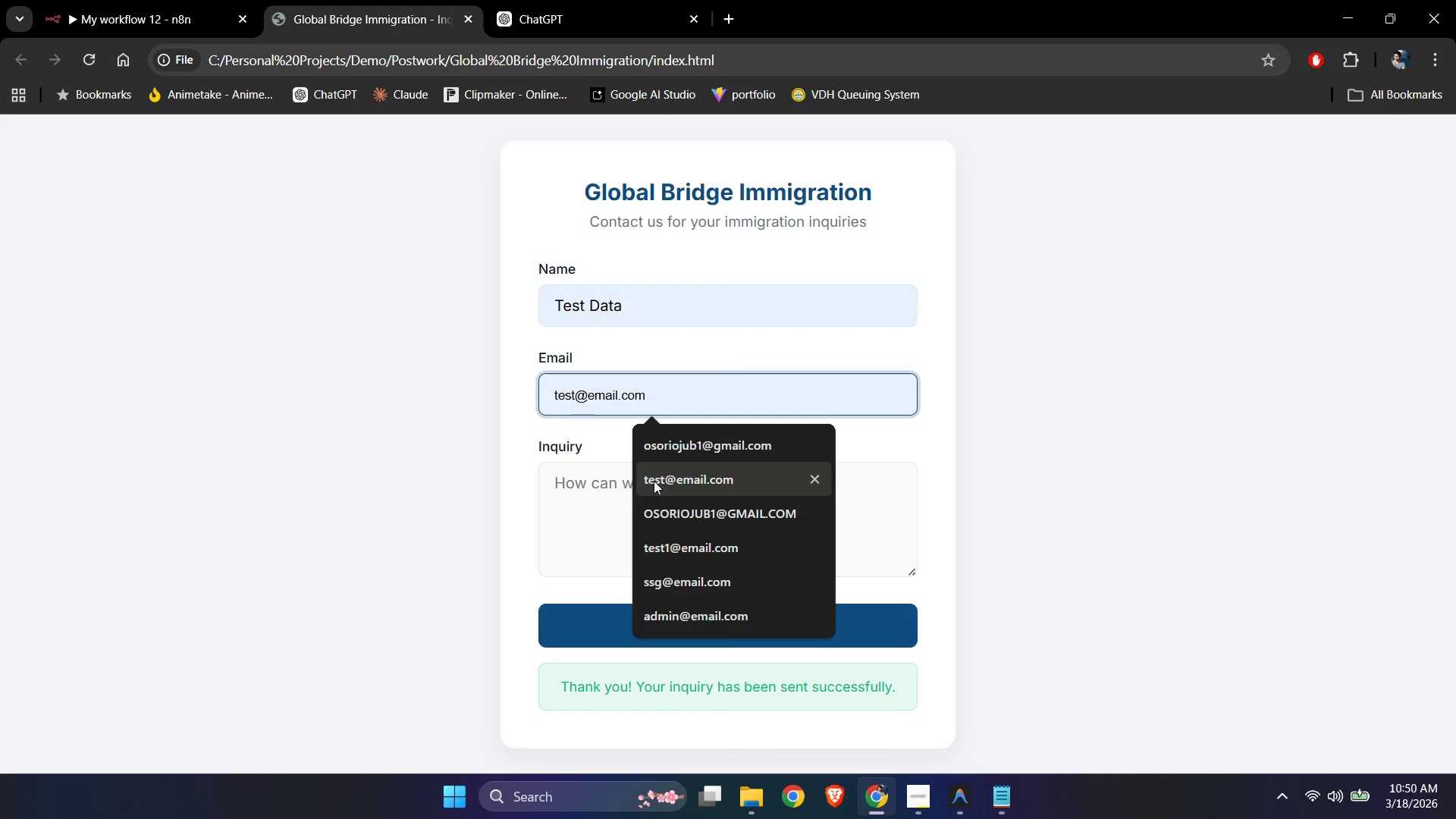 
double_click([614, 498])
 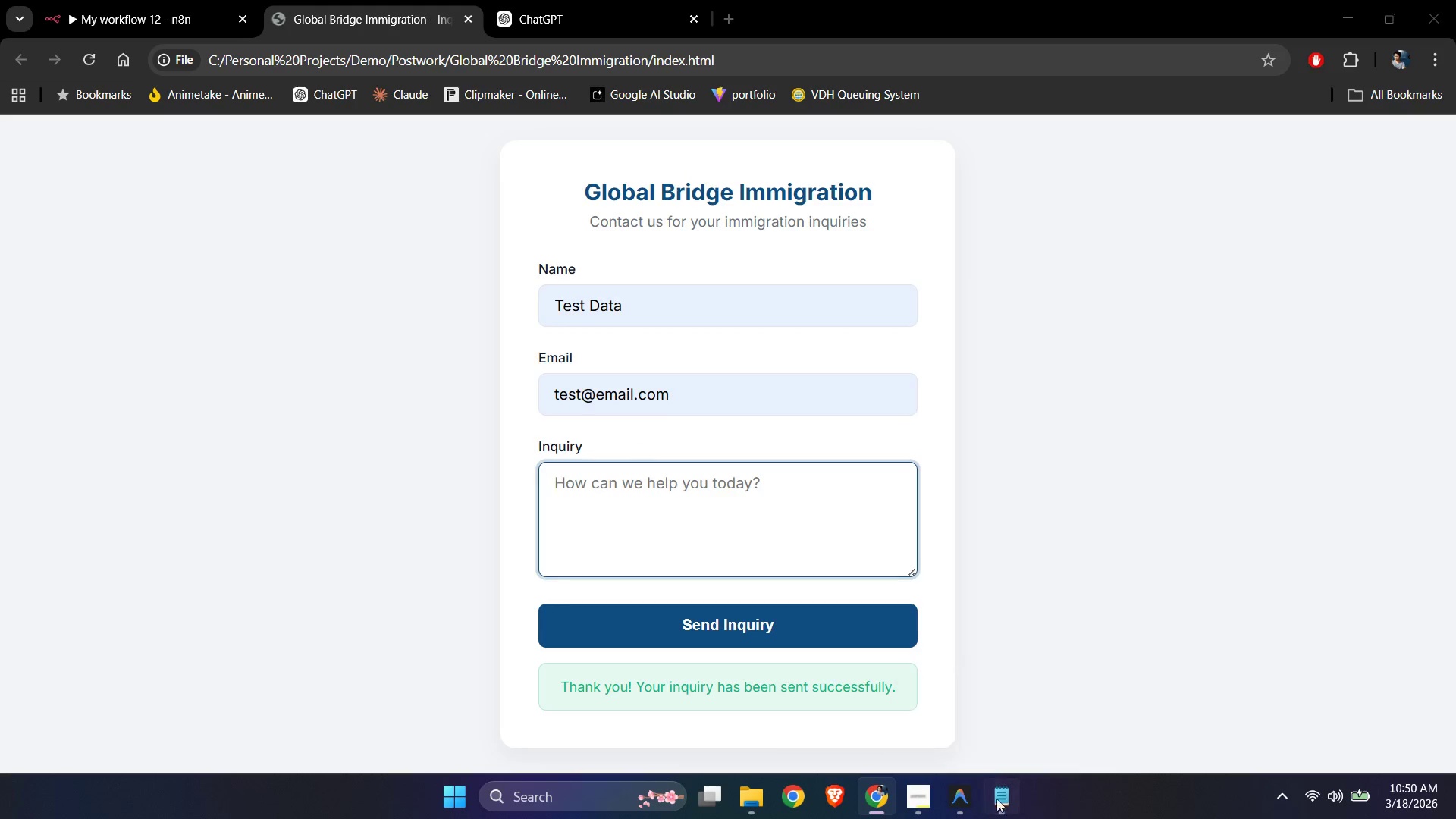 
left_click([644, 371])
 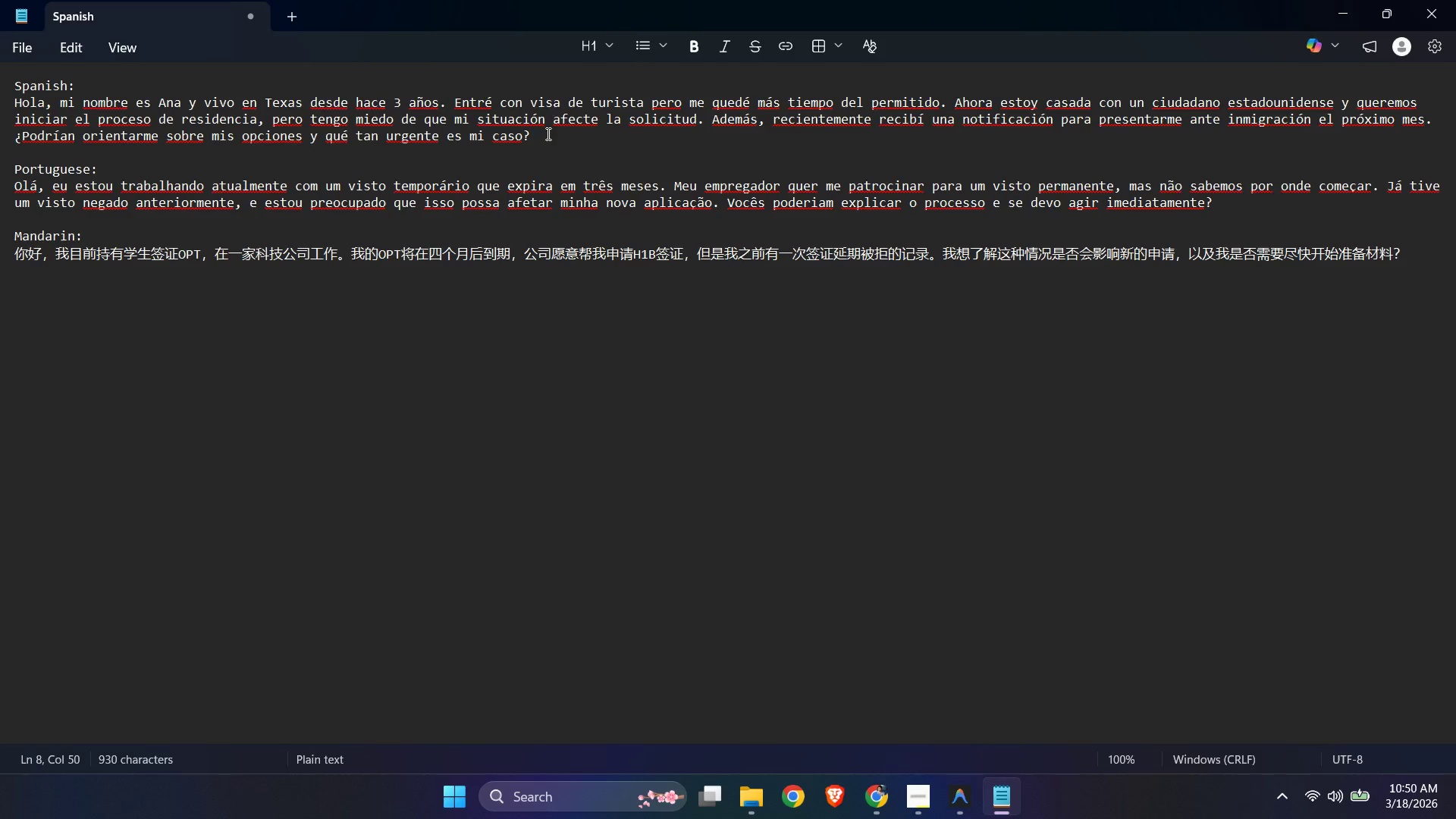 
left_click_drag(start_coordinate=[545, 133], to_coordinate=[3, 108])
 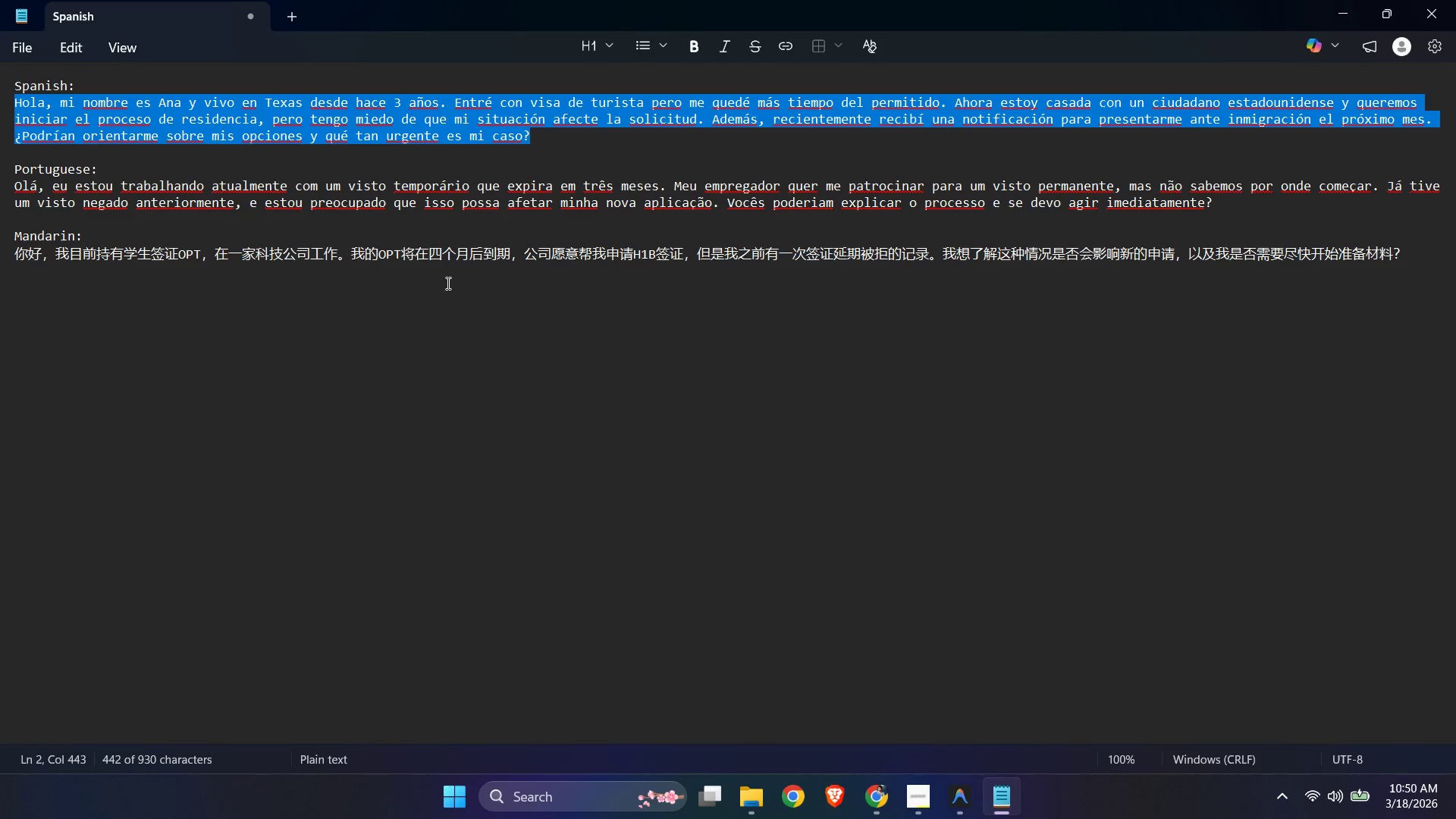 
key(Control+C)
 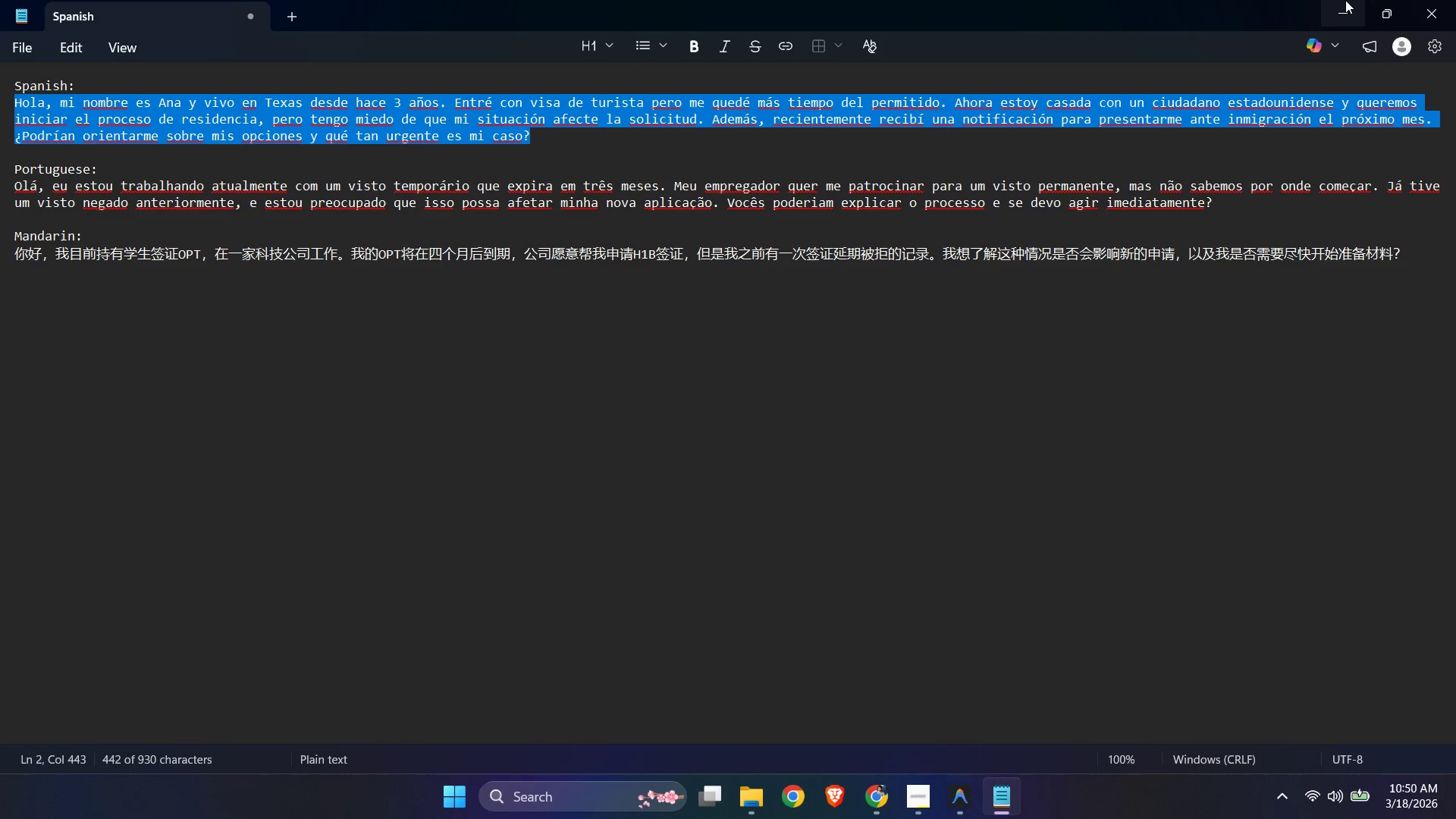 
left_click([1345, 0])
 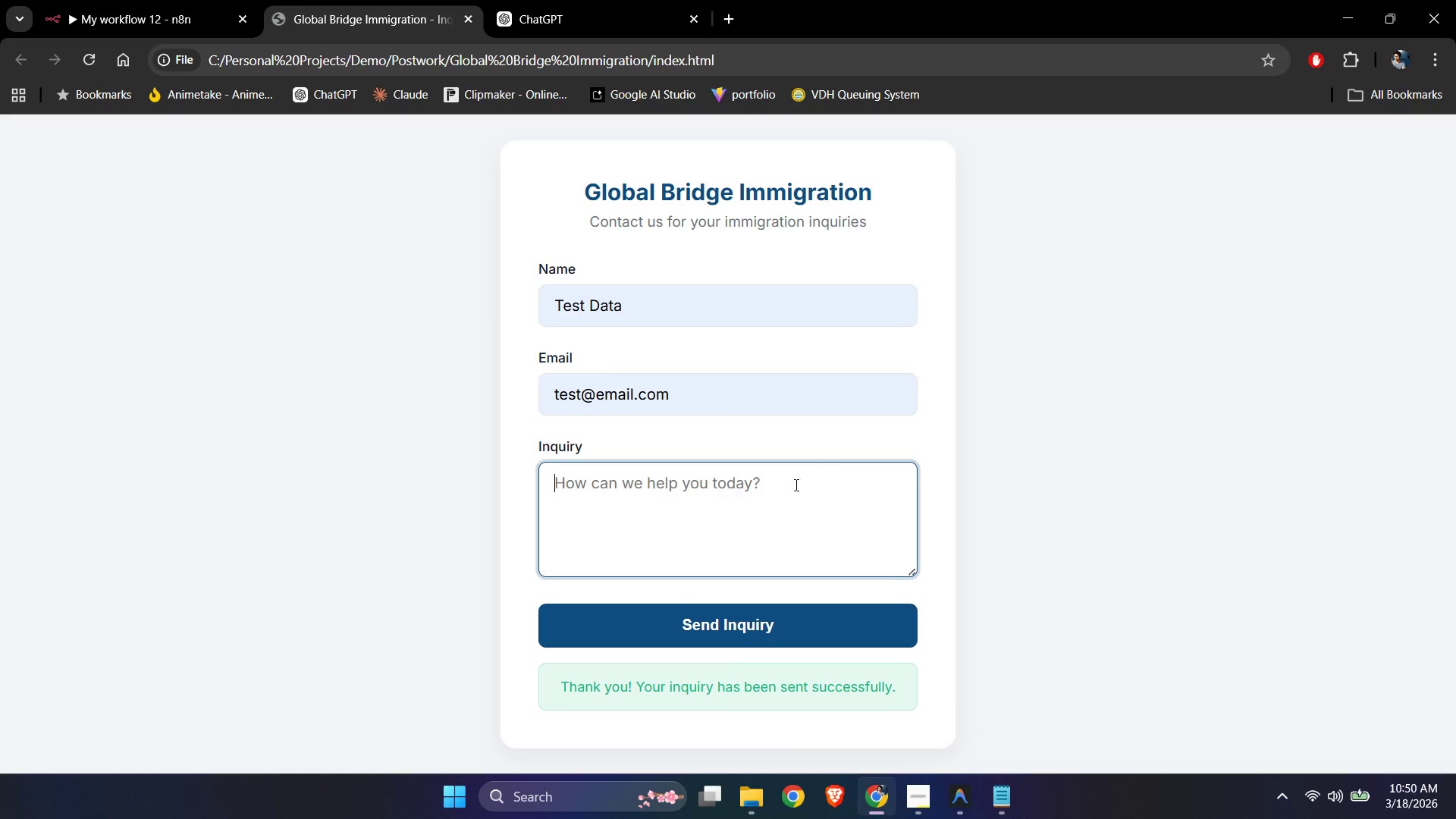 
left_click([682, 516])
 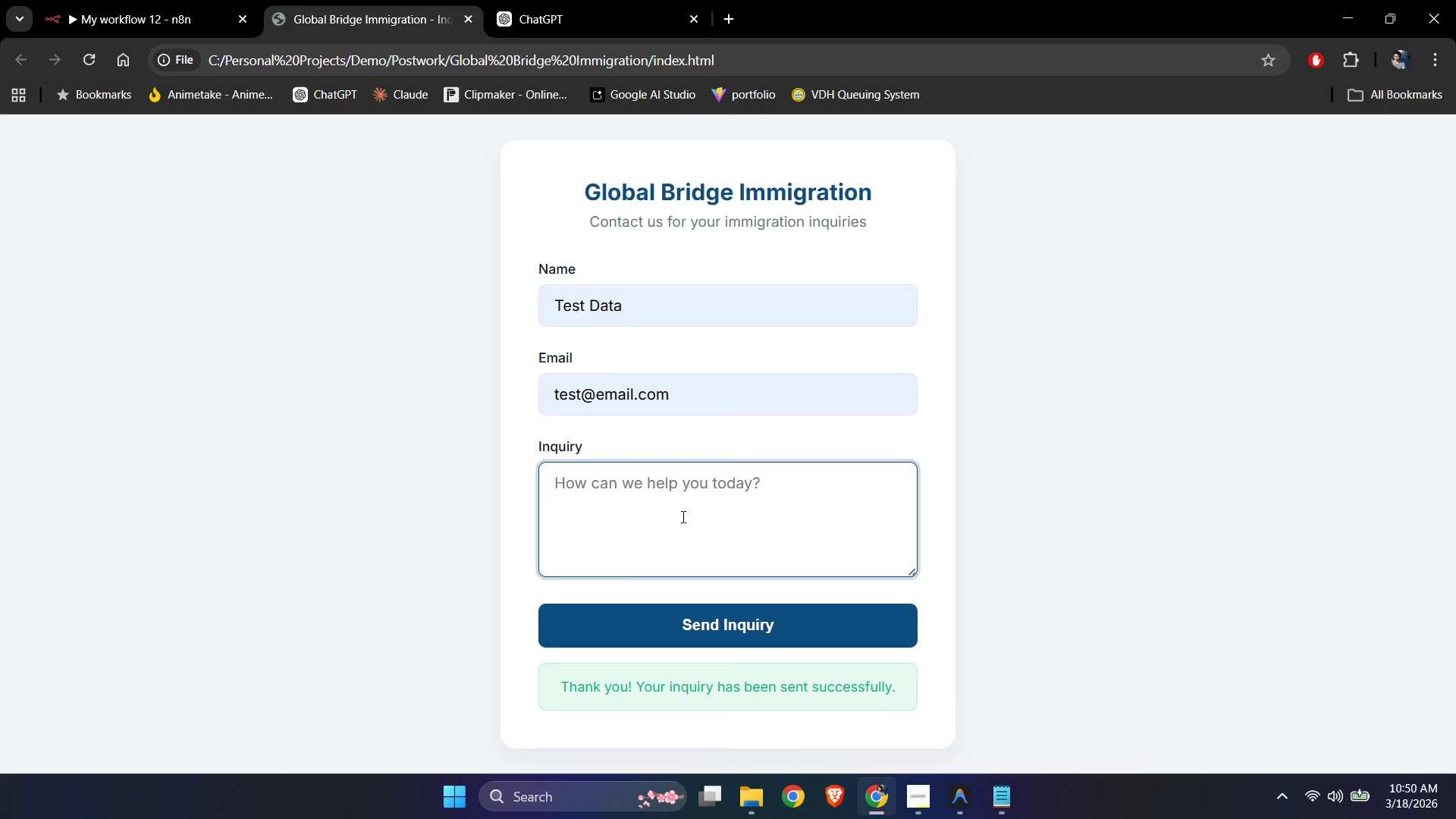 
key(Control+ControlLeft)
 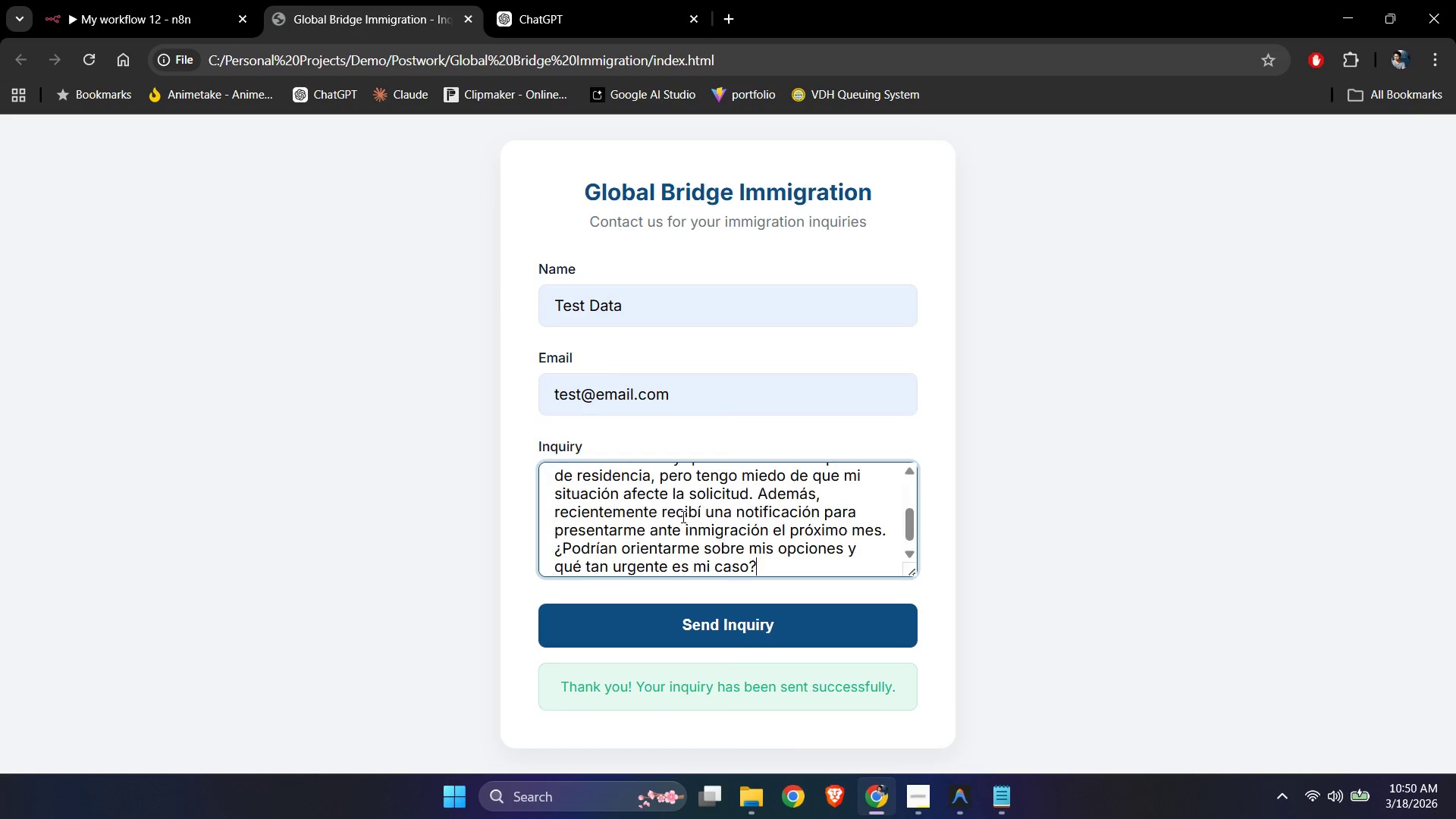 
key(Control+V)
 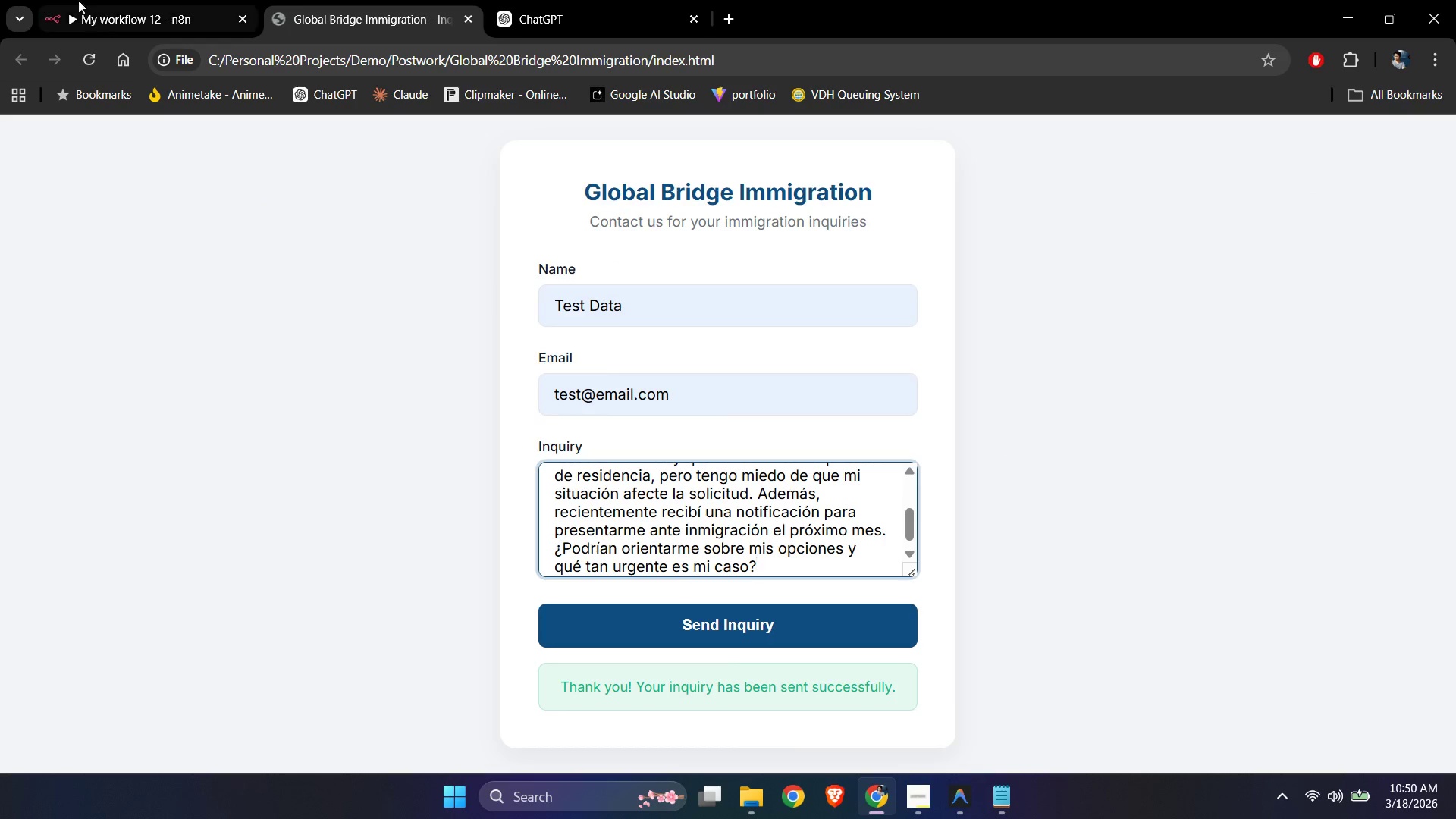 
left_click([107, 0])
 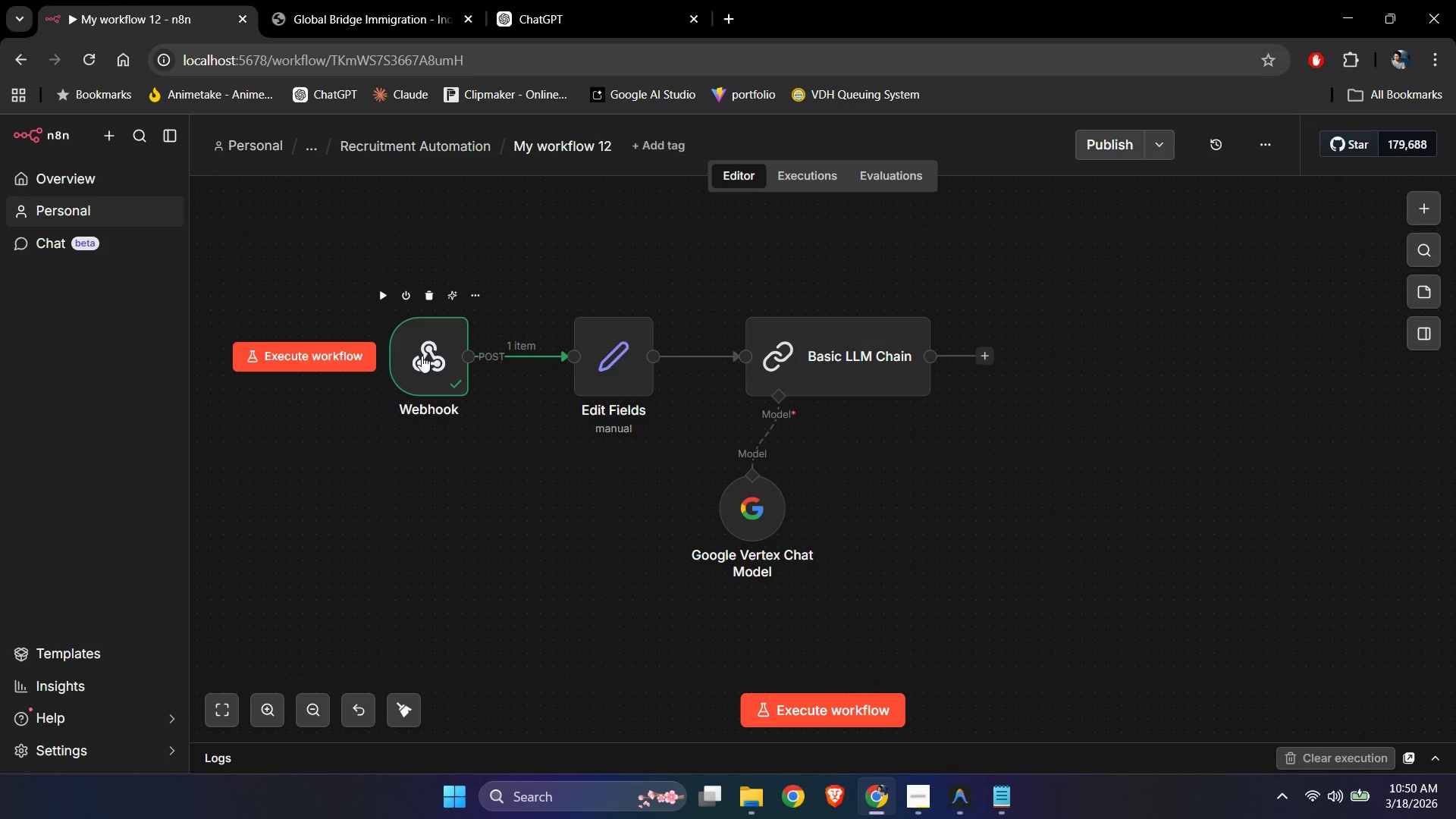 
double_click([422, 356])
 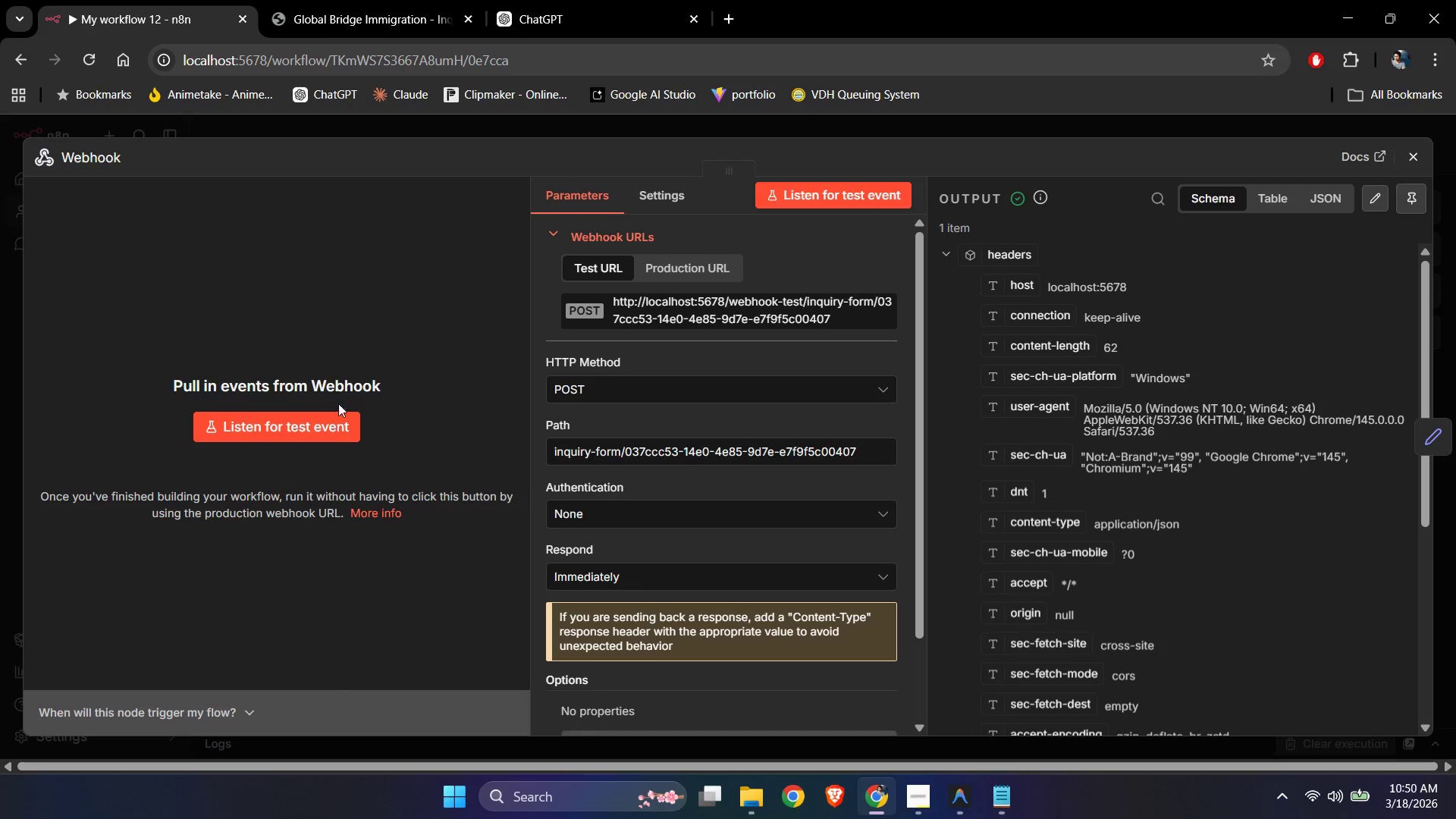 
left_click([317, 421])
 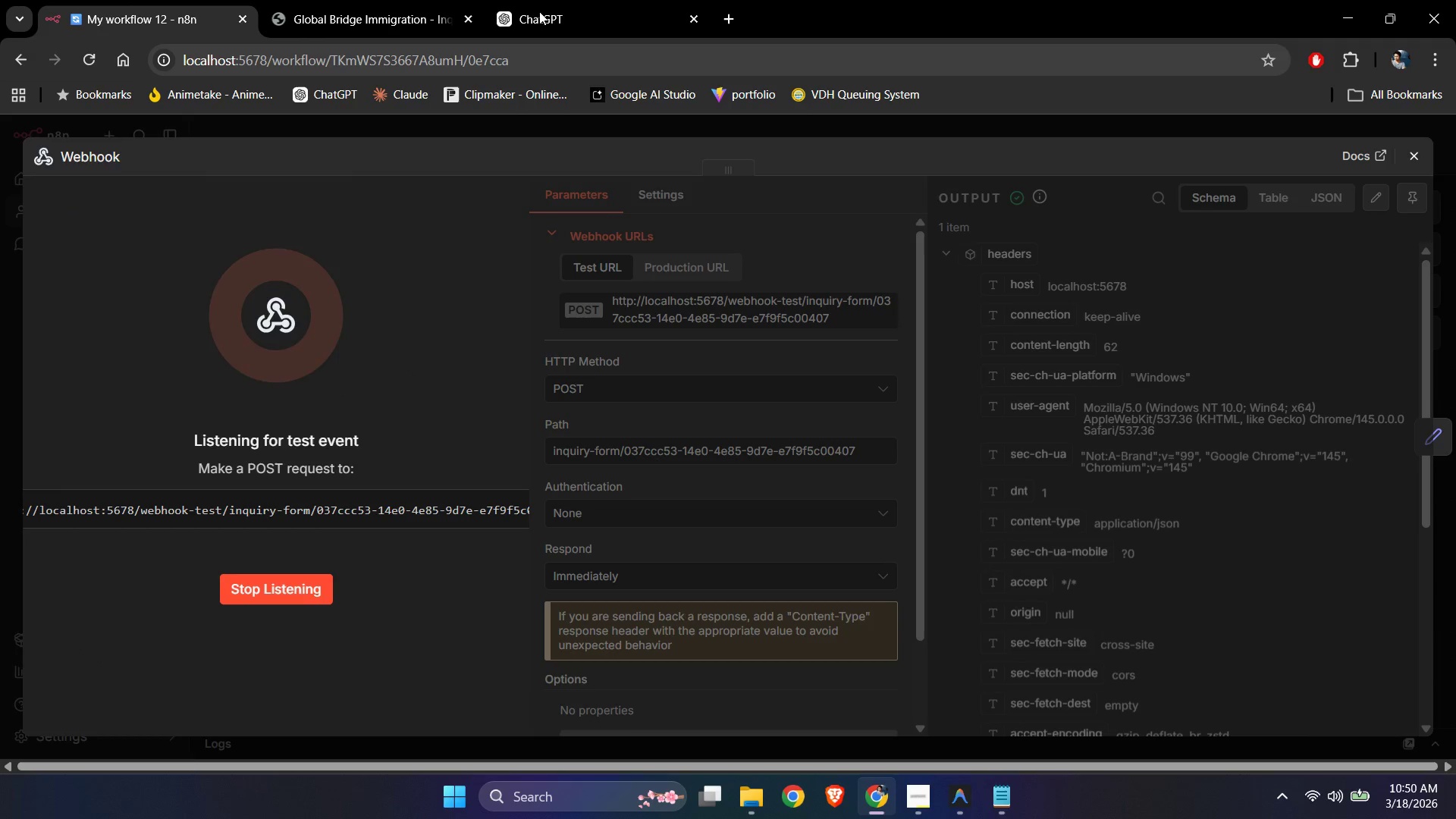 
left_click([285, 0])
 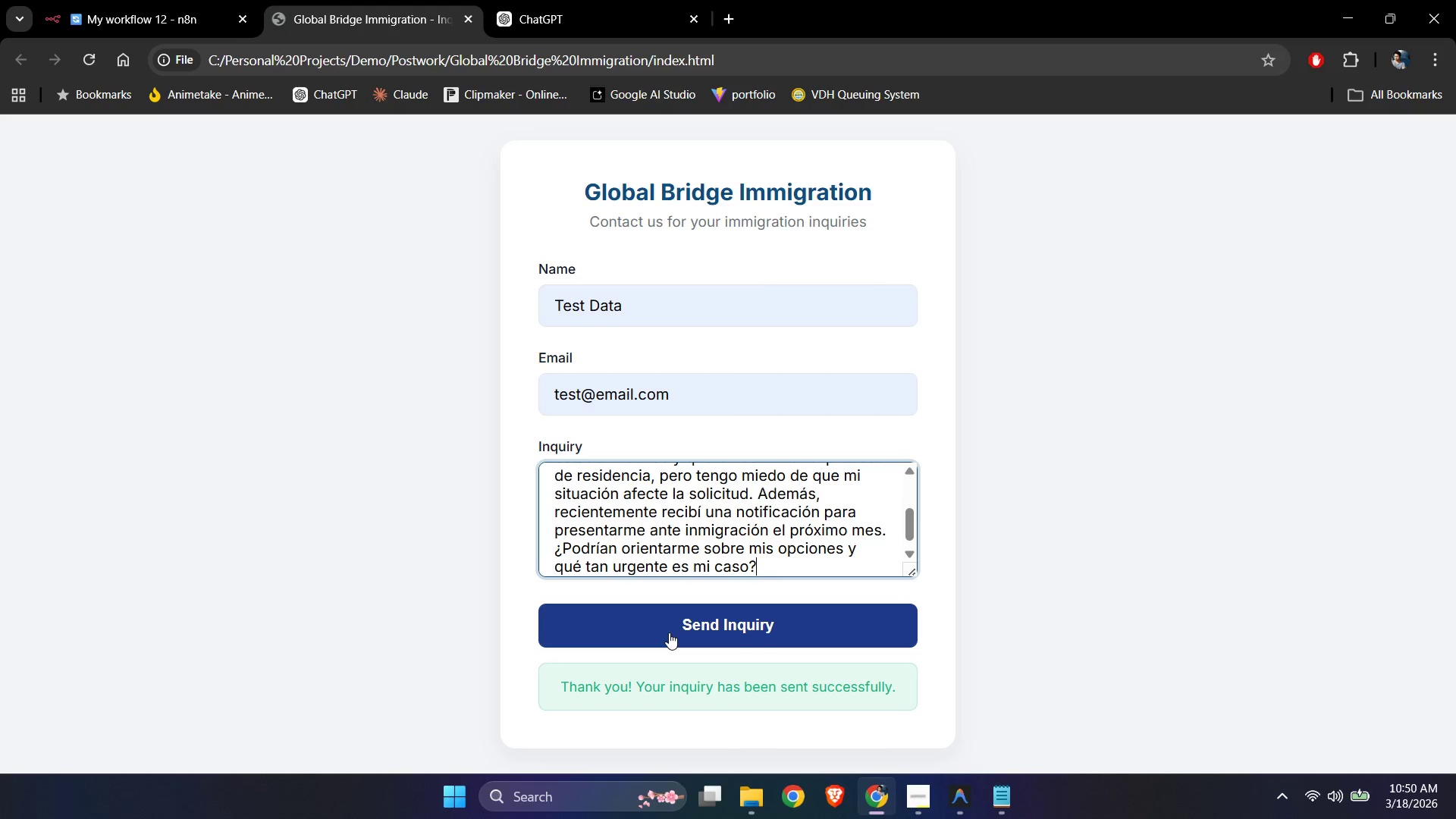 
left_click([669, 632])
 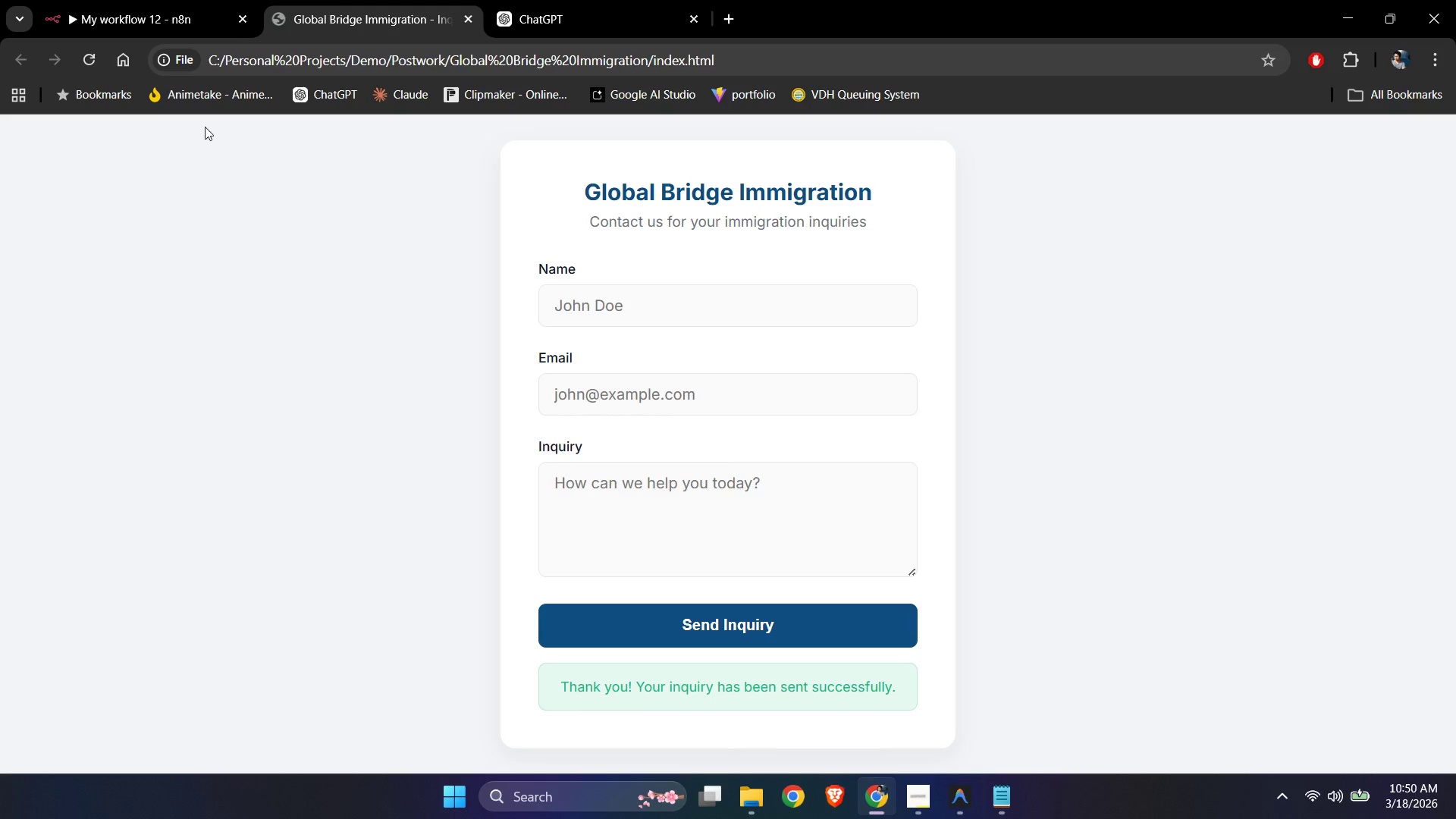 
left_click([165, 0])
 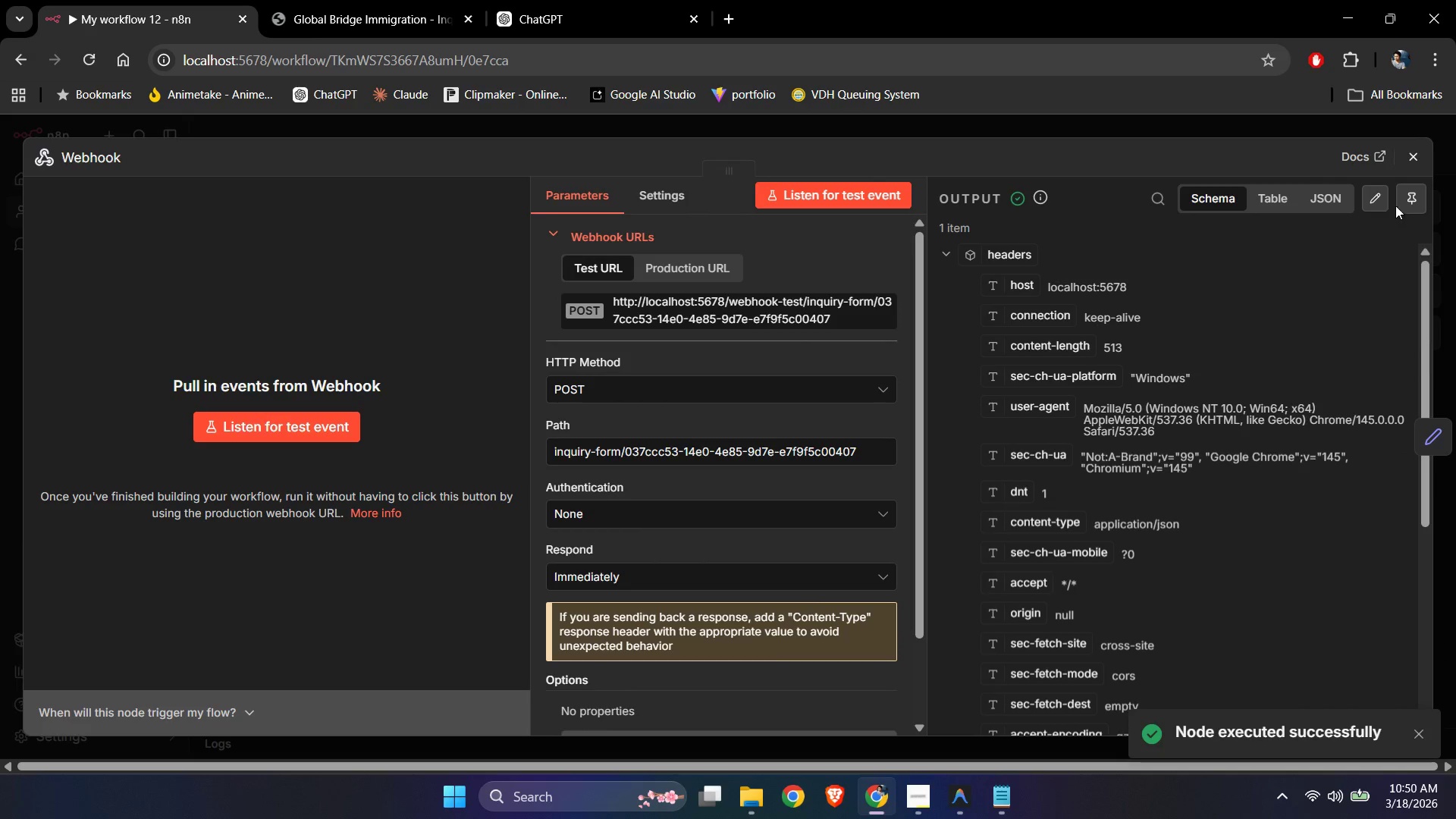 
left_click([1418, 196])
 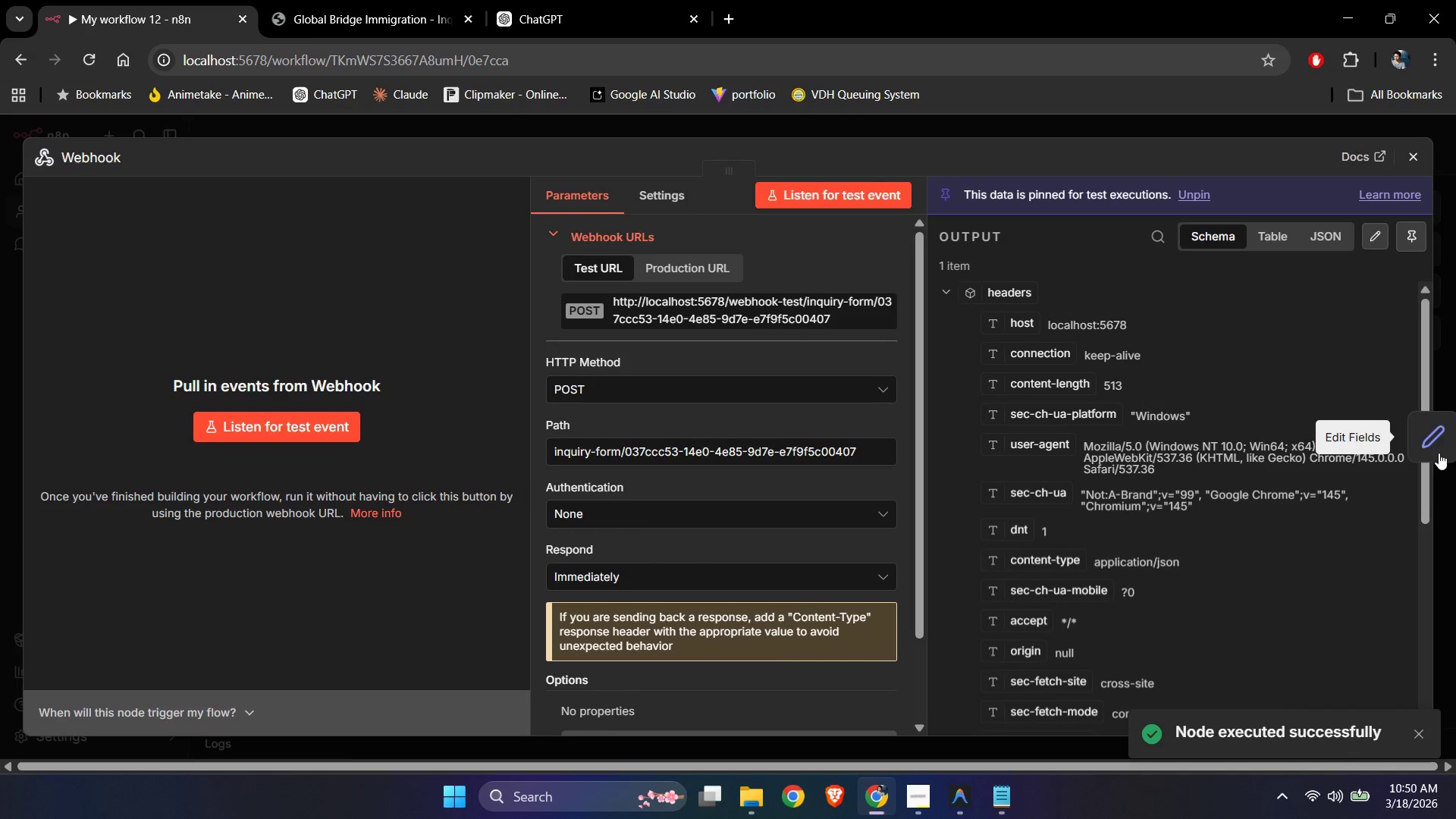 
left_click([1436, 441])
 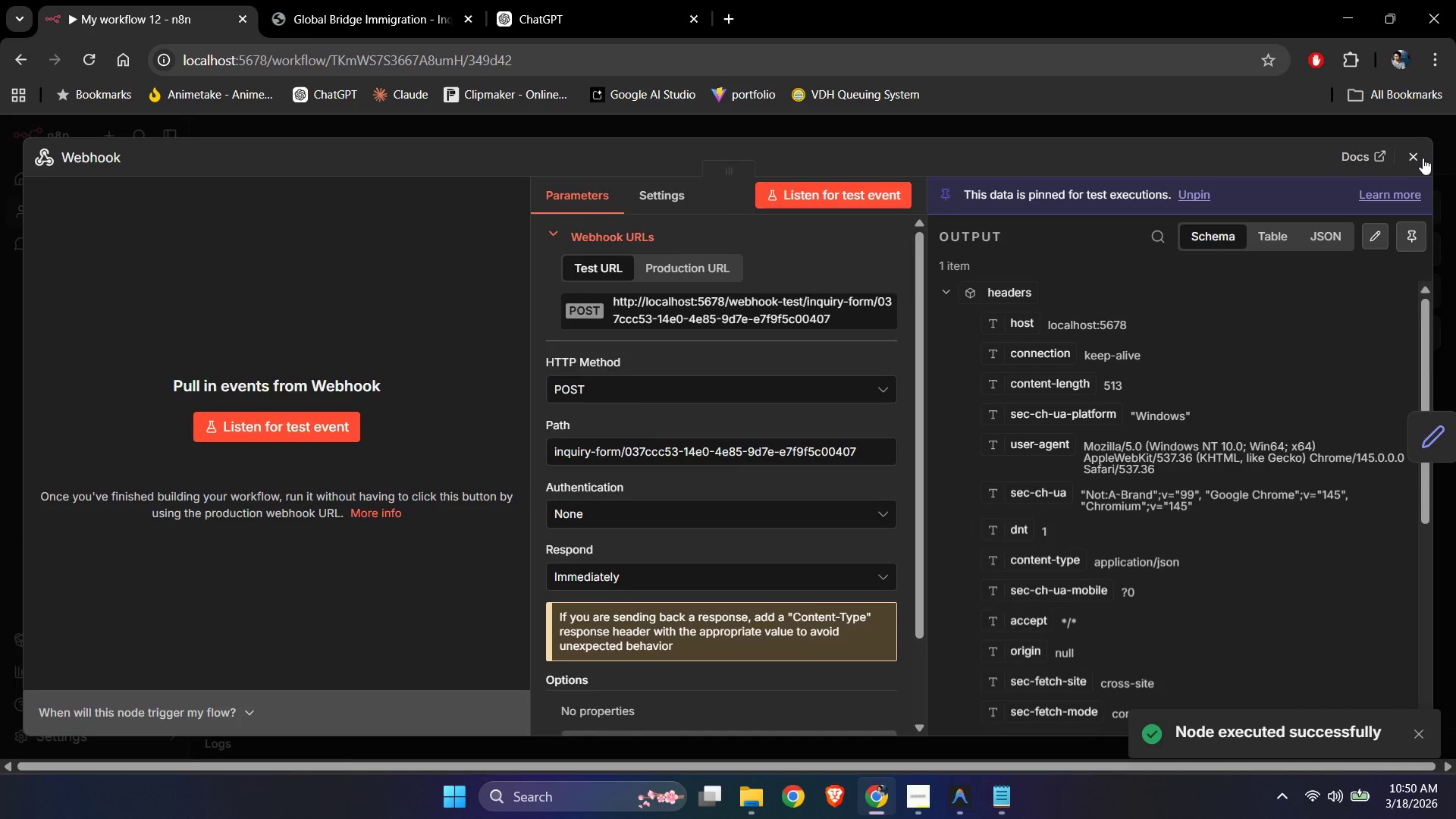 
left_click([1420, 158])
 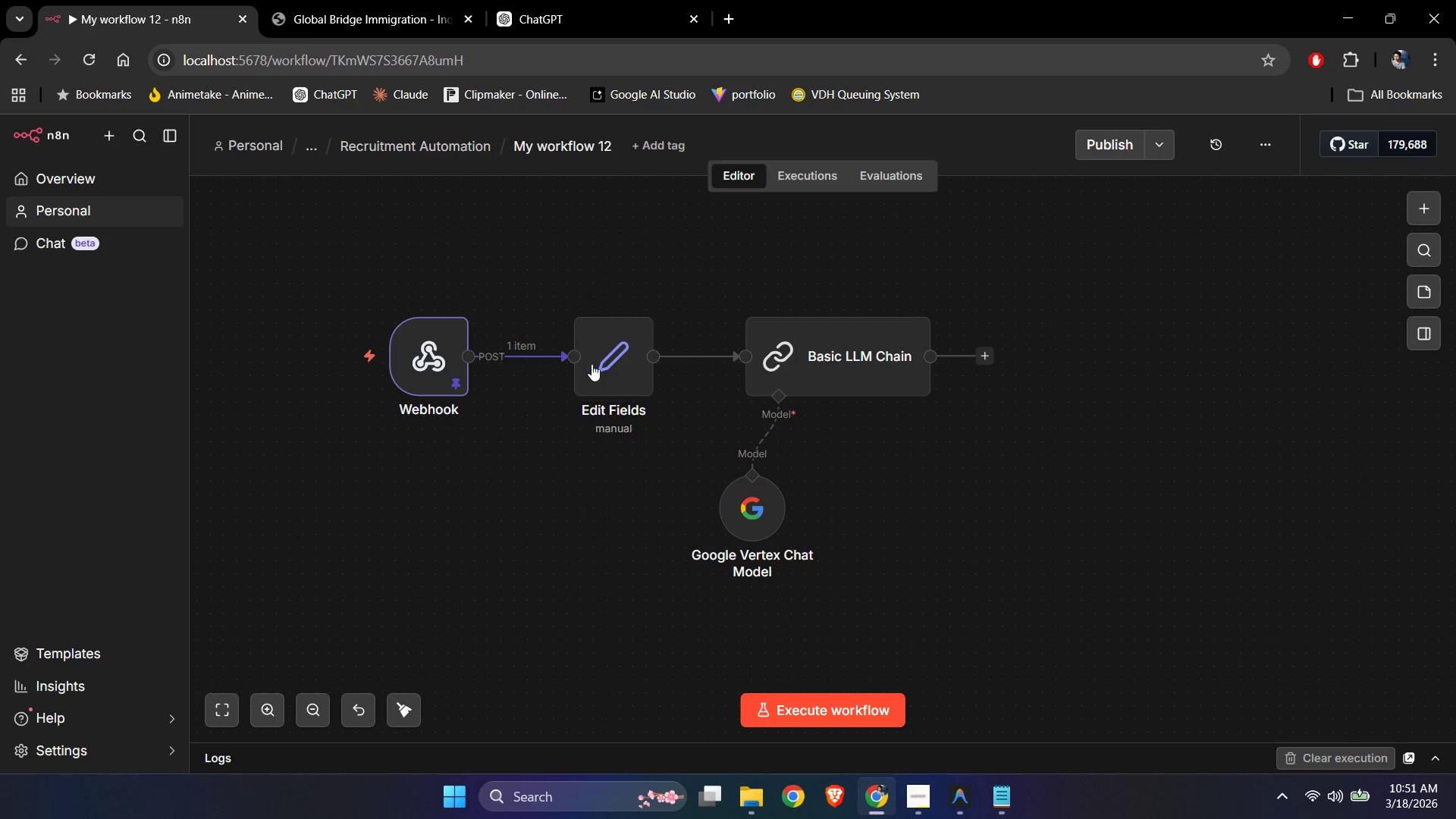 
left_click([564, 291])
 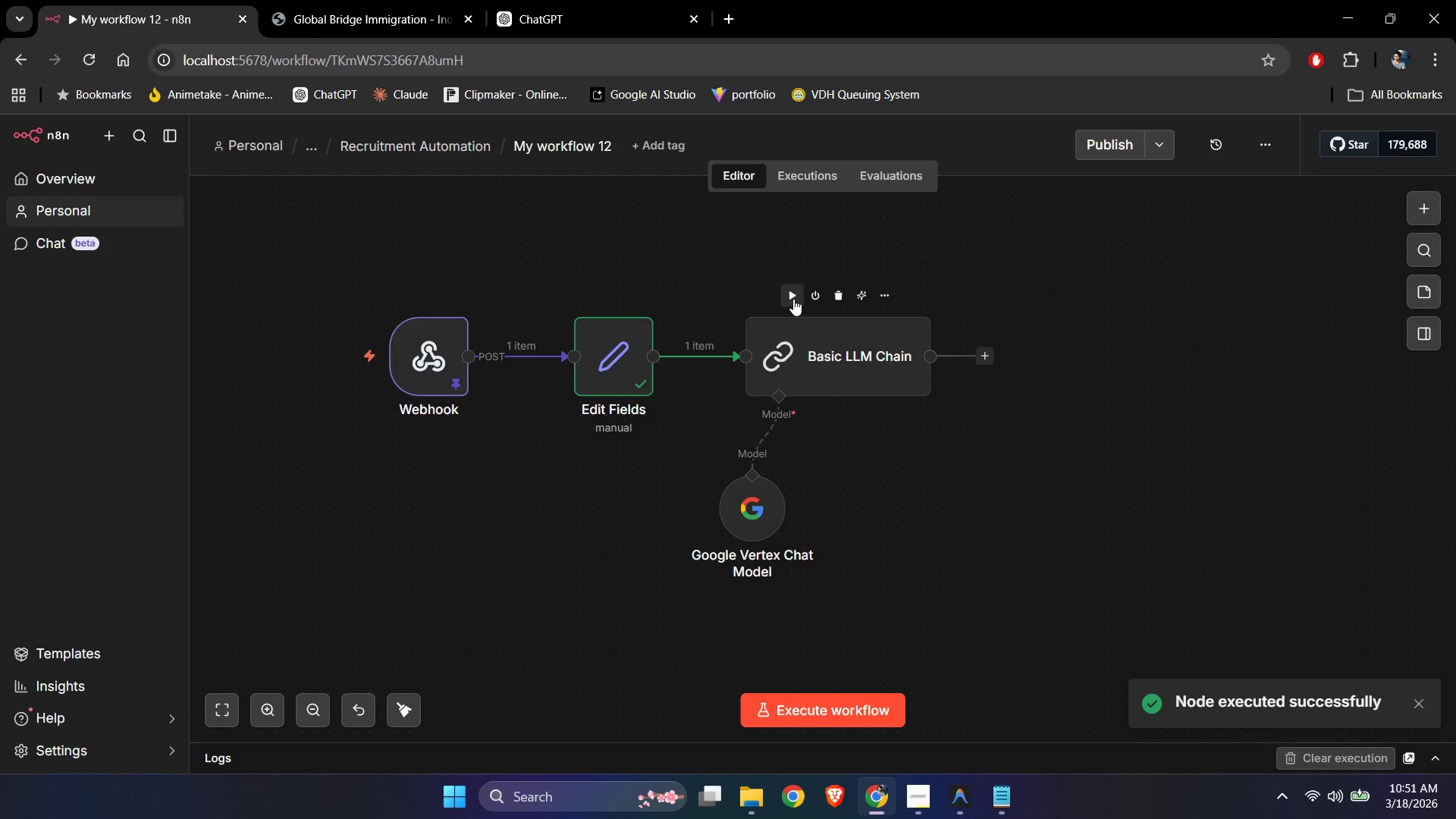 
left_click([793, 299])
 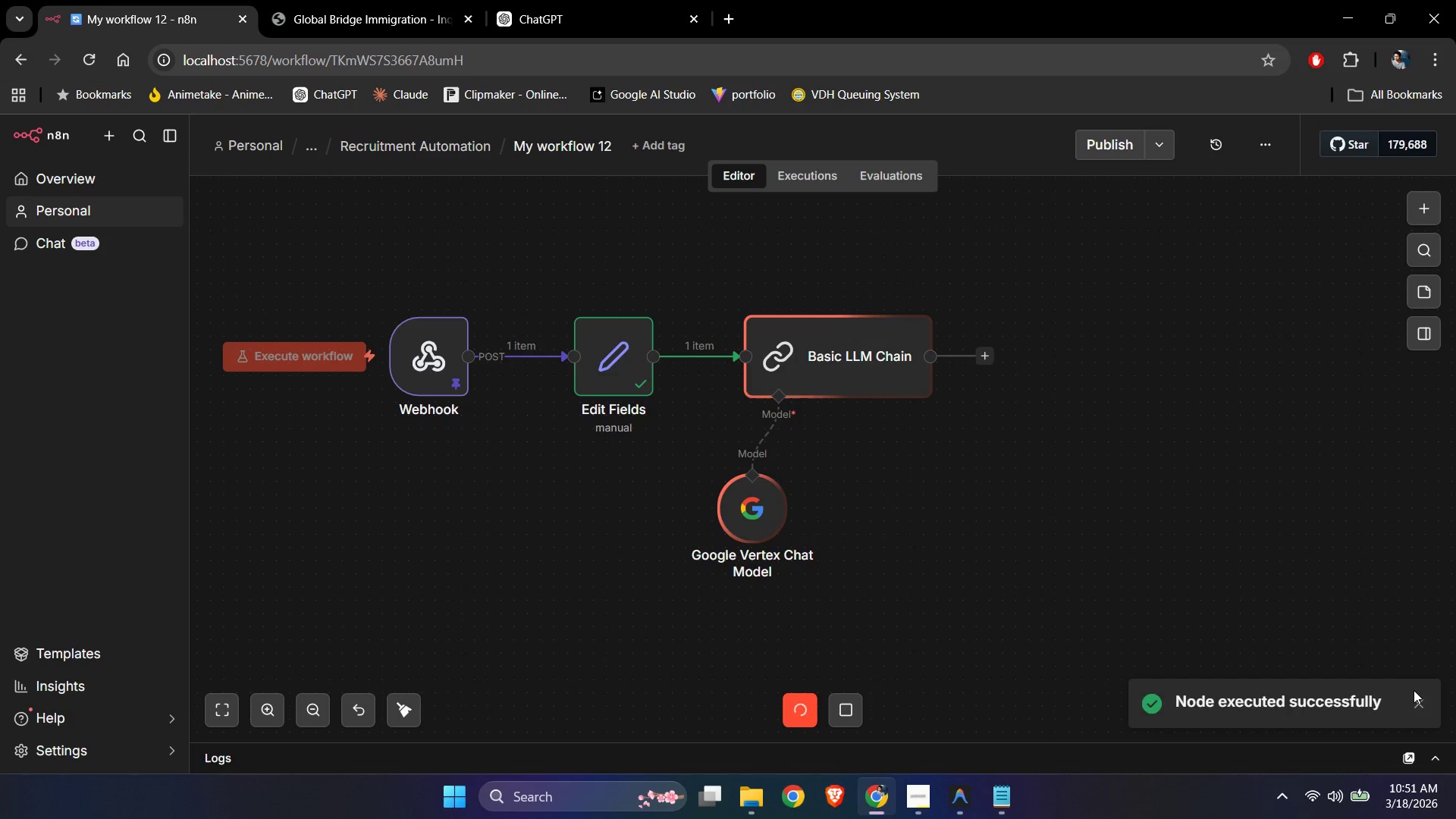 
double_click([1241, 565])
 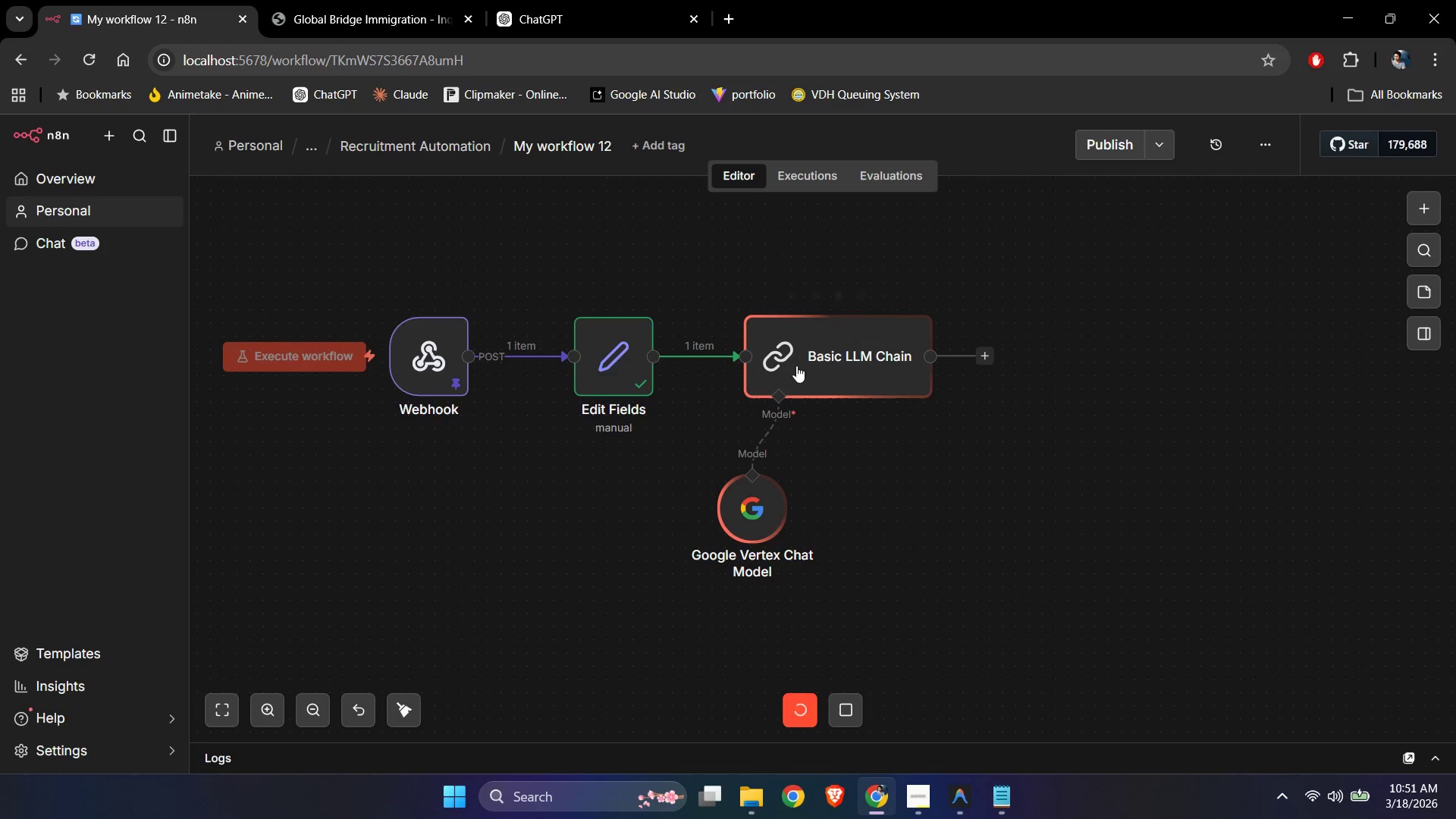 
double_click([795, 364])
 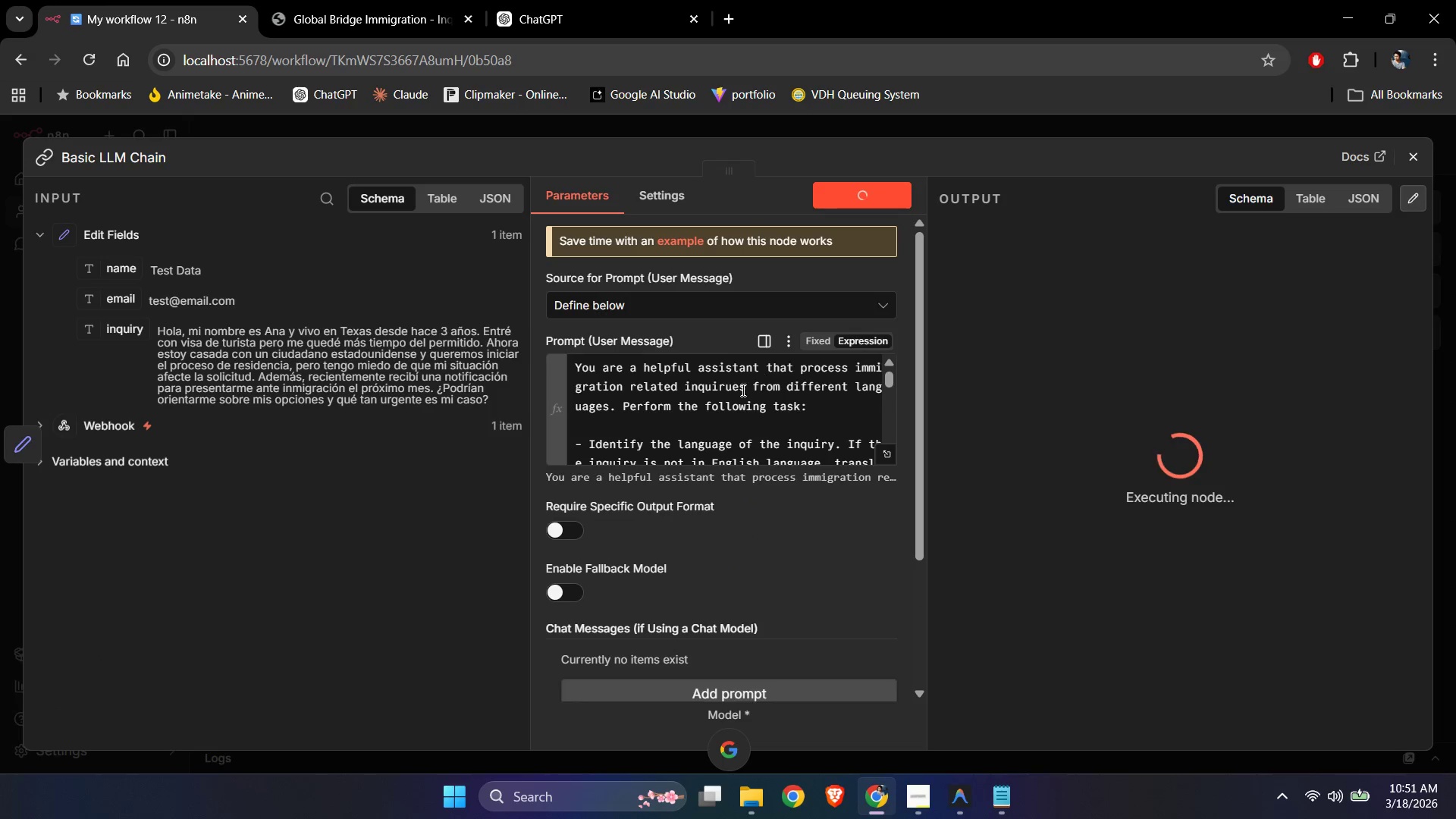 
scroll: coordinate [723, 433], scroll_direction: down, amount: 8.0
 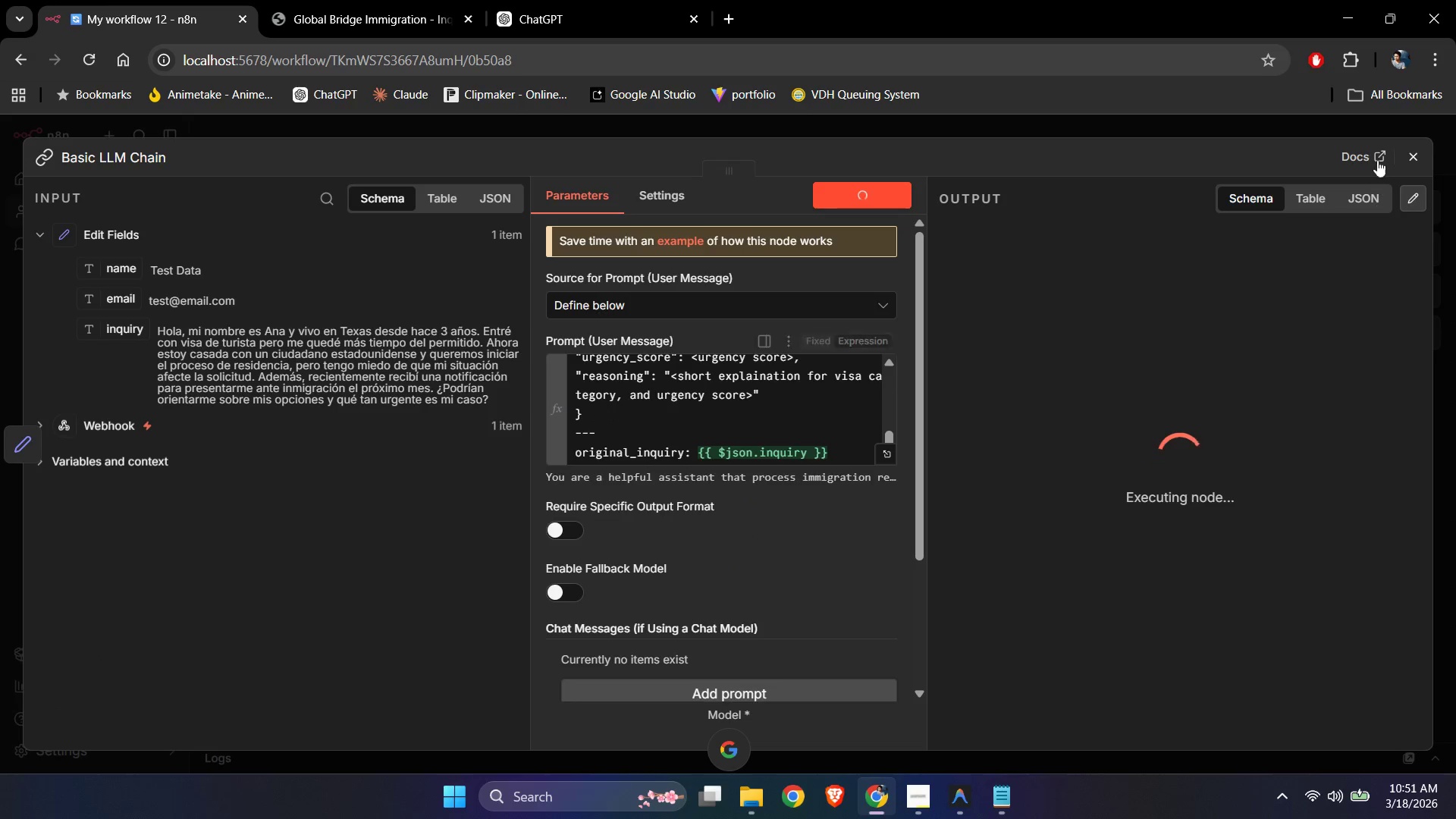 
left_click([1414, 155])
 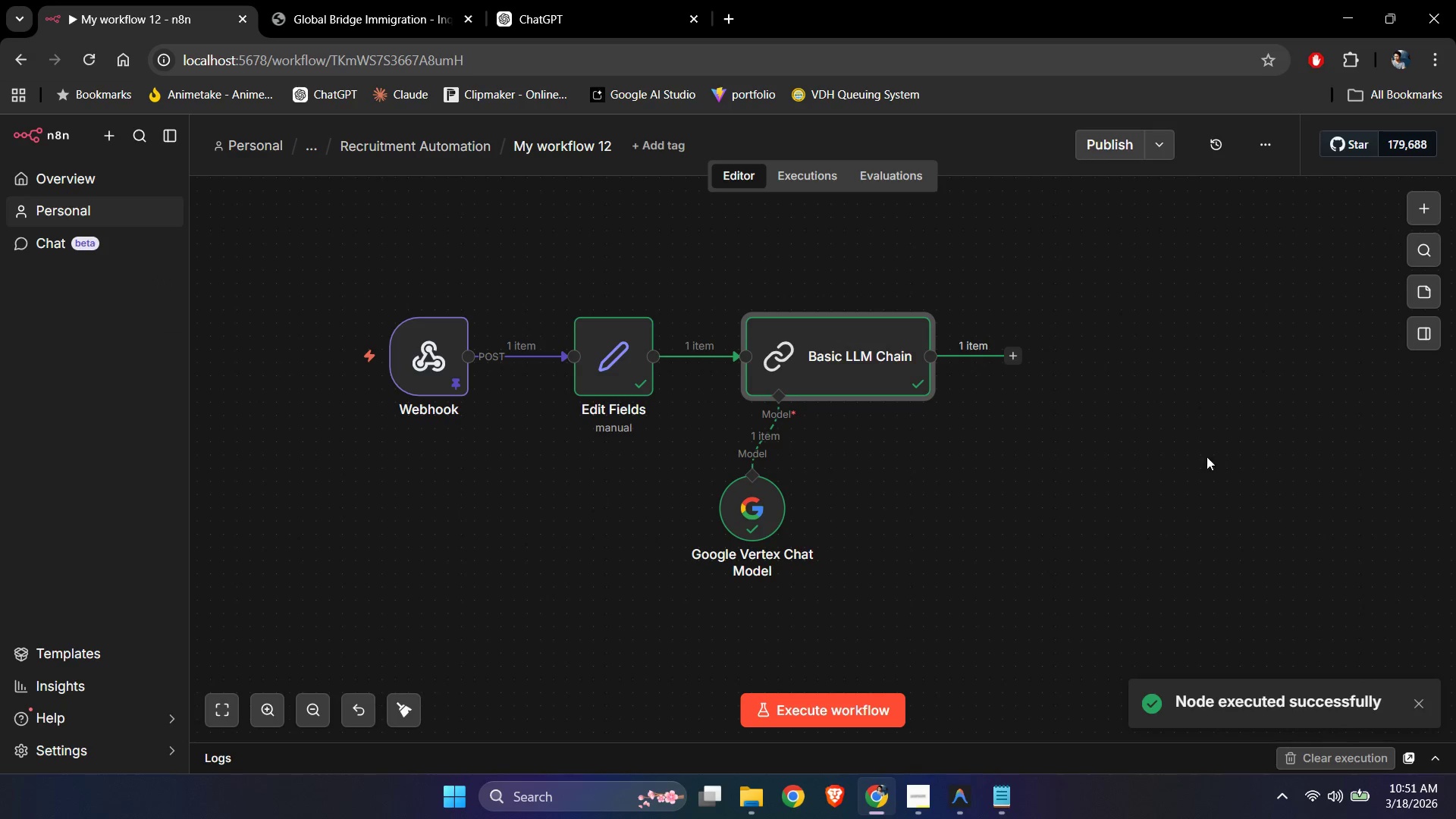 
double_click([858, 361])
 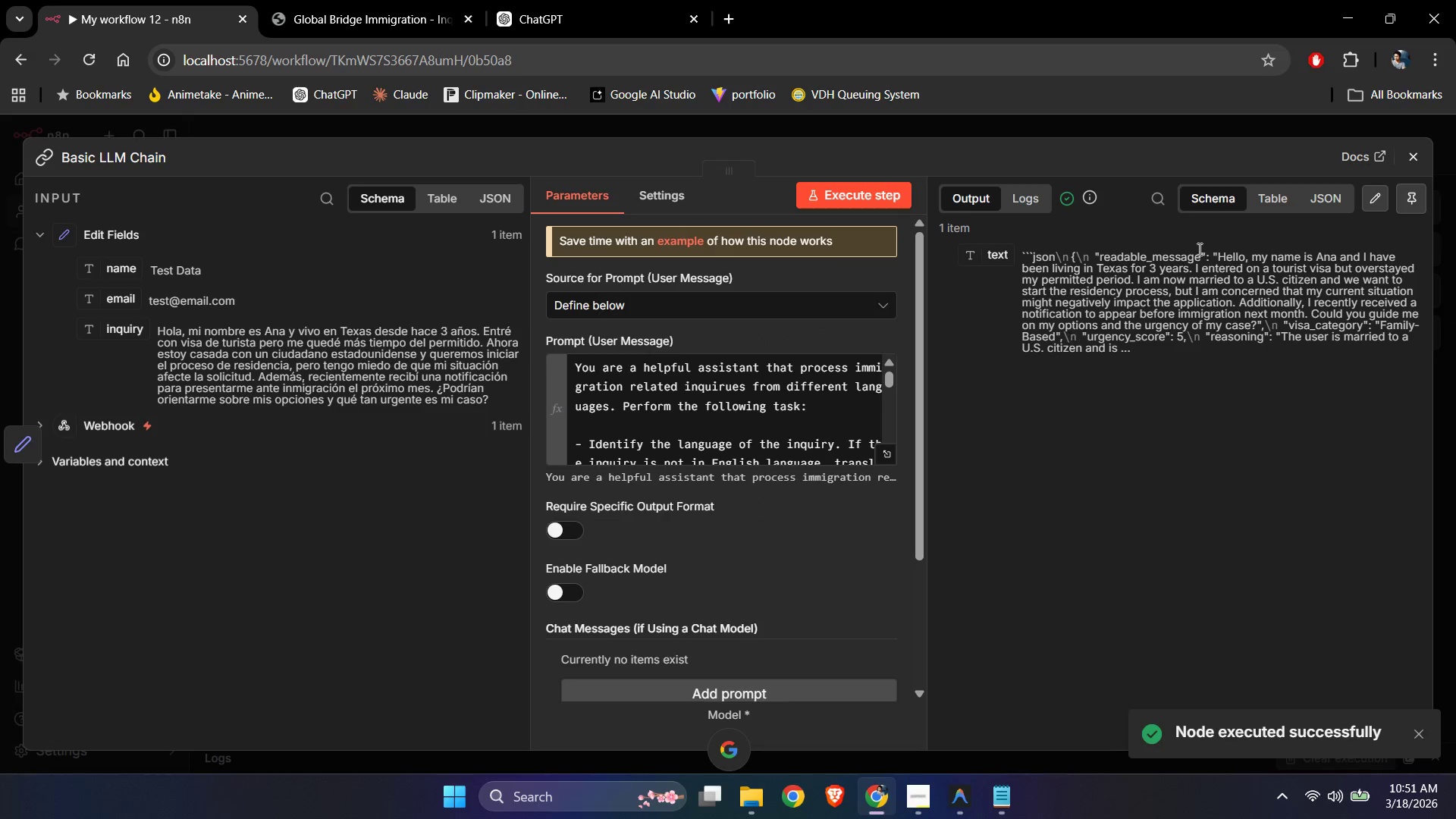 
left_click([1324, 192])
 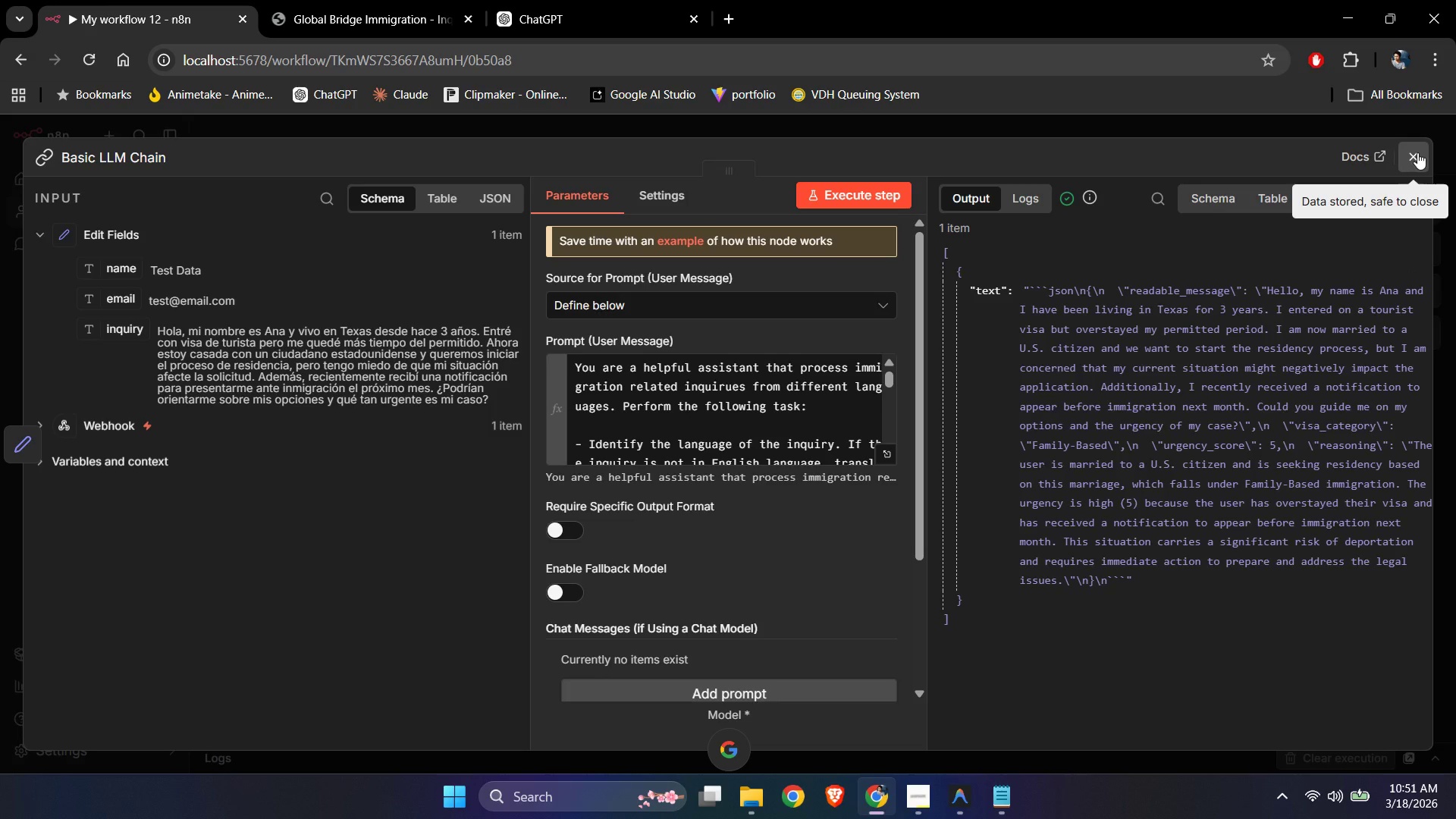 
left_click([1417, 152])
 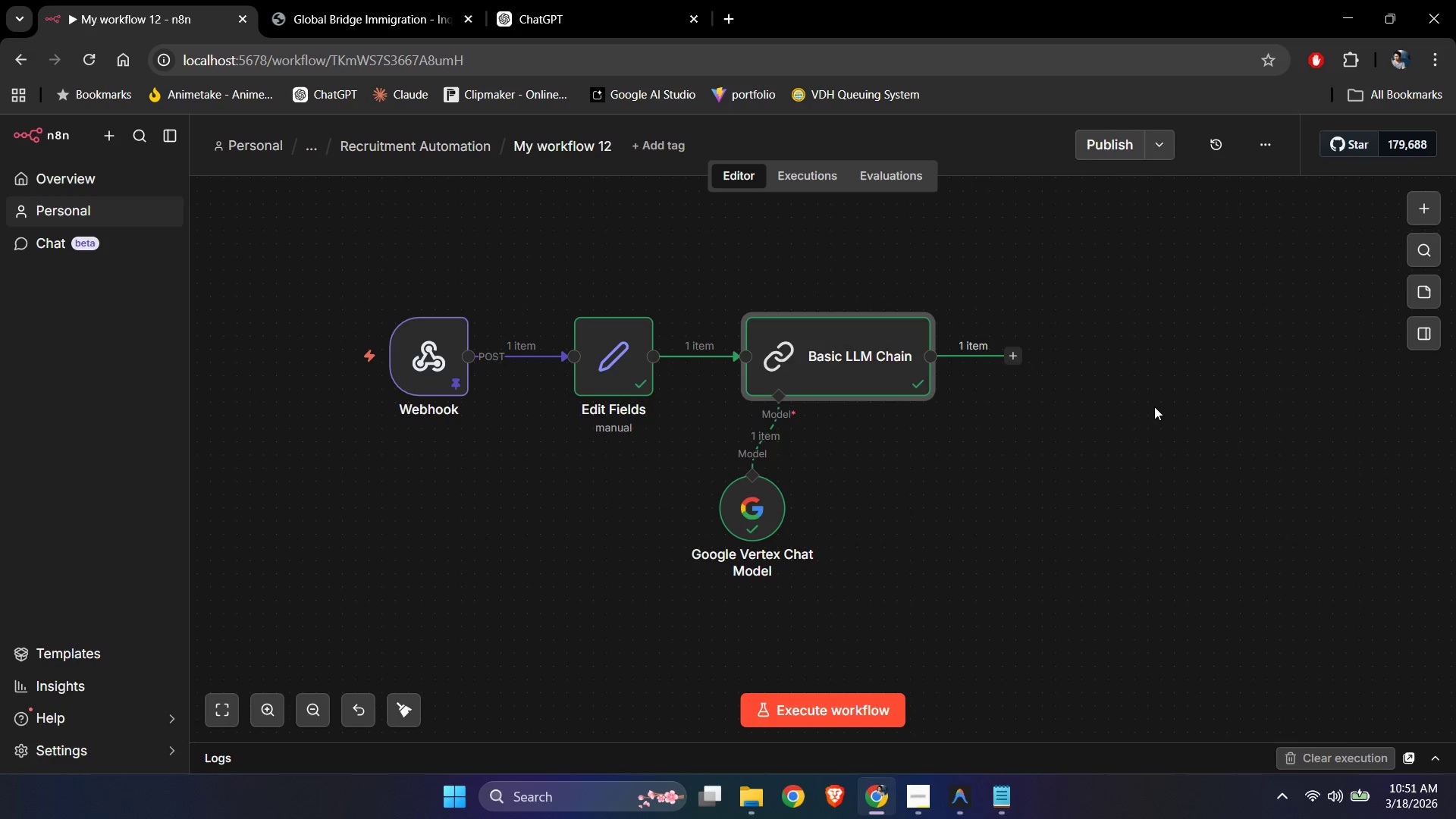 
left_click([1154, 406])
 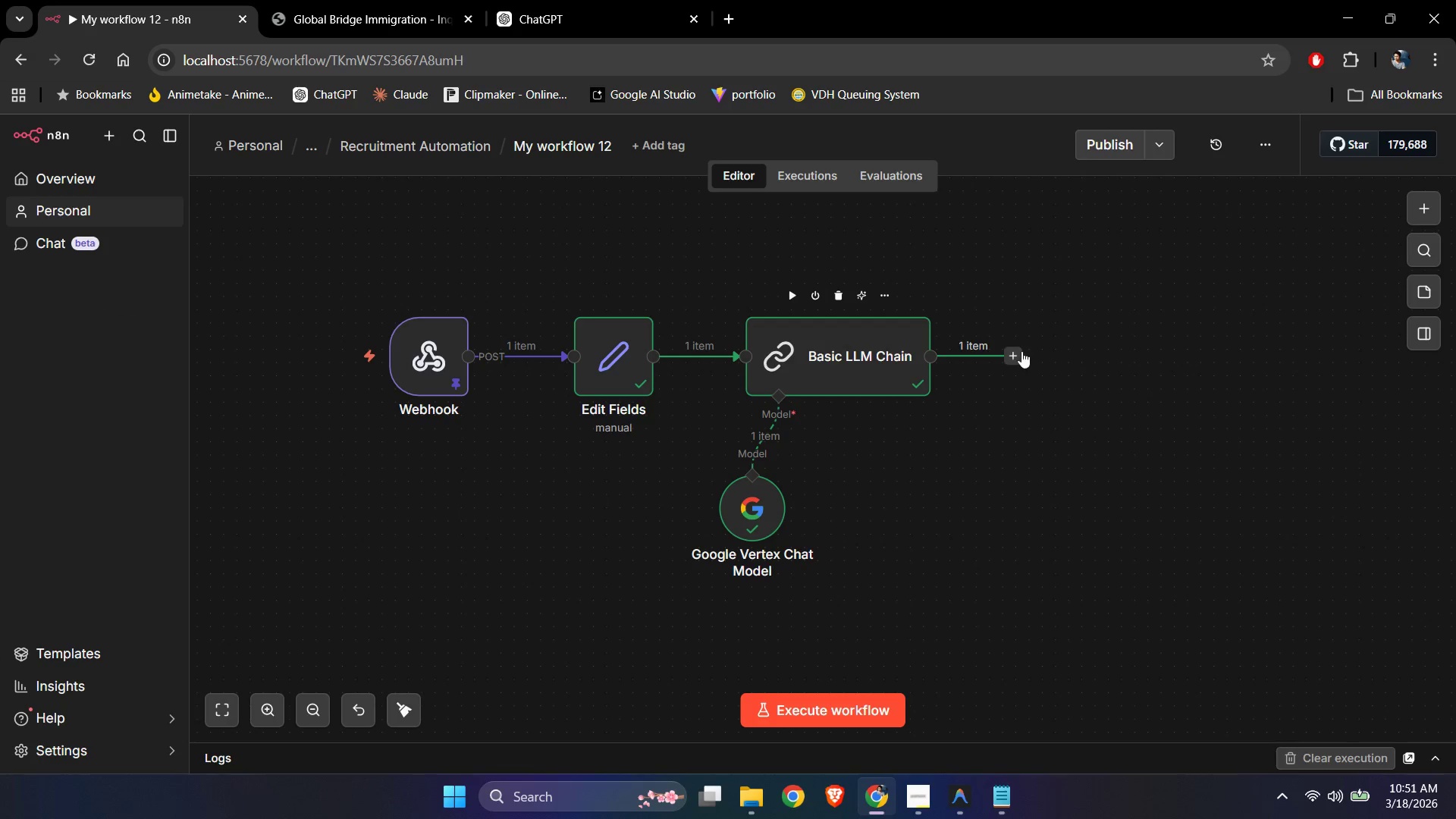 
left_click([1018, 357])
 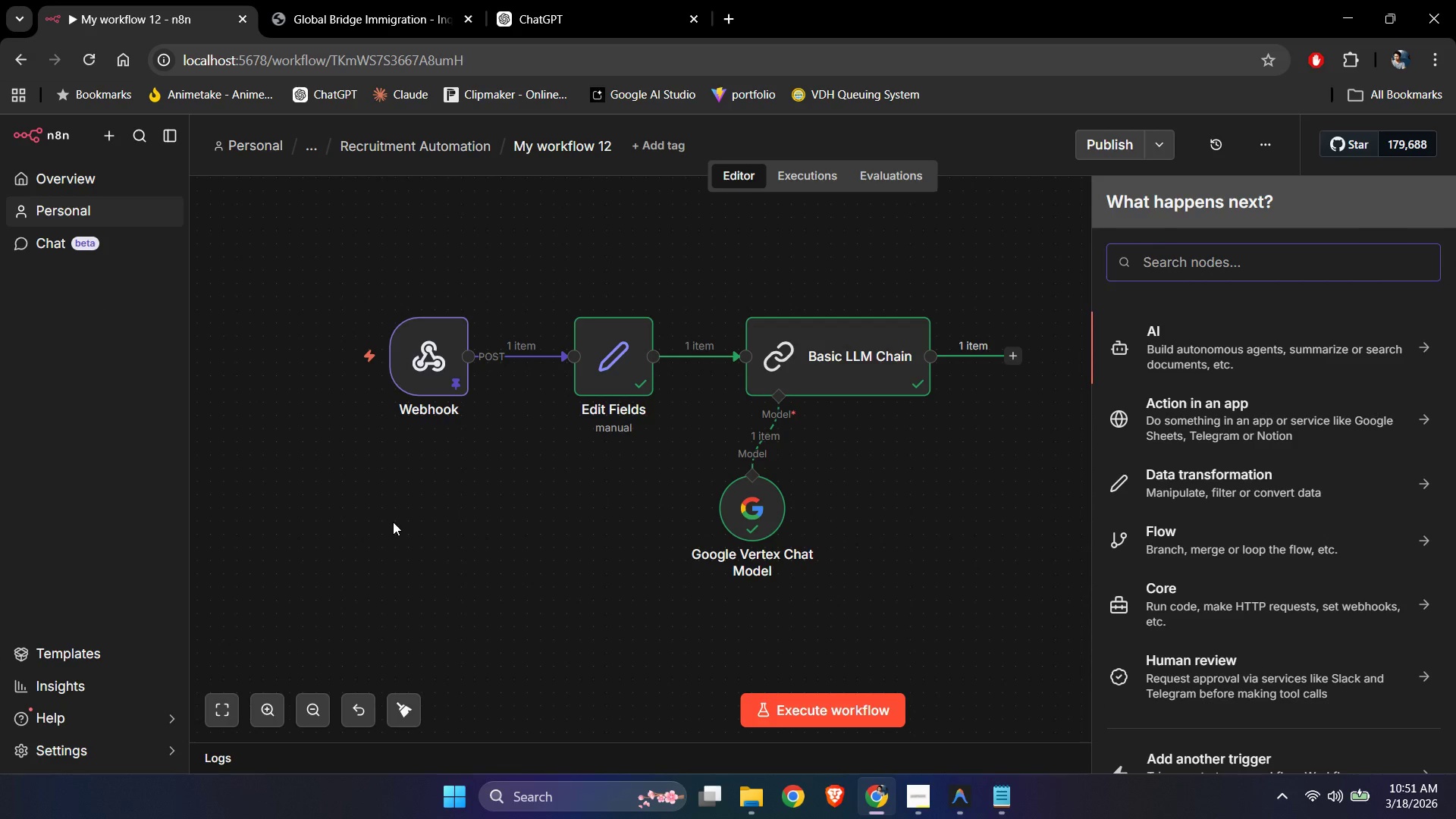 
type(java)
 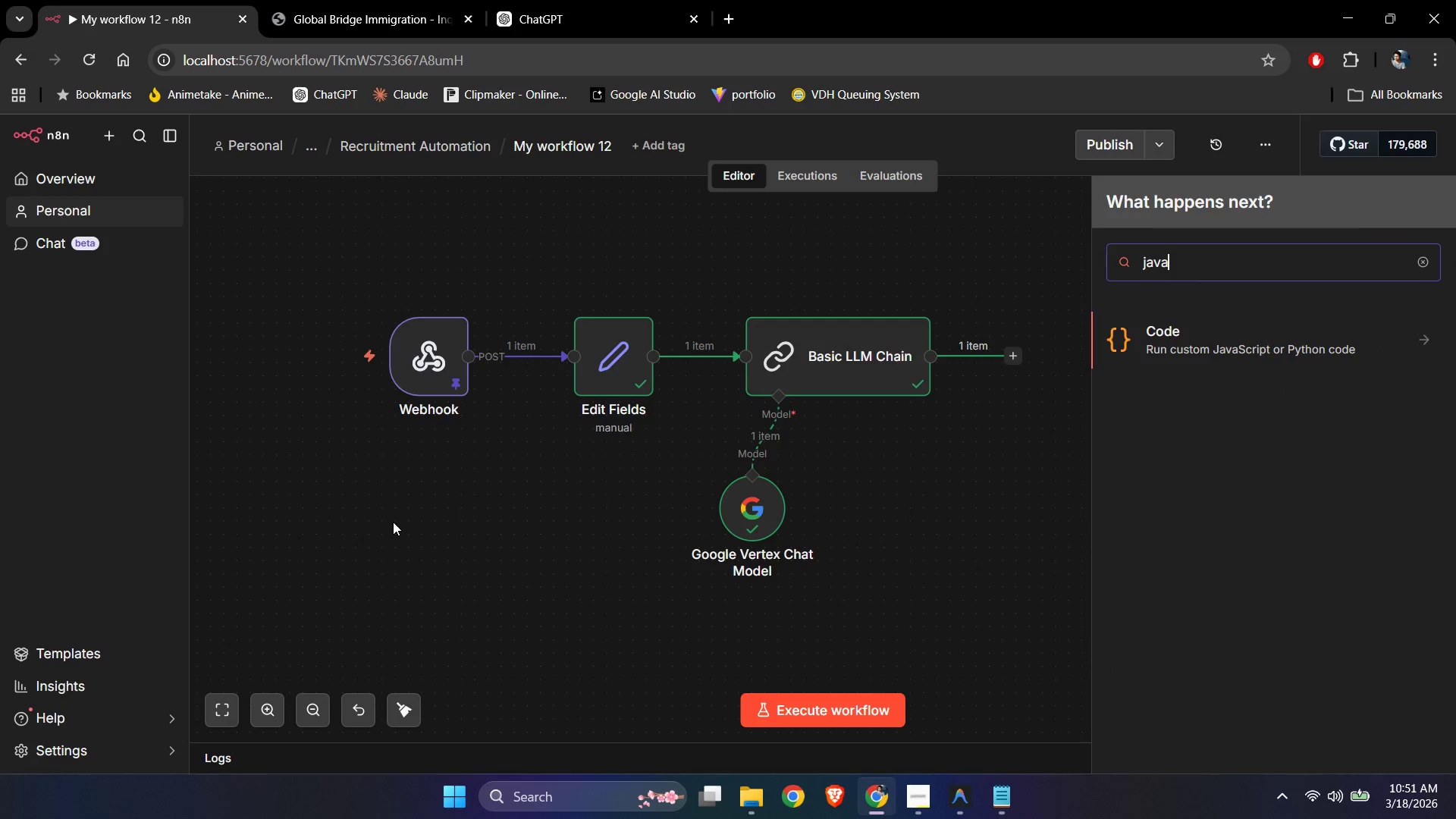 
key(Enter)
 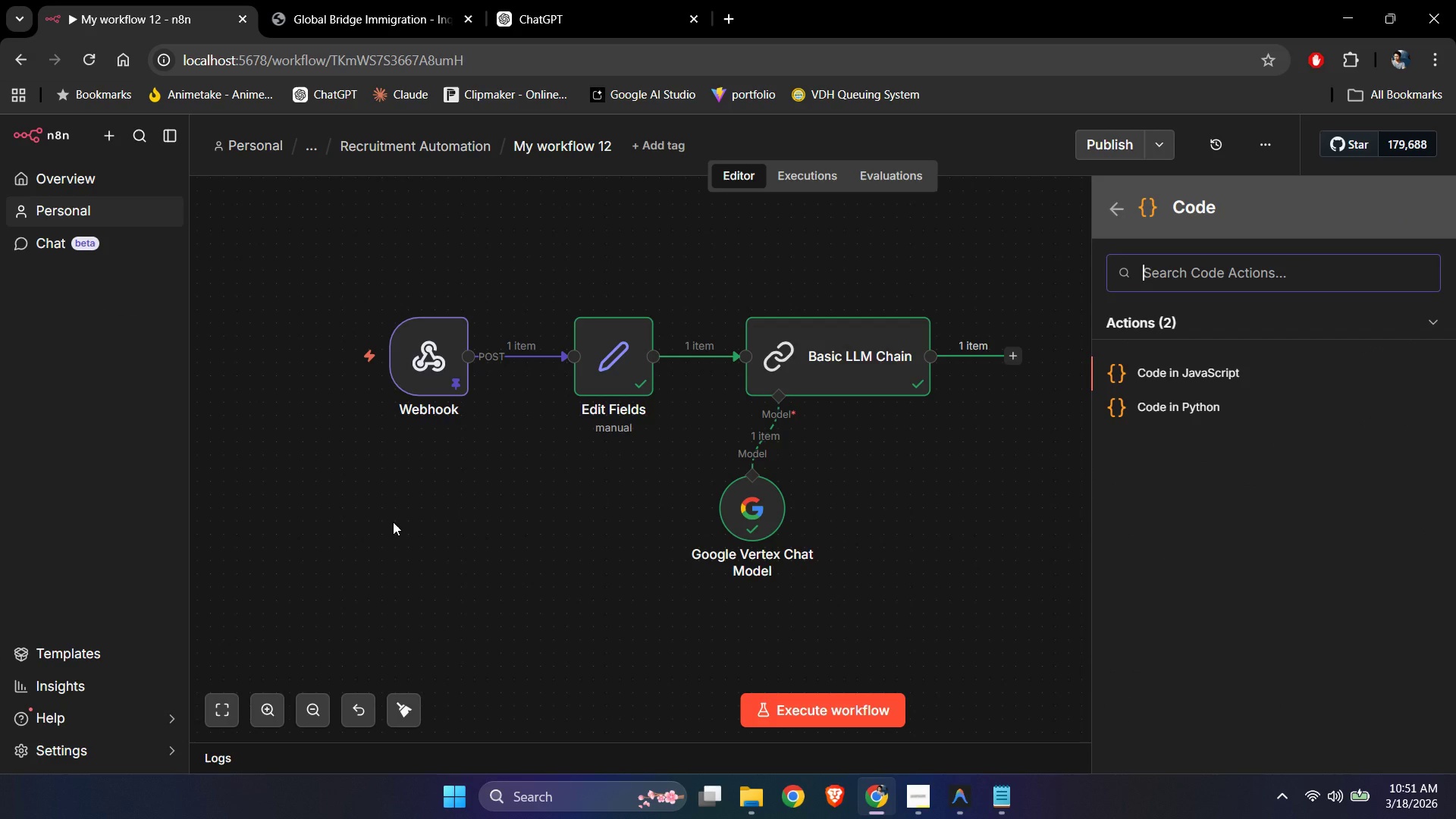 
key(Enter)
 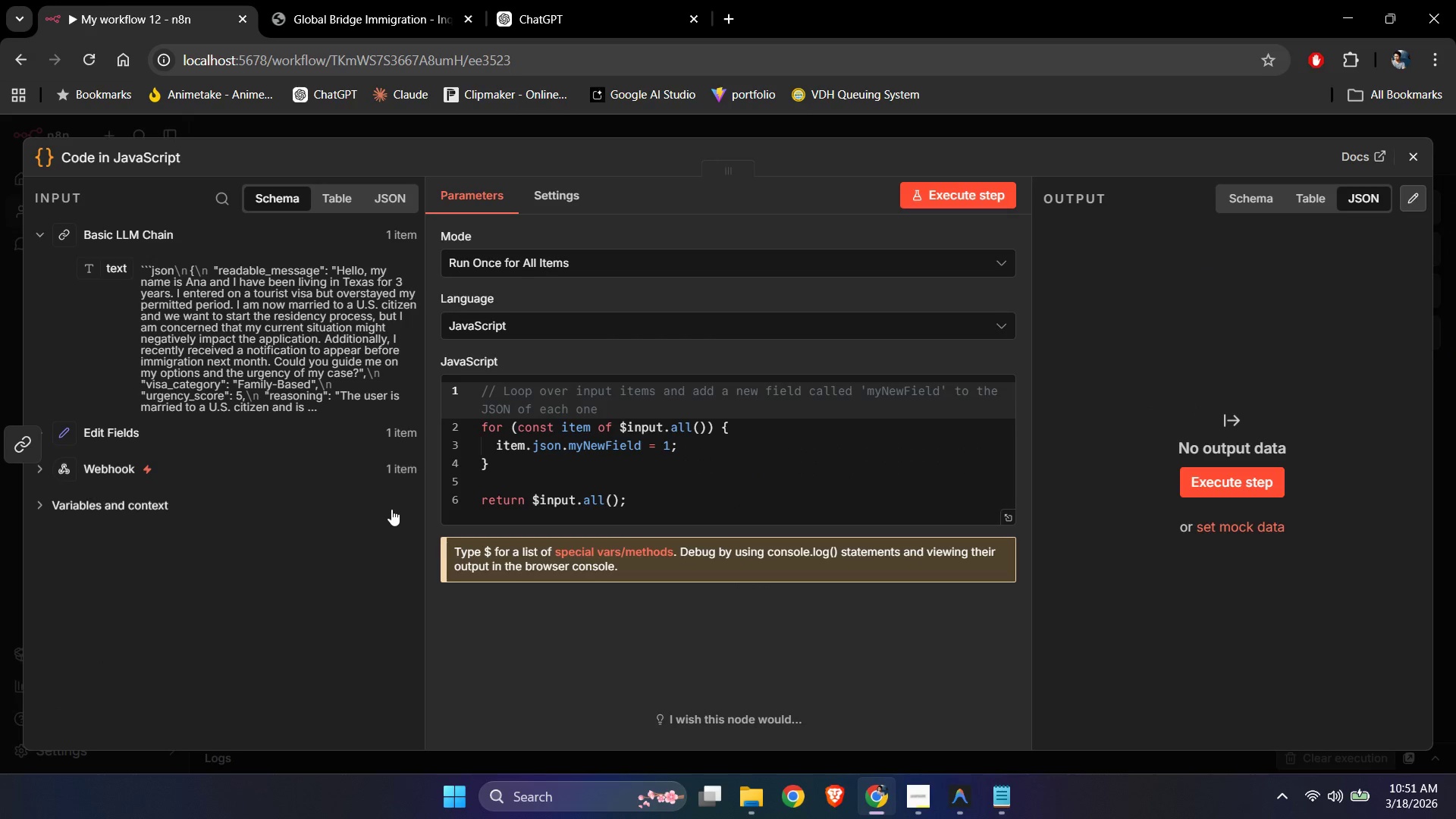 
left_click([560, 457])
 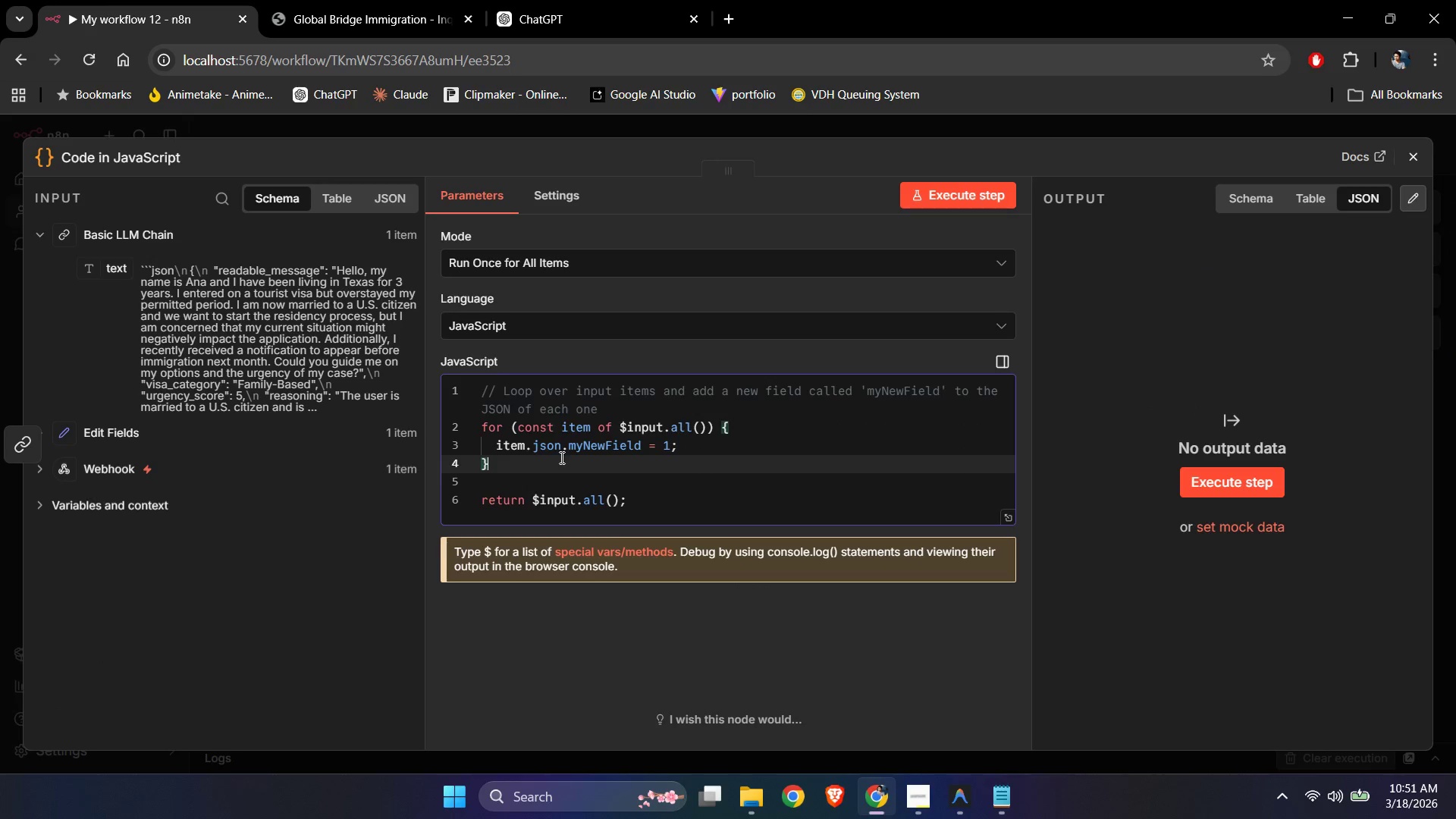 
key(Control+ControlLeft)
 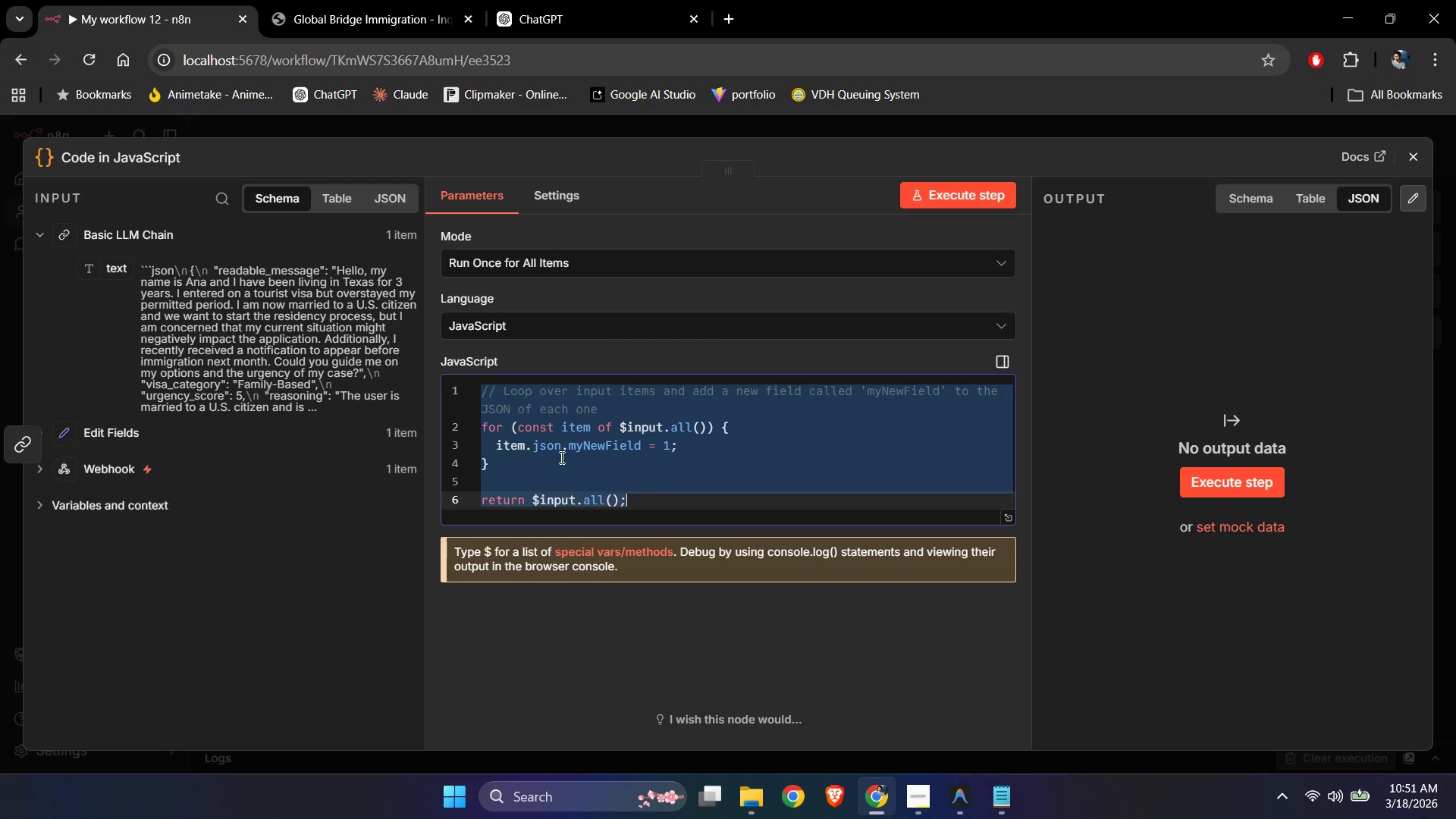 
key(Control+A)
 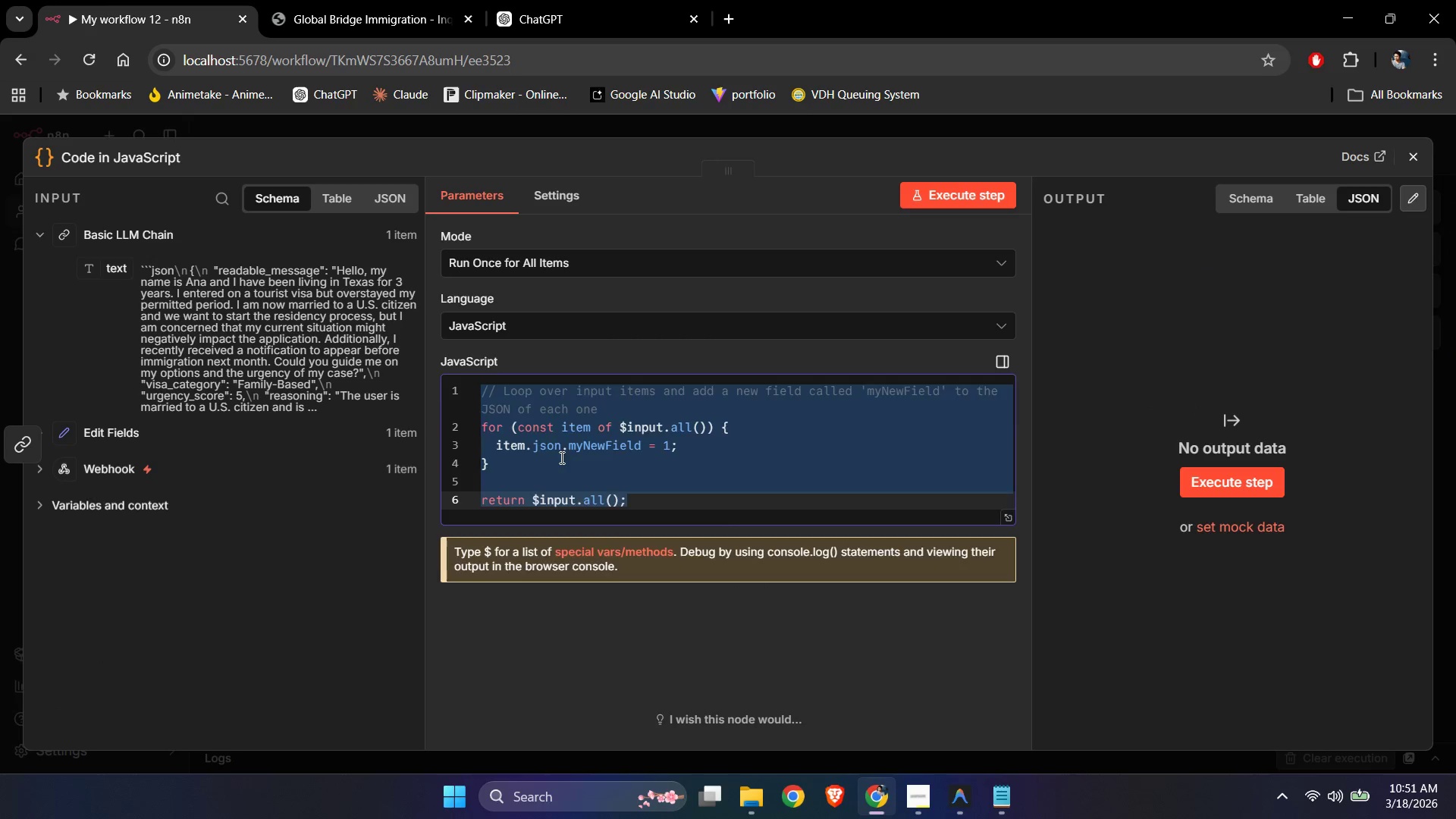 
key(Backspace)
 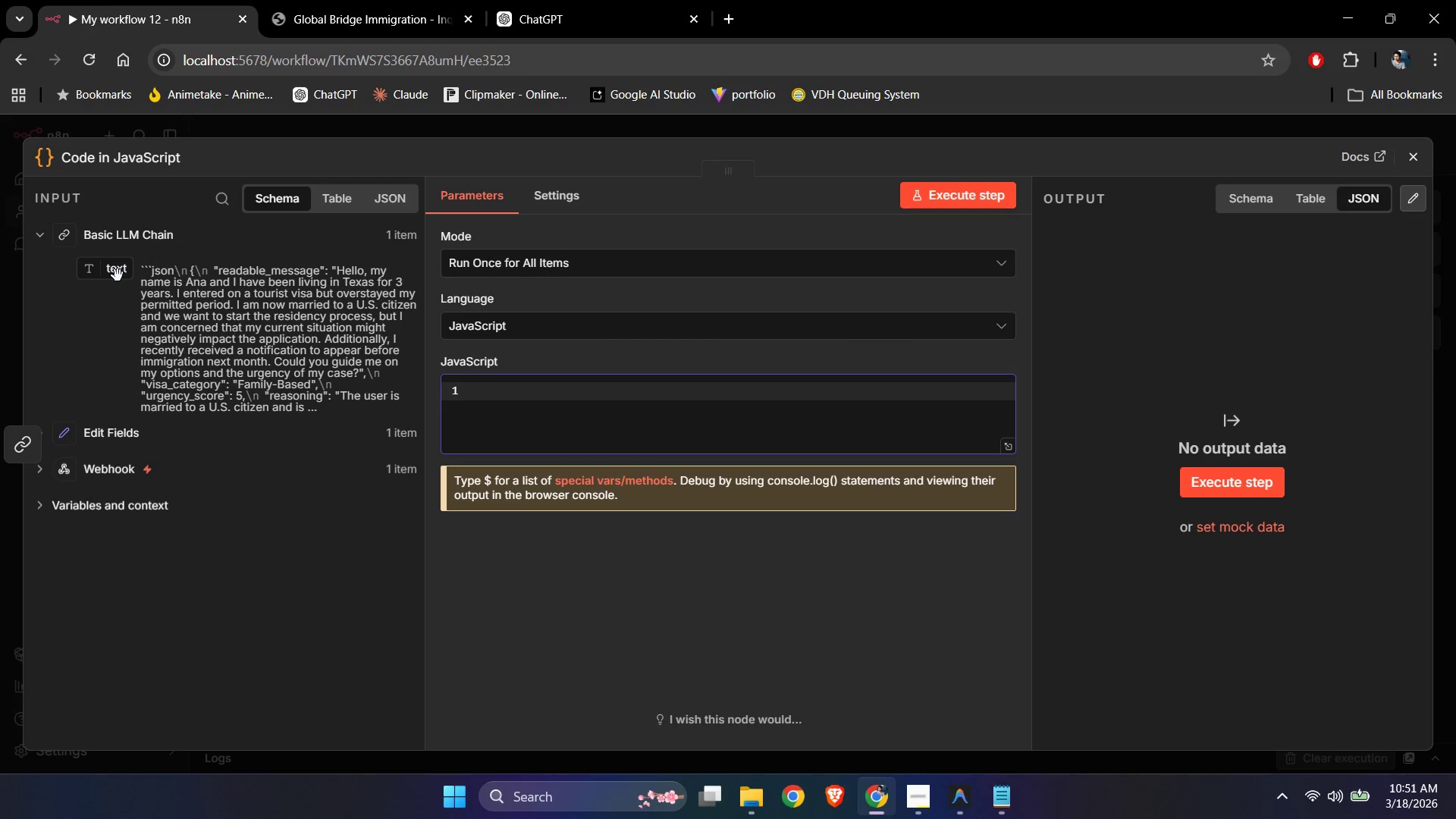 
left_click_drag(start_coordinate=[118, 274], to_coordinate=[488, 388])
 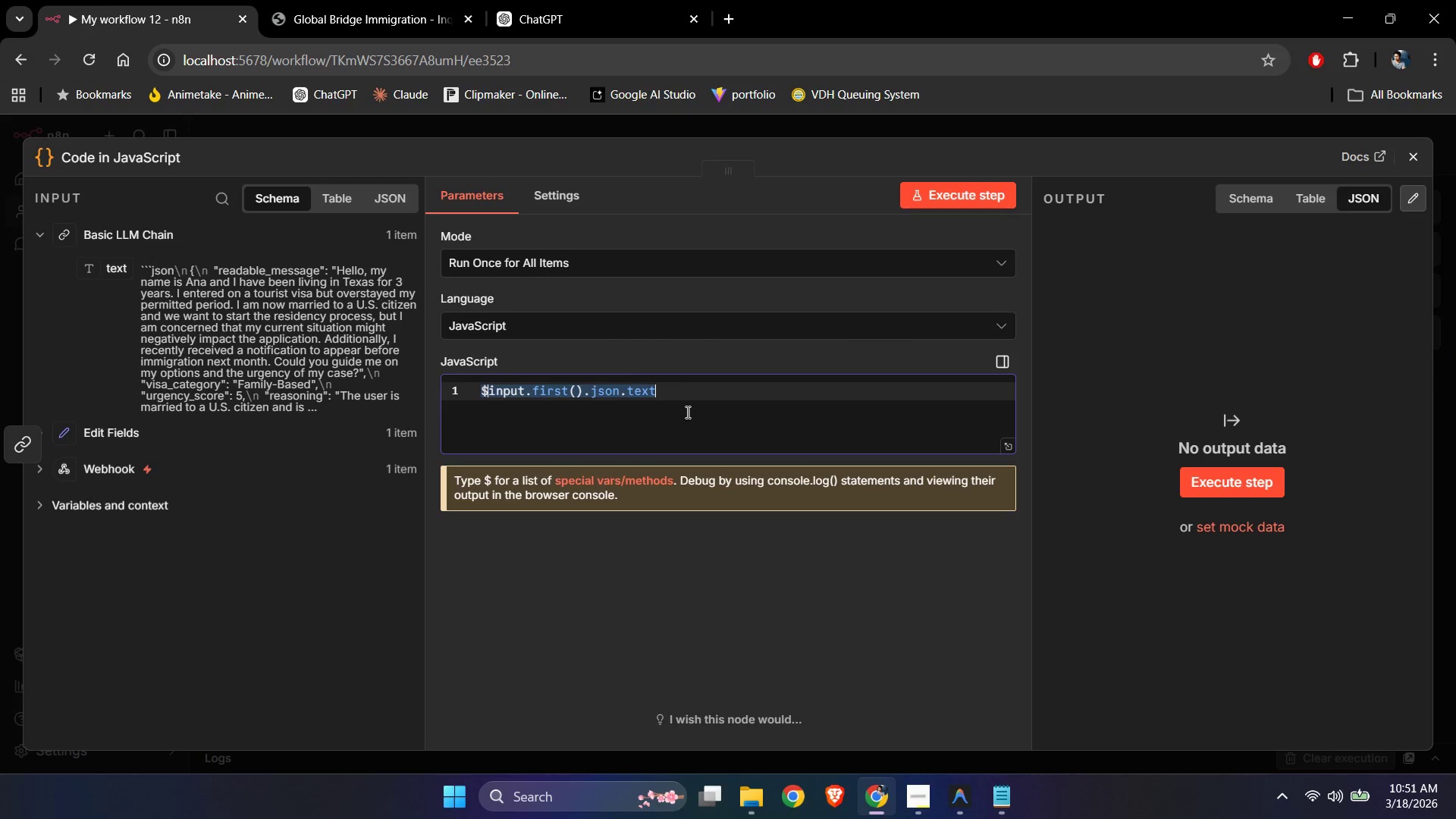 
left_click([683, 415])
 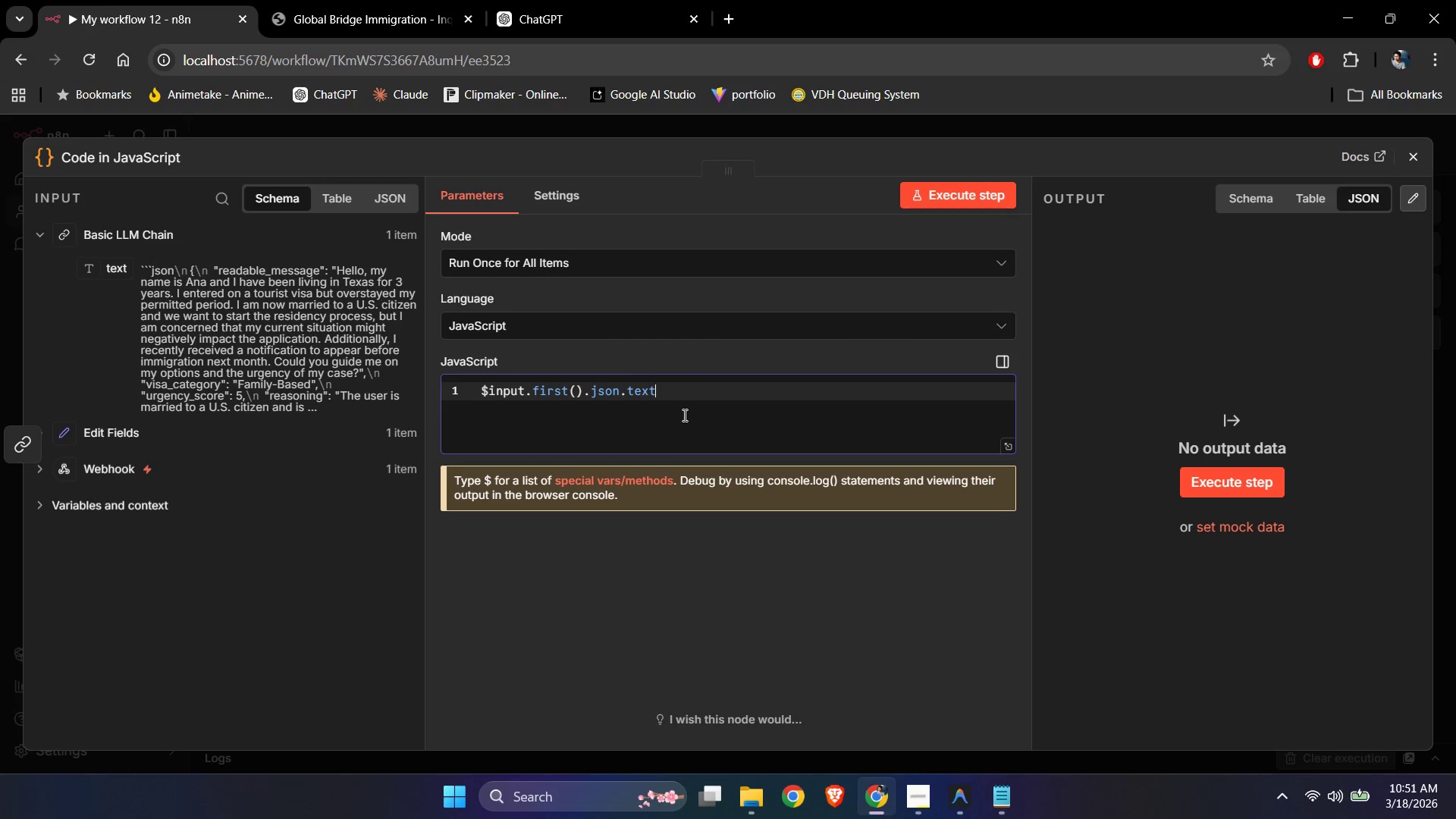 
key(NumpadEnter)
 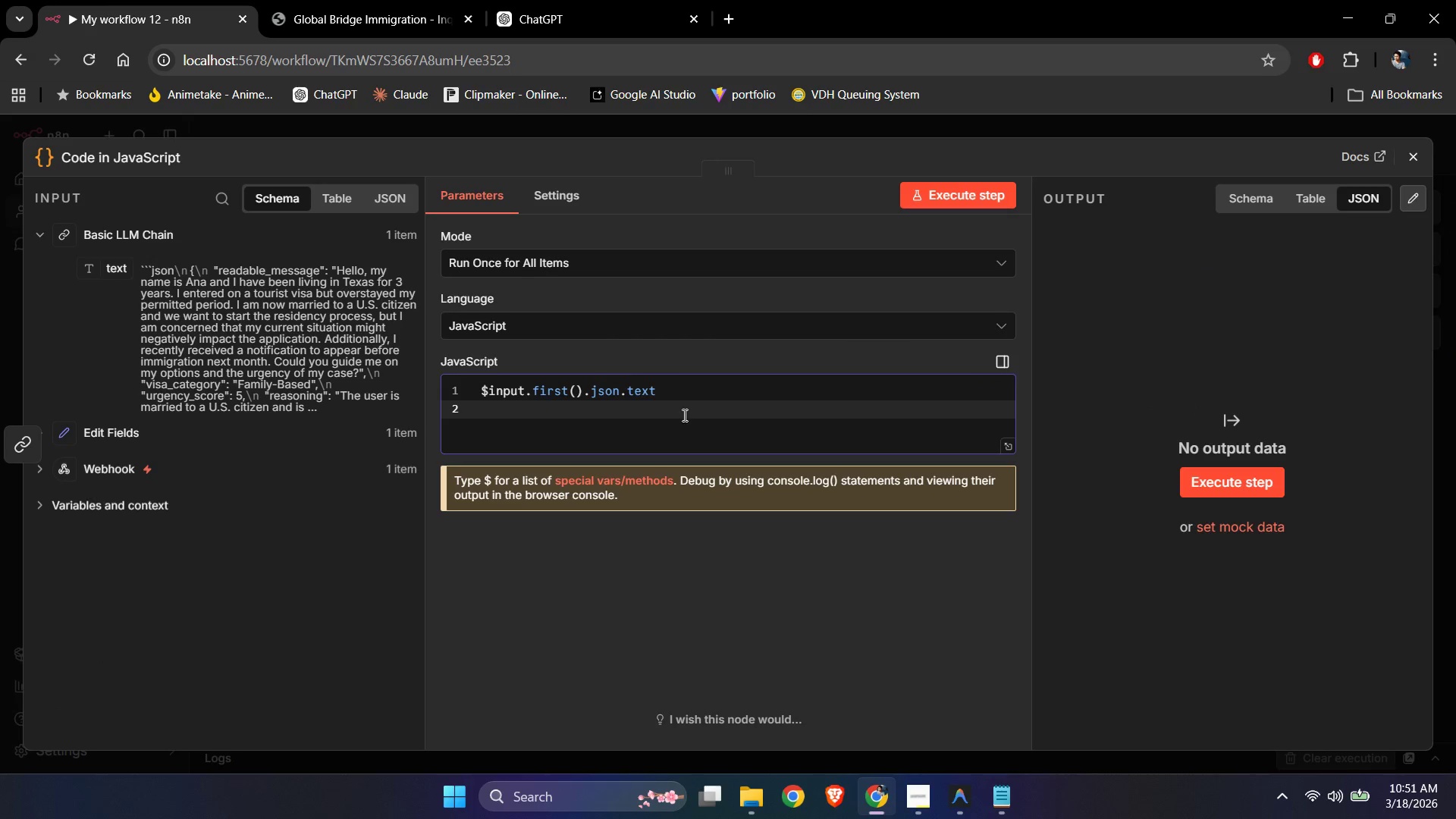 
key(NumpadEnter)
 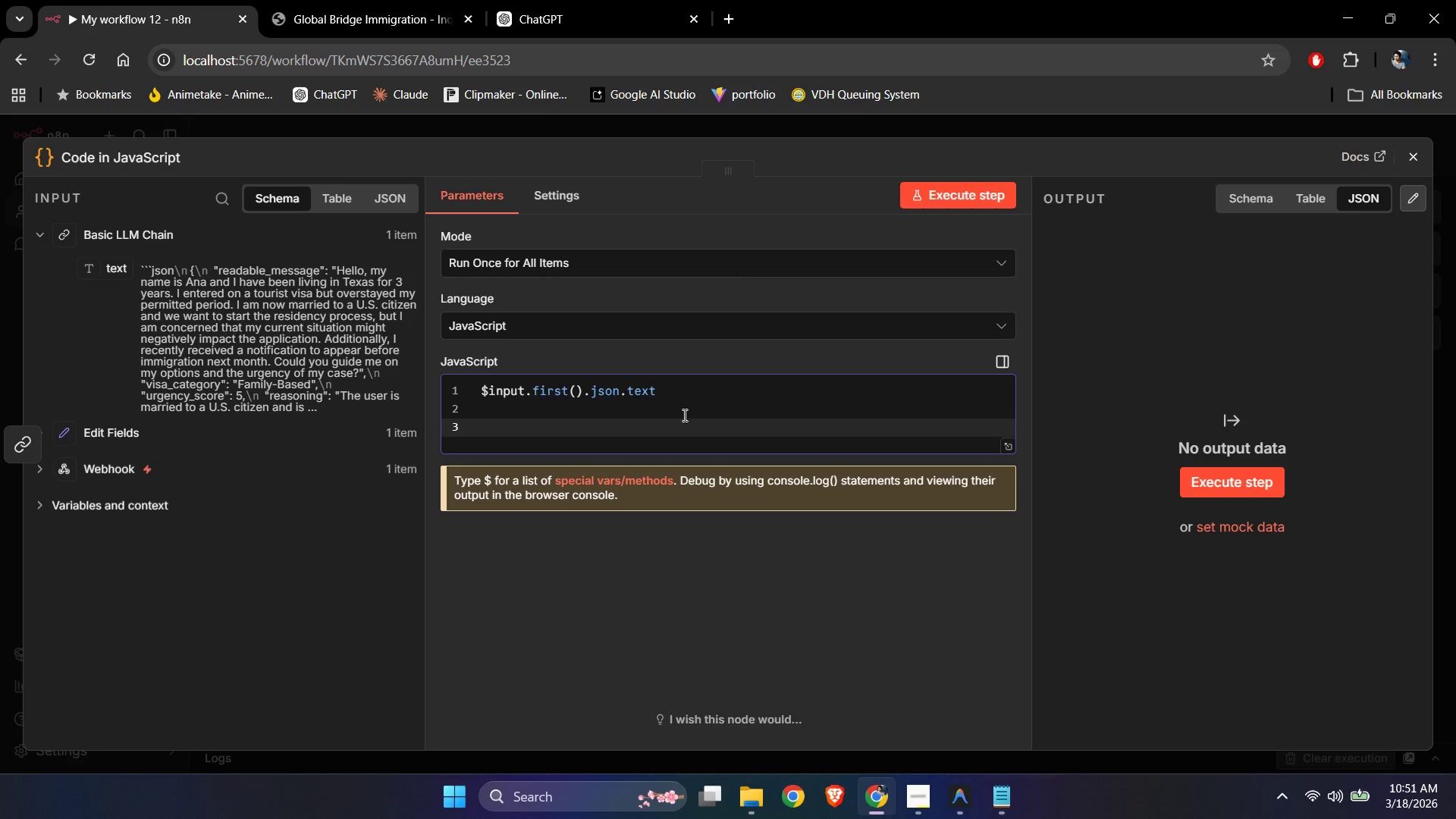 
wait(8.12)
 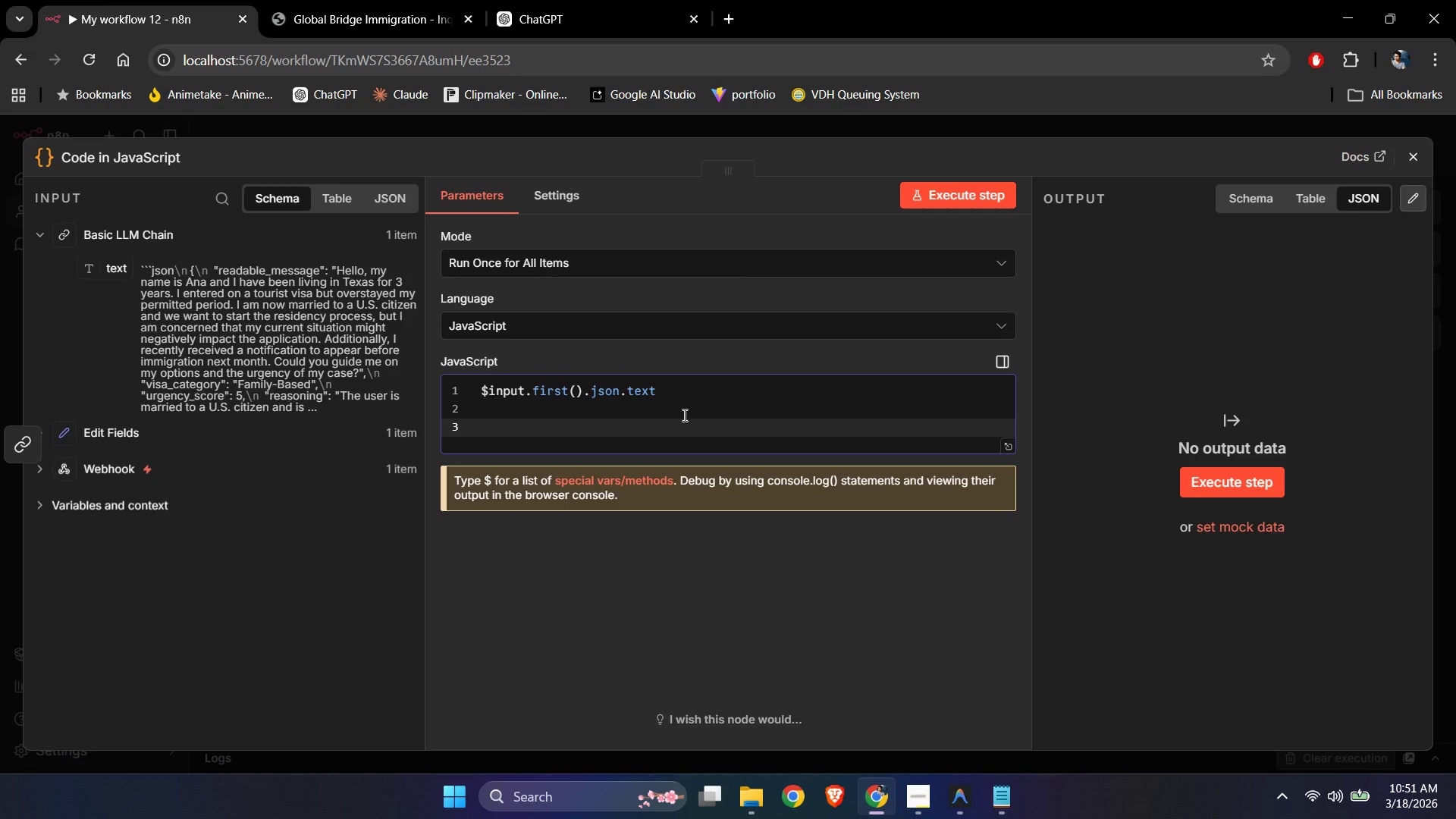 
type(function ex)
key(Backspace)
 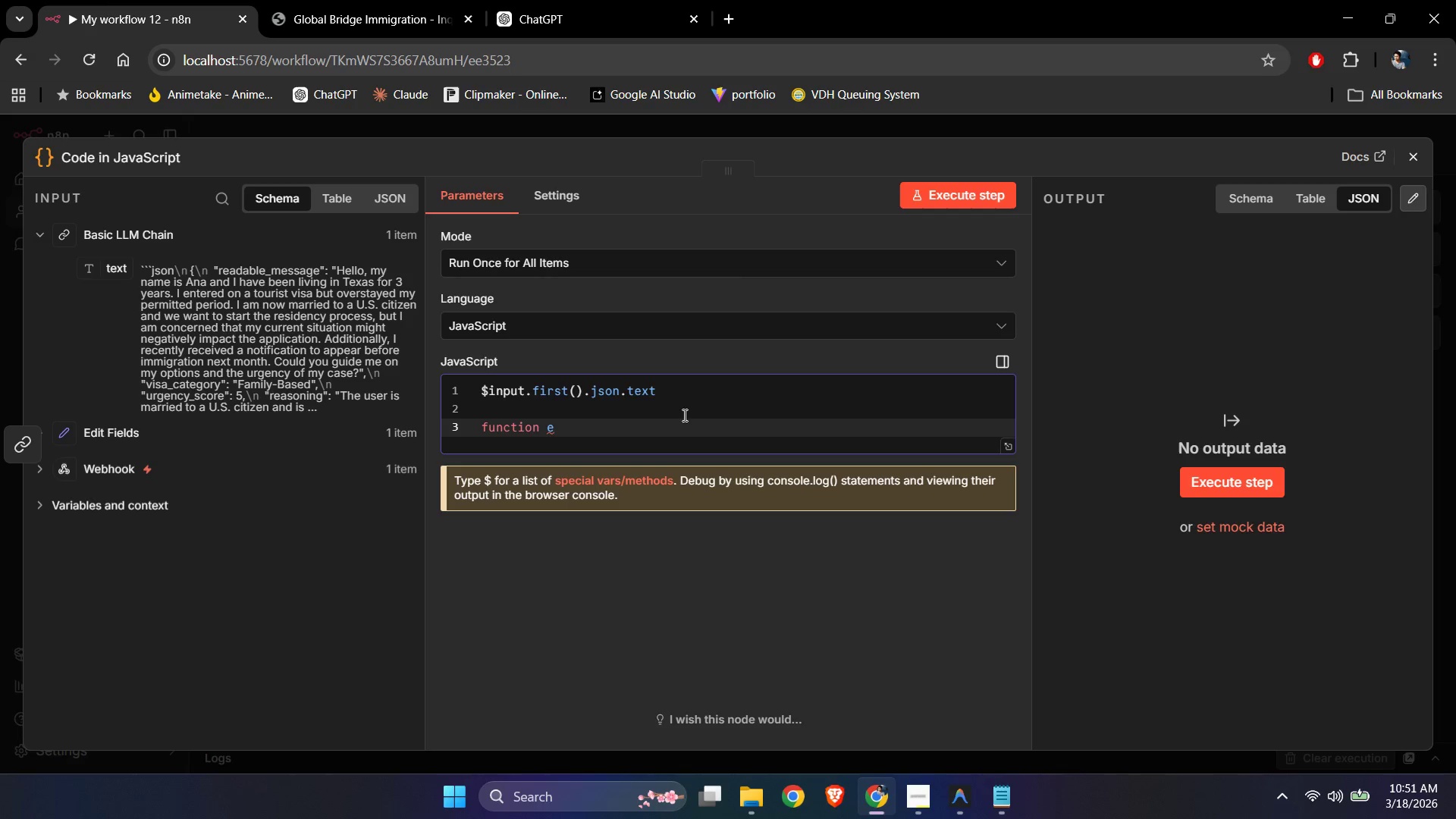 
key(Backspace)
type(extractJSON() P)
key(Backspace)
type({})
 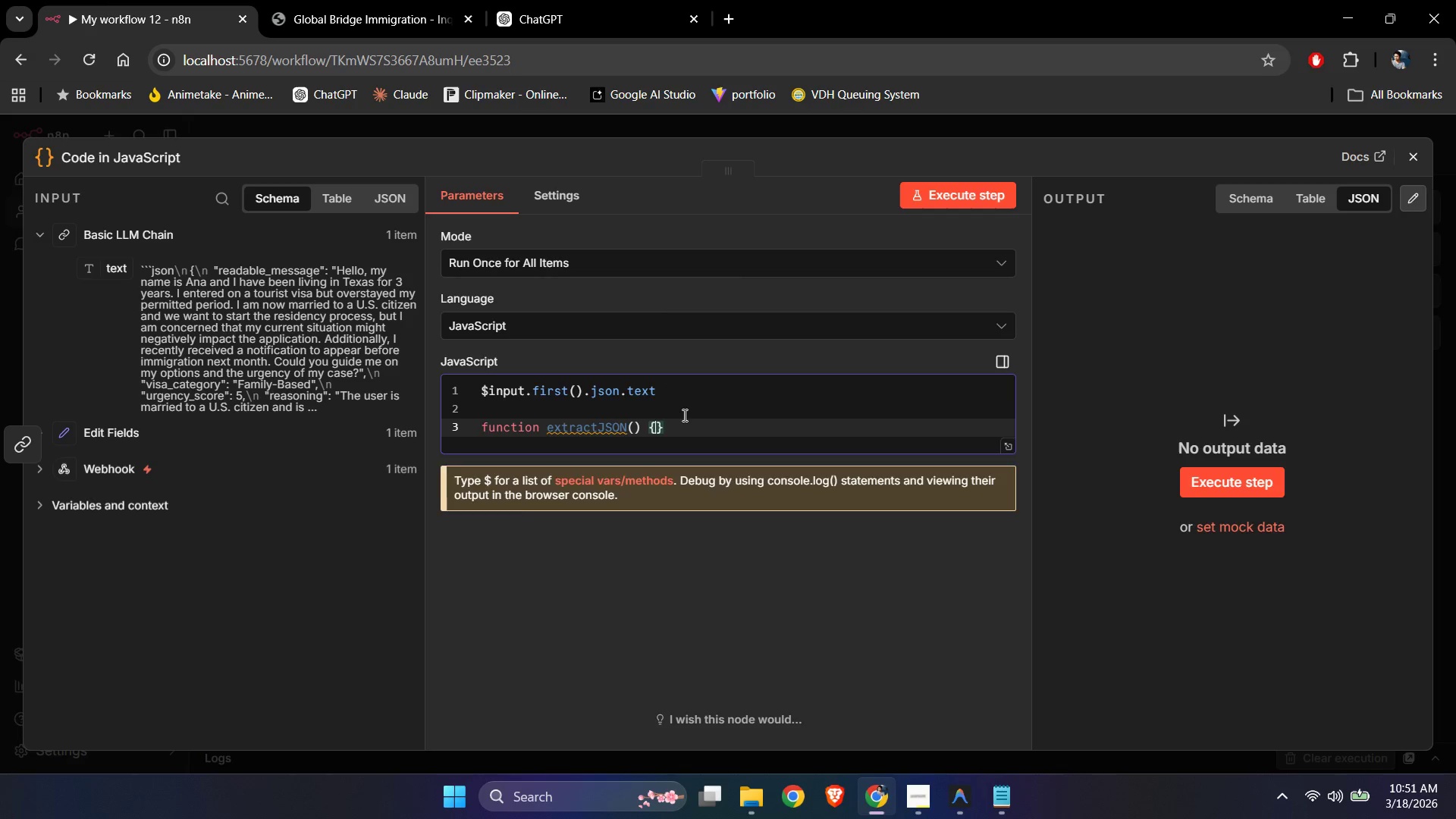 
 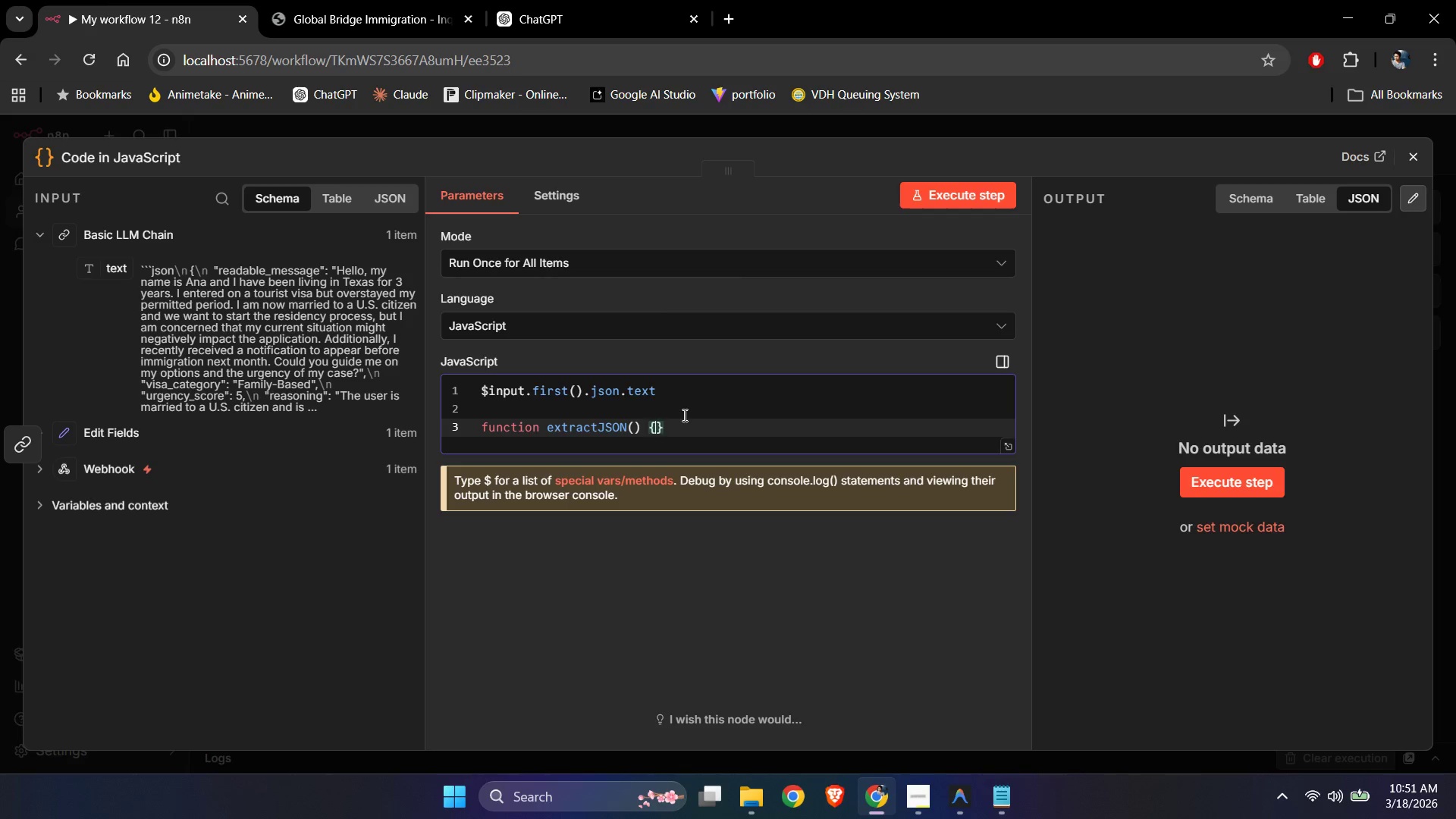 
key(ArrowLeft)
 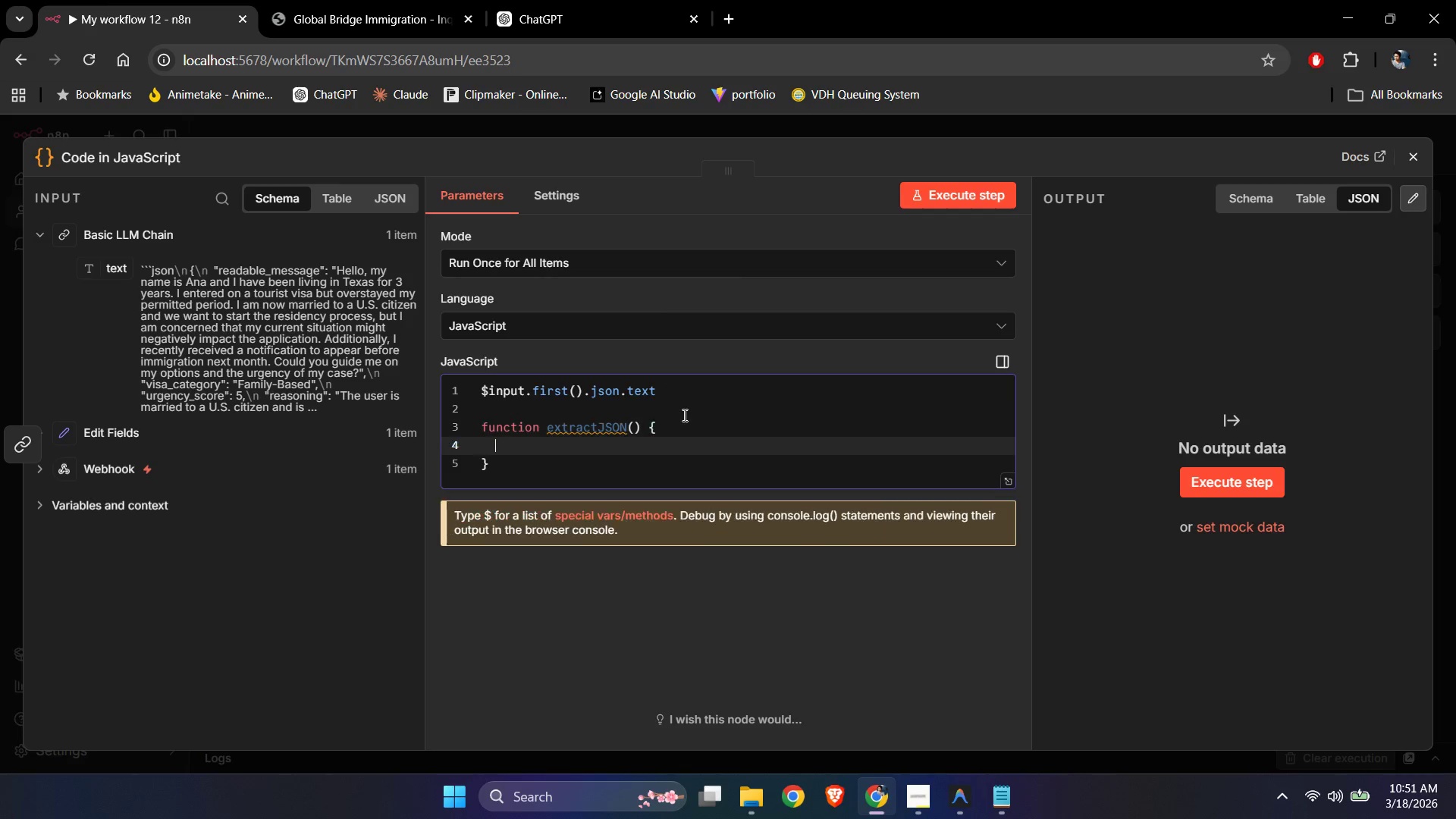 
key(Enter)
 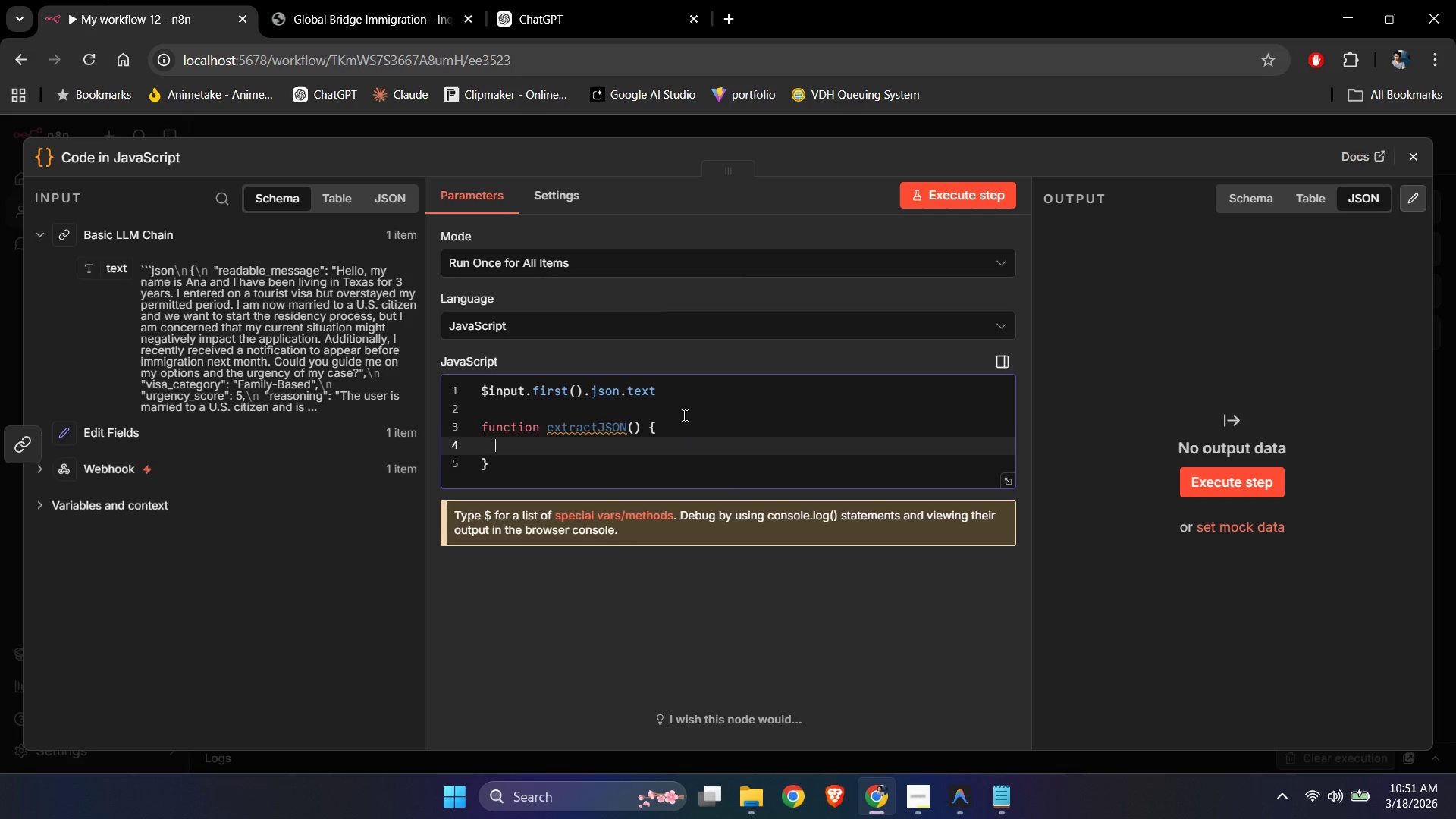 
key(ArrowUp)
 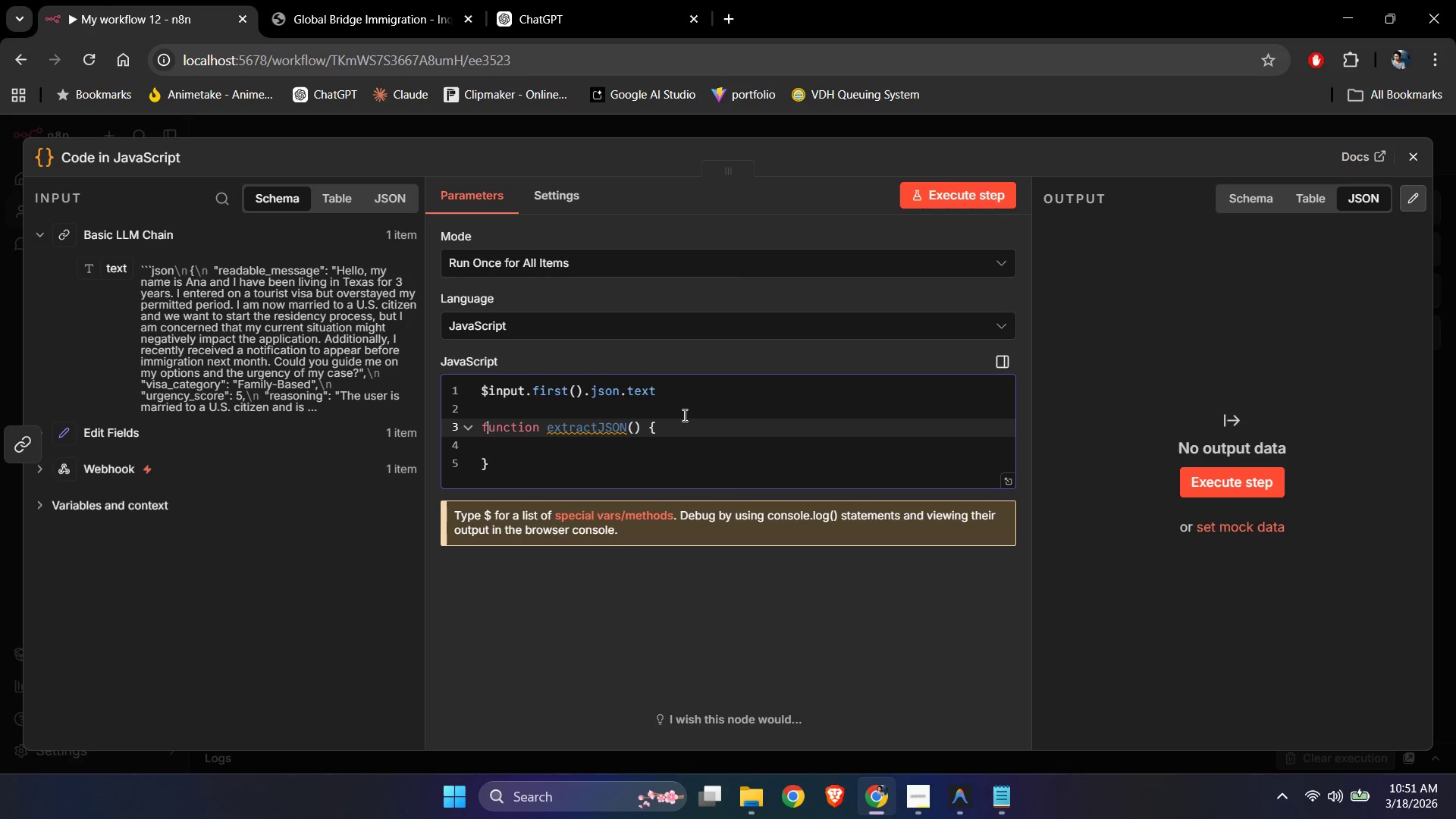 
key(ArrowLeft)
 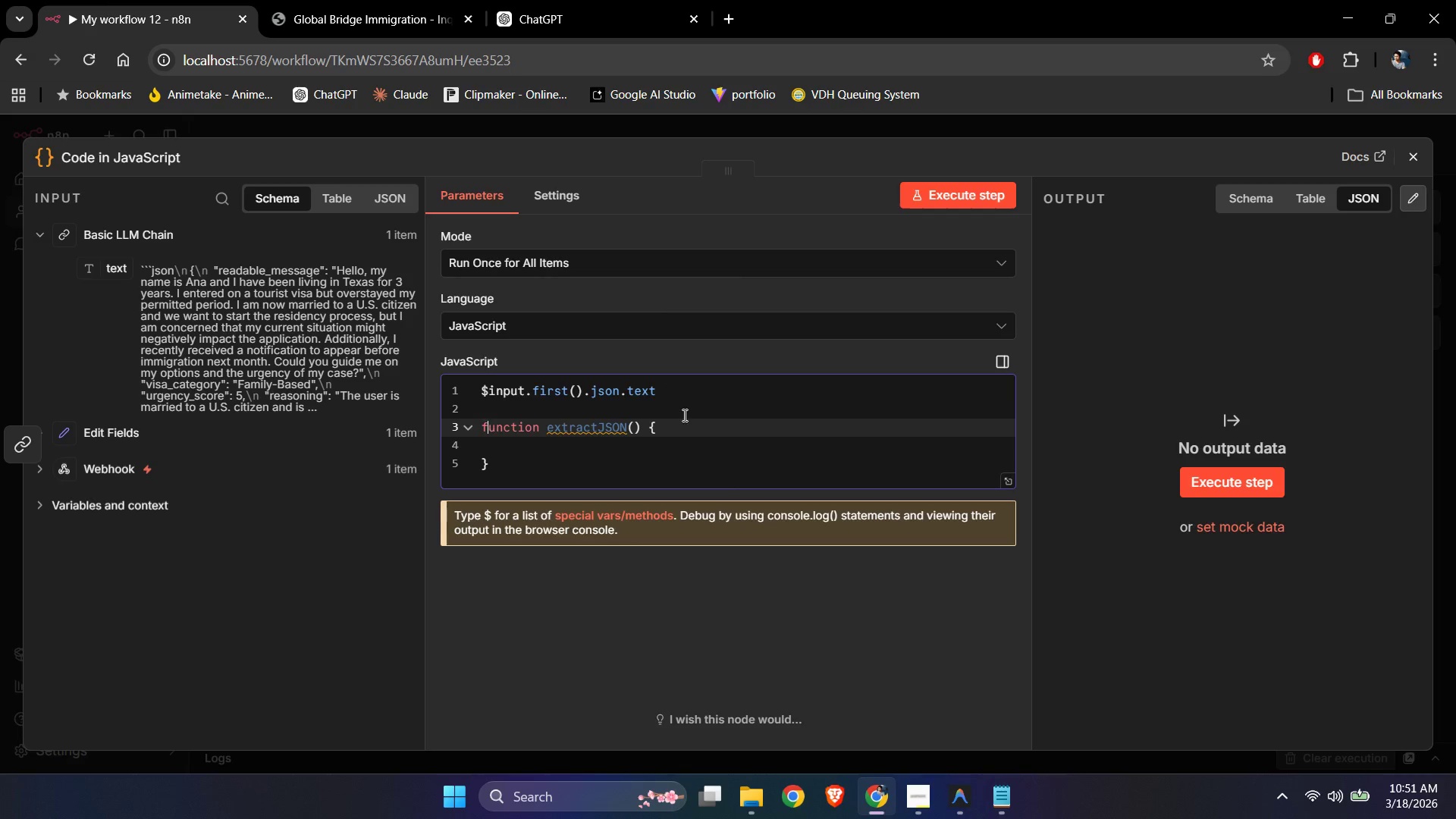 
key(ArrowDown)
 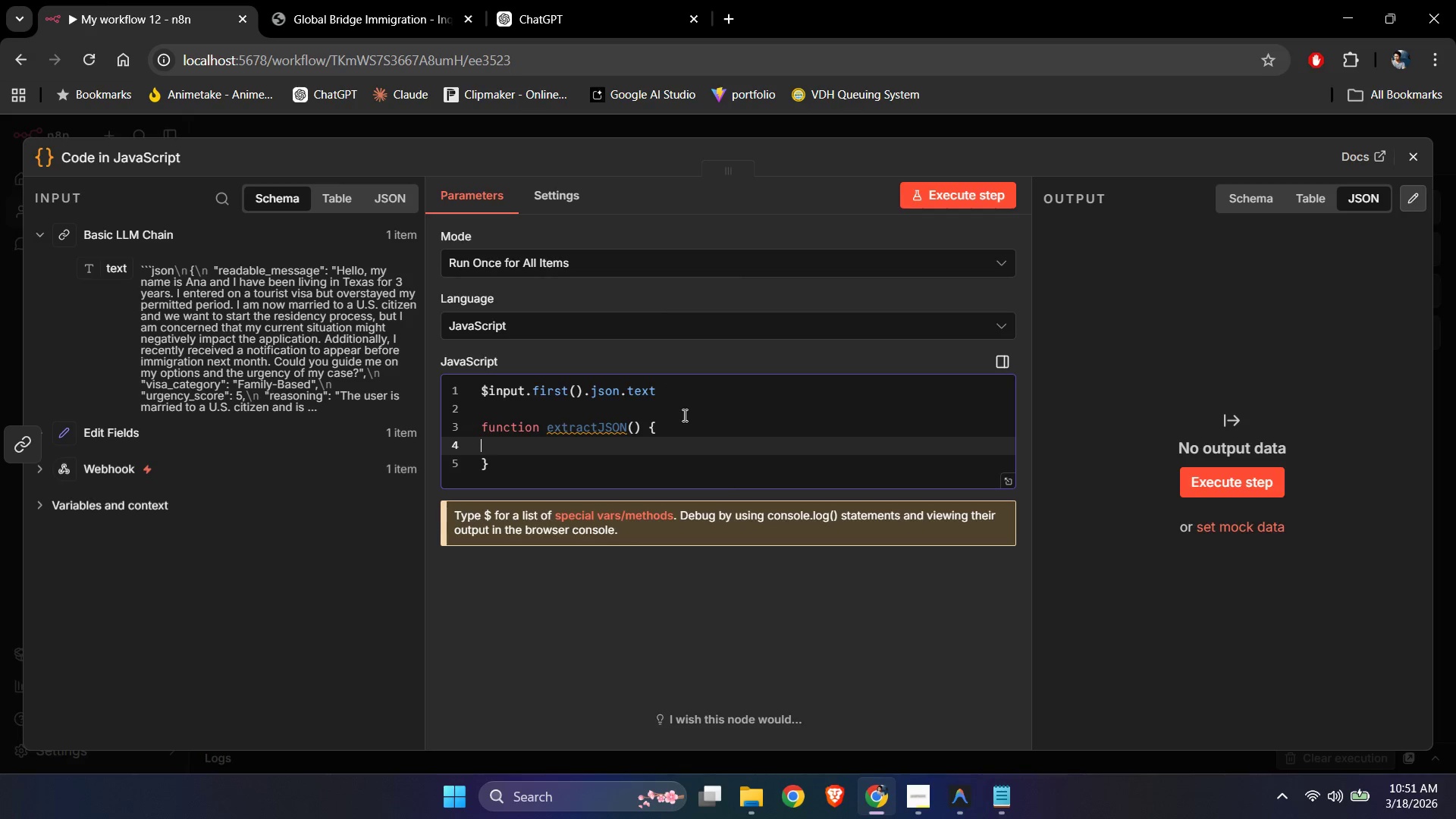 
key(ArrowLeft)
 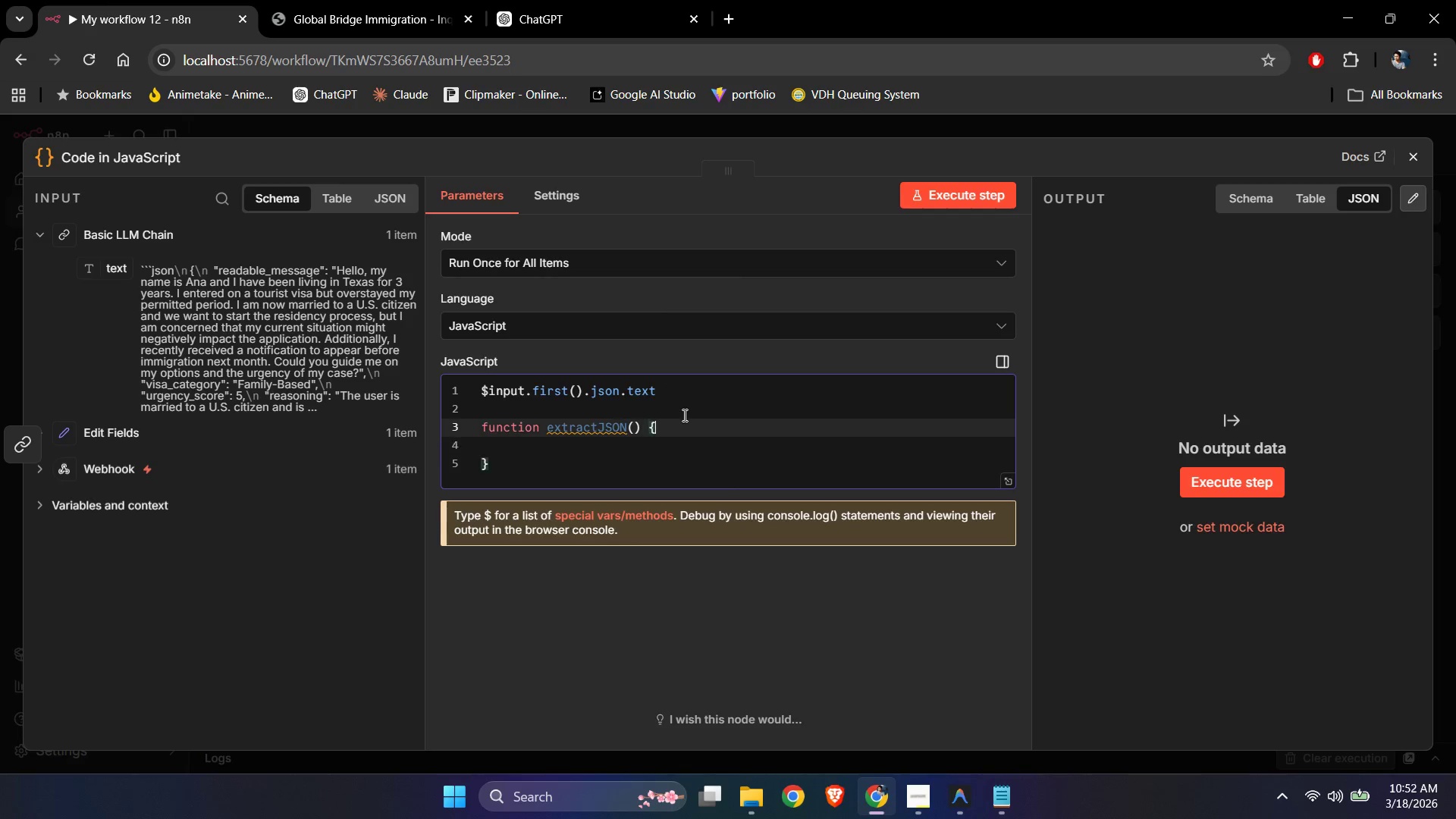 
key(ArrowLeft)
 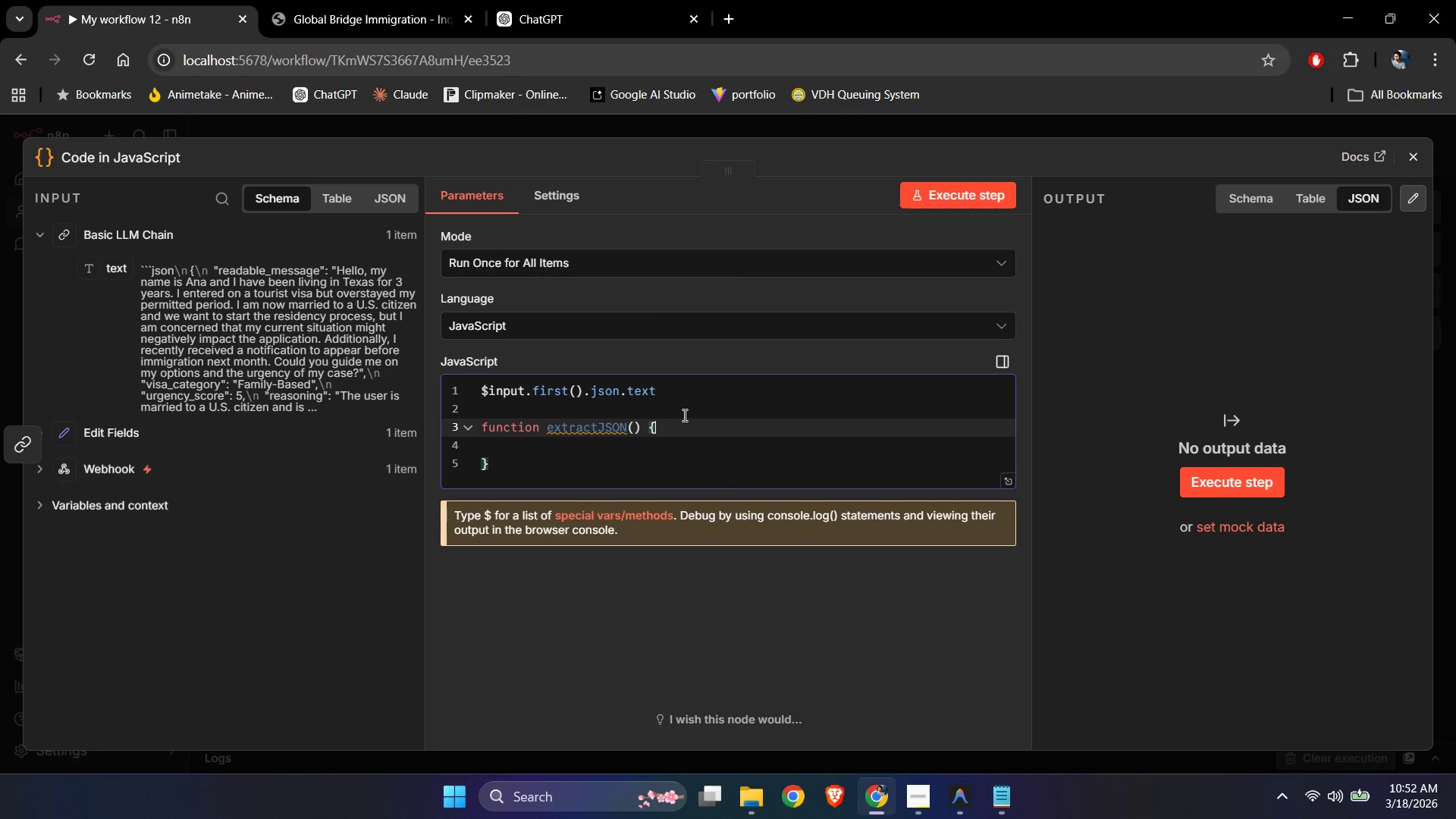 
key(ArrowLeft)
 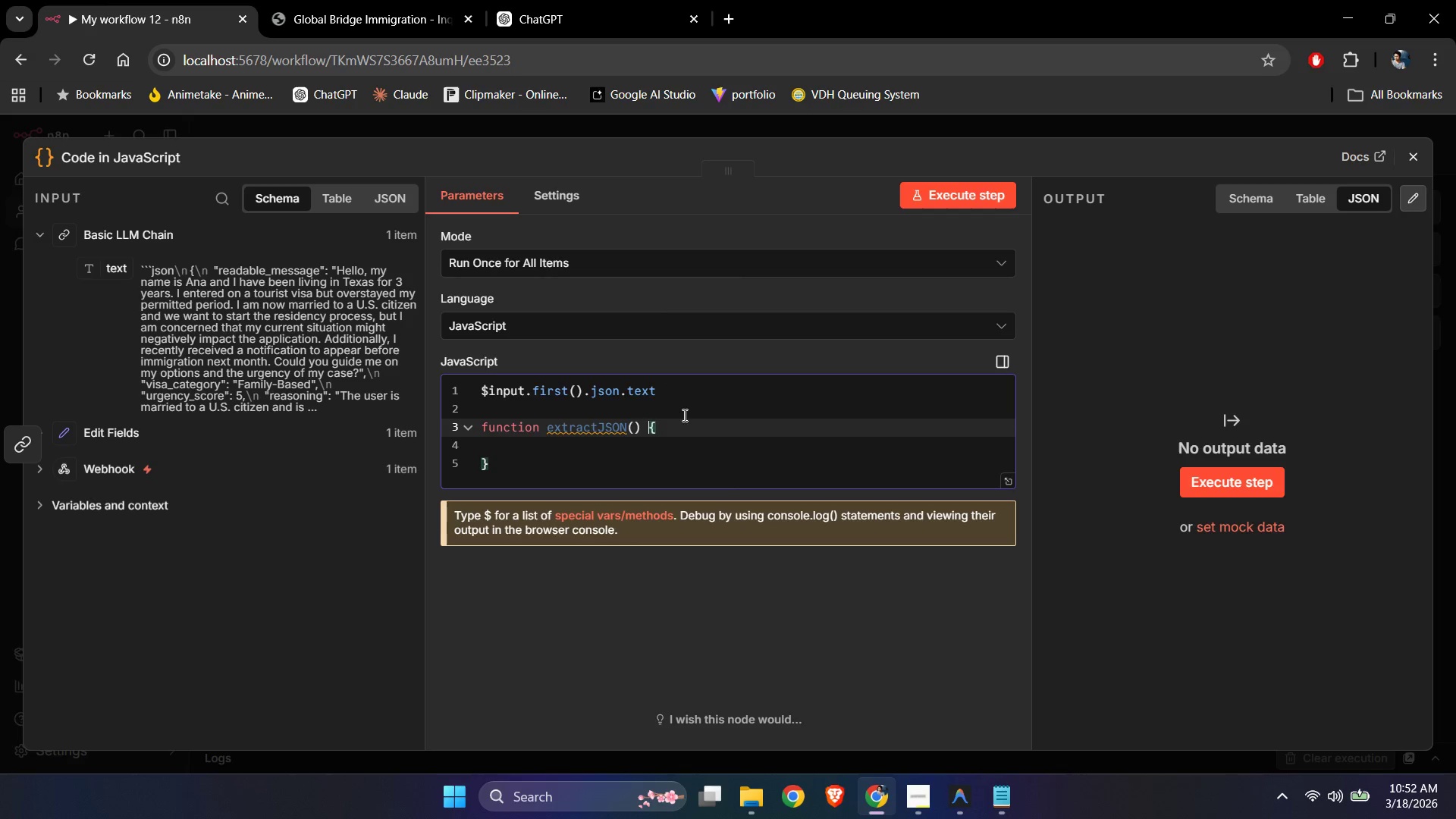 
key(ArrowLeft)
 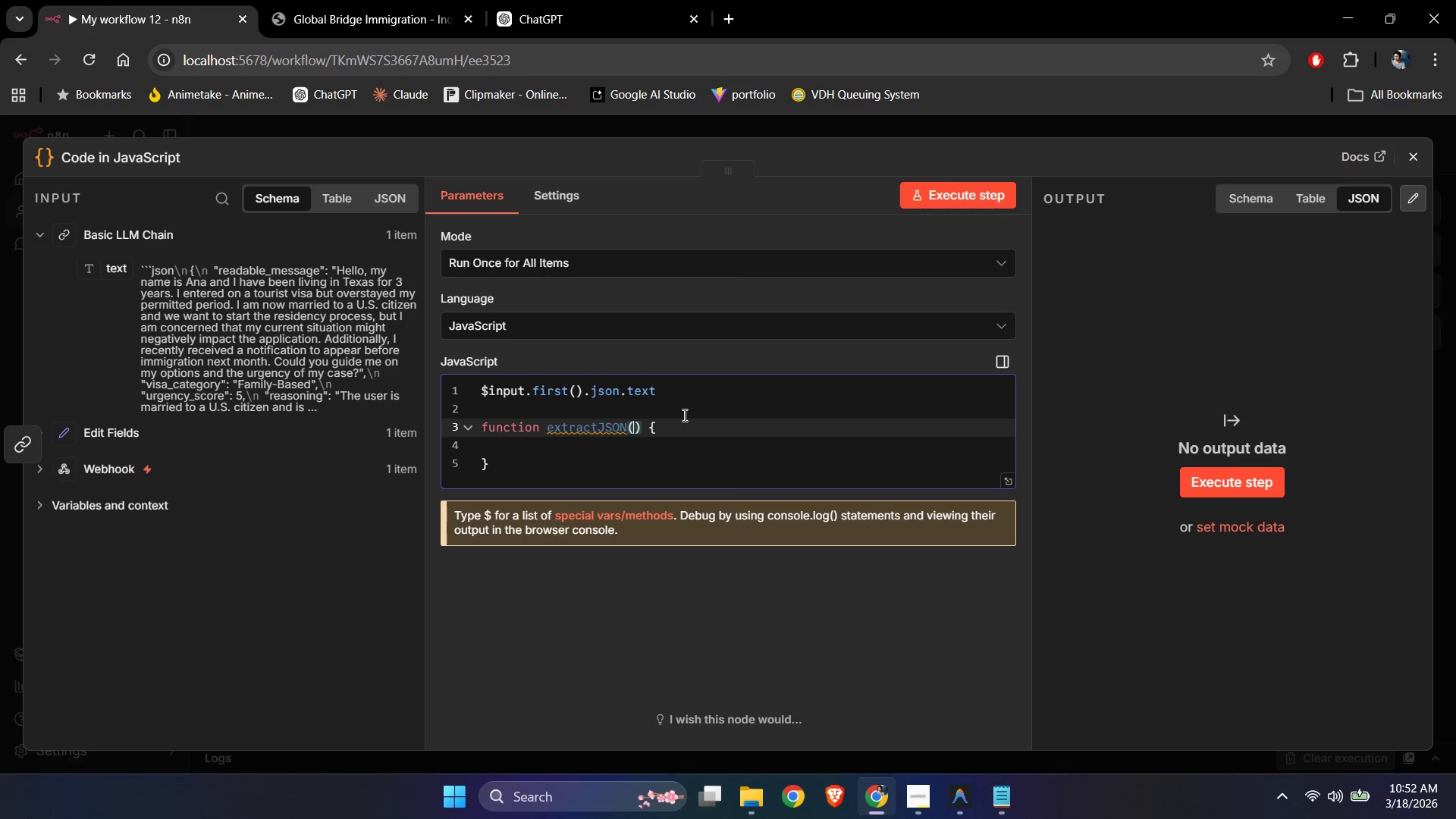 
key(ArrowLeft)
 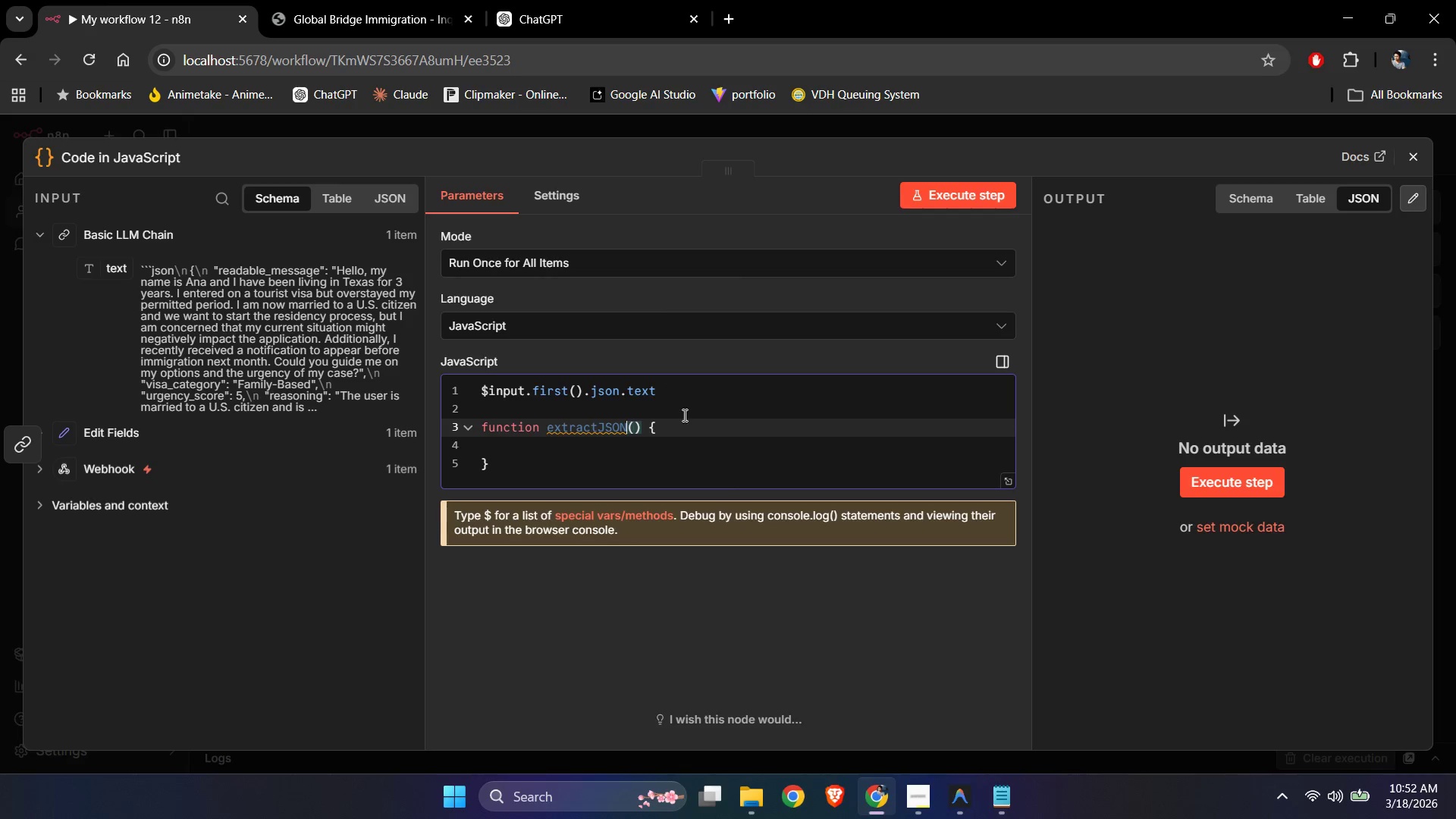 
key(ArrowLeft)
 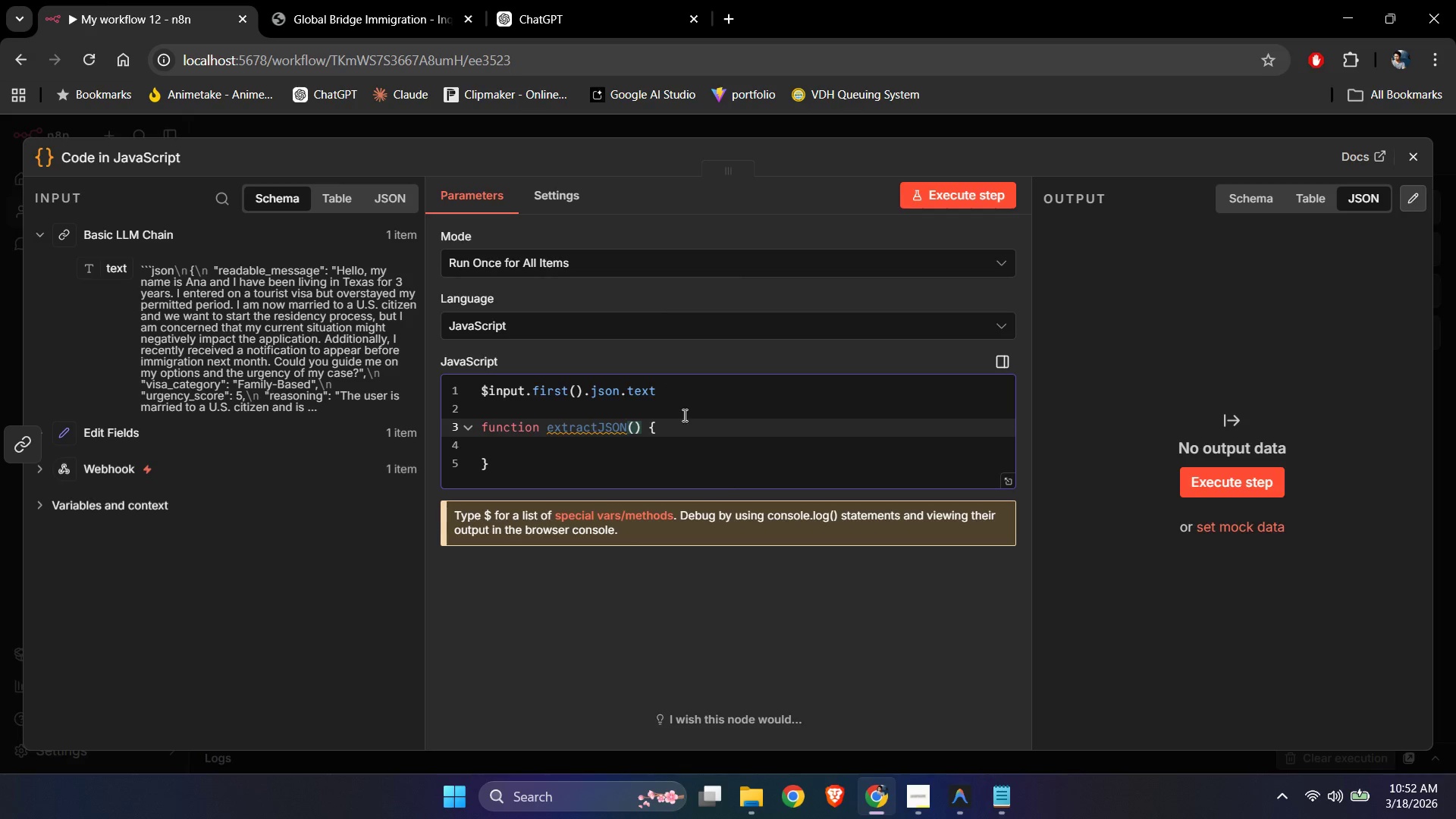 
key(ArrowRight)
 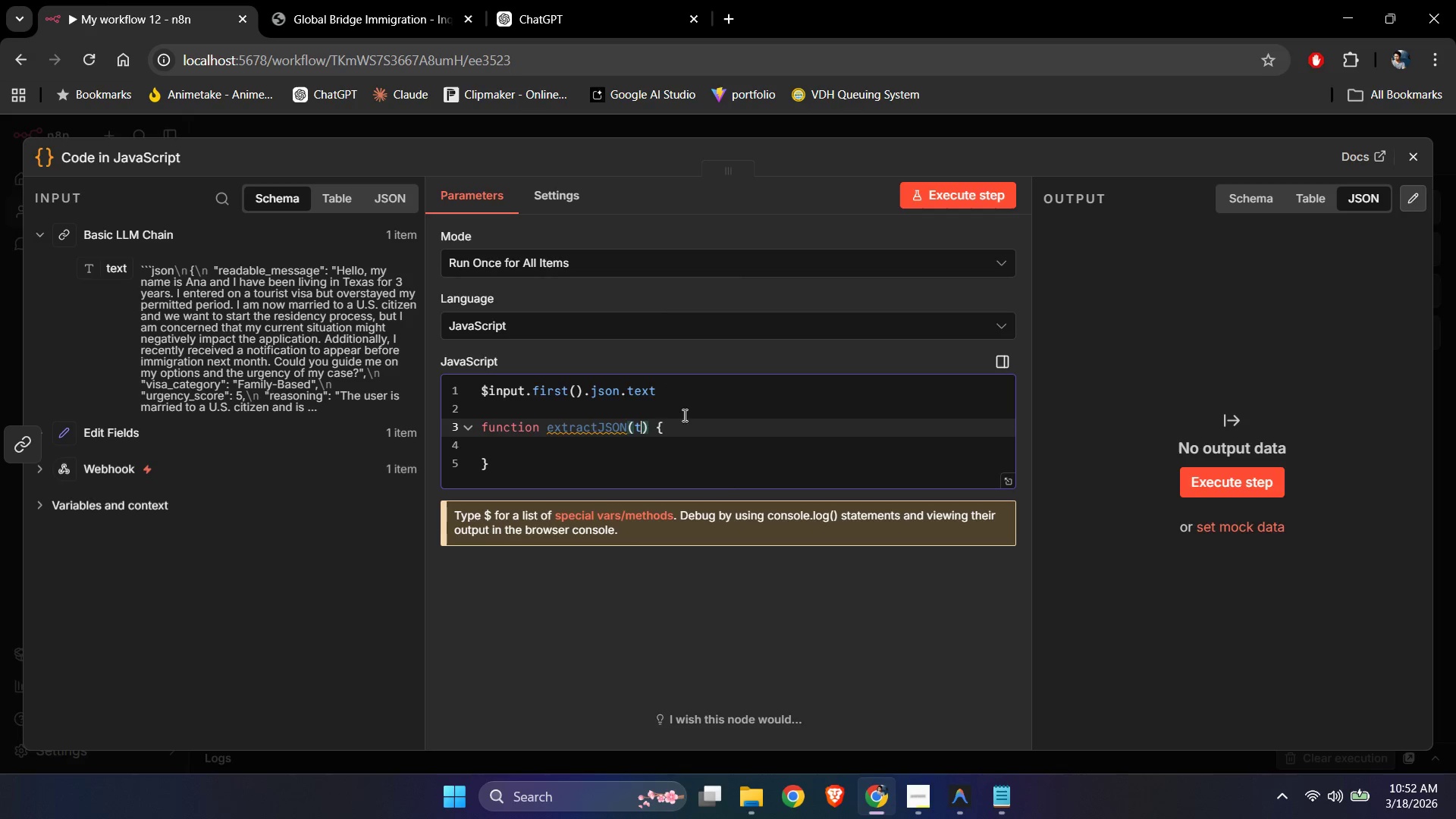 
type(text)
 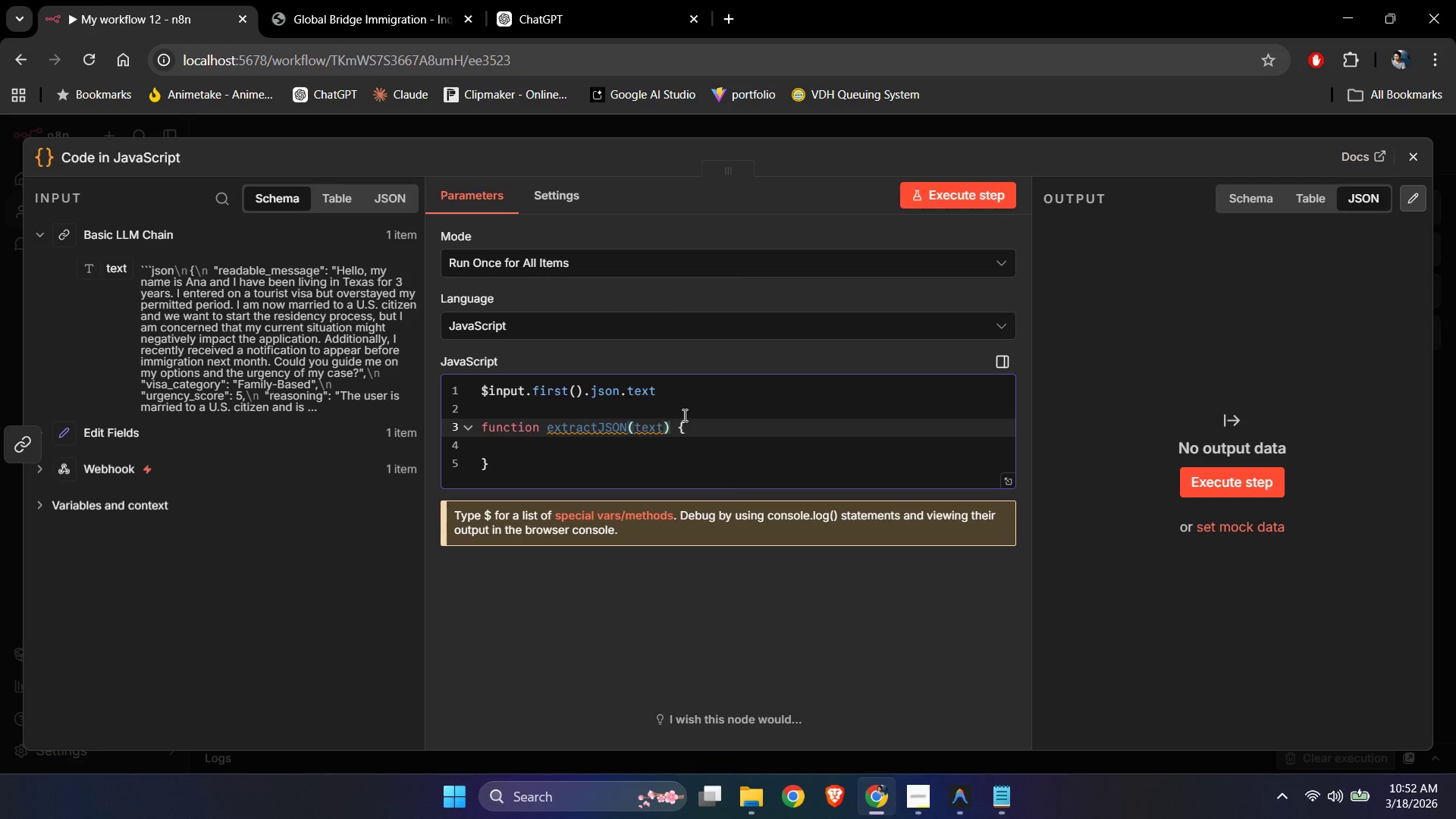 
key(ArrowDown)
 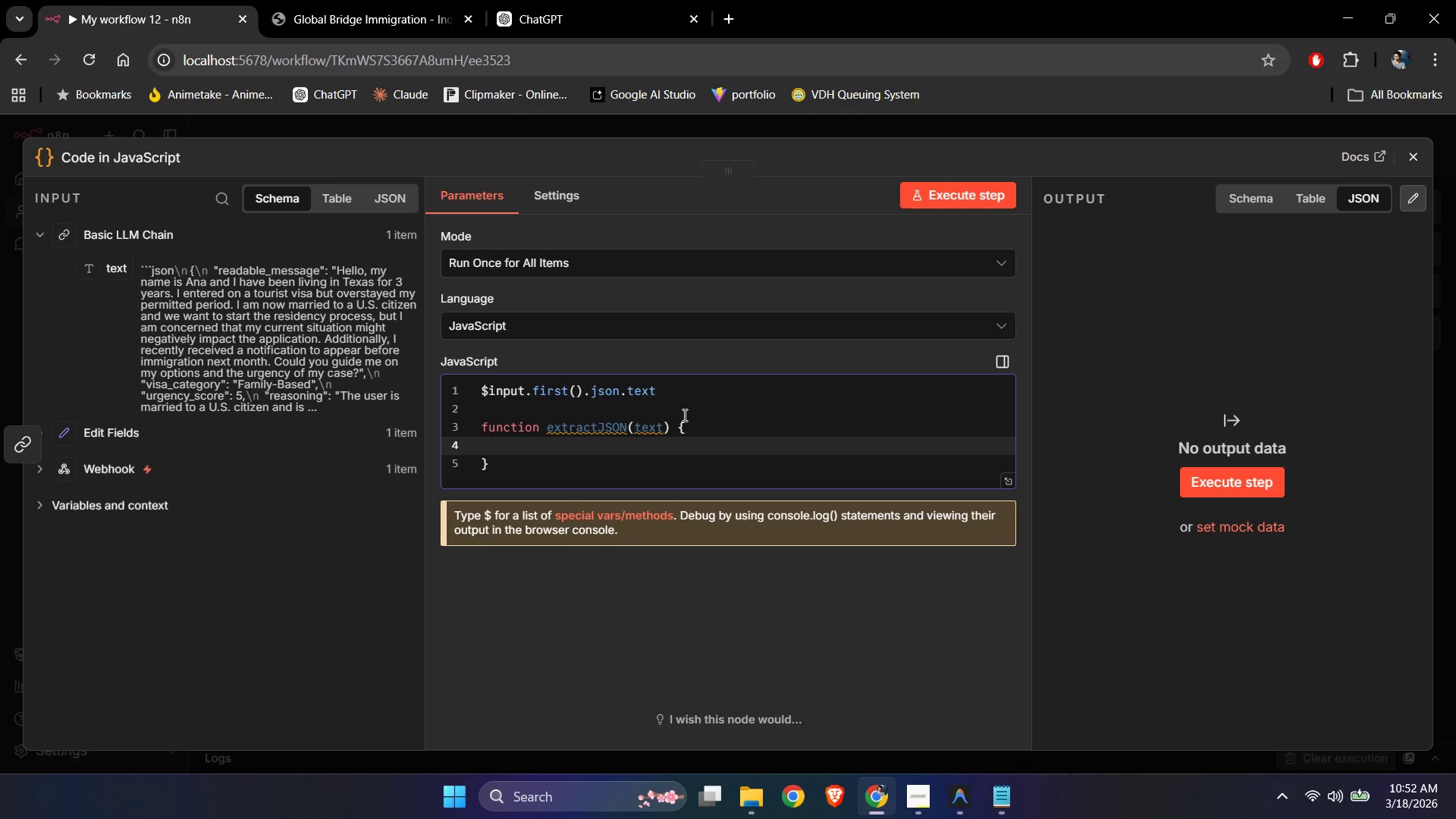 
wait(10.42)
 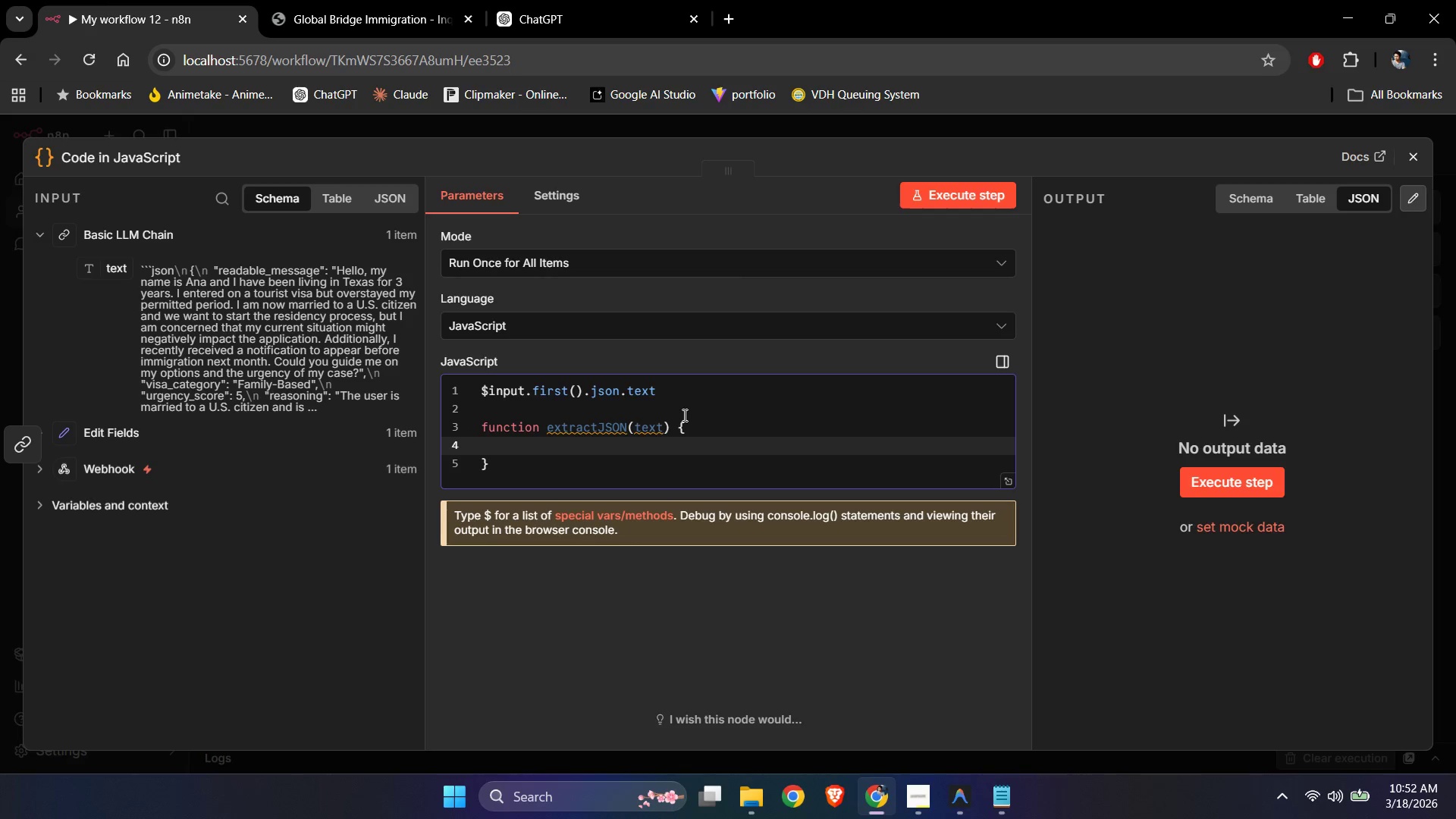 
type(try {})
 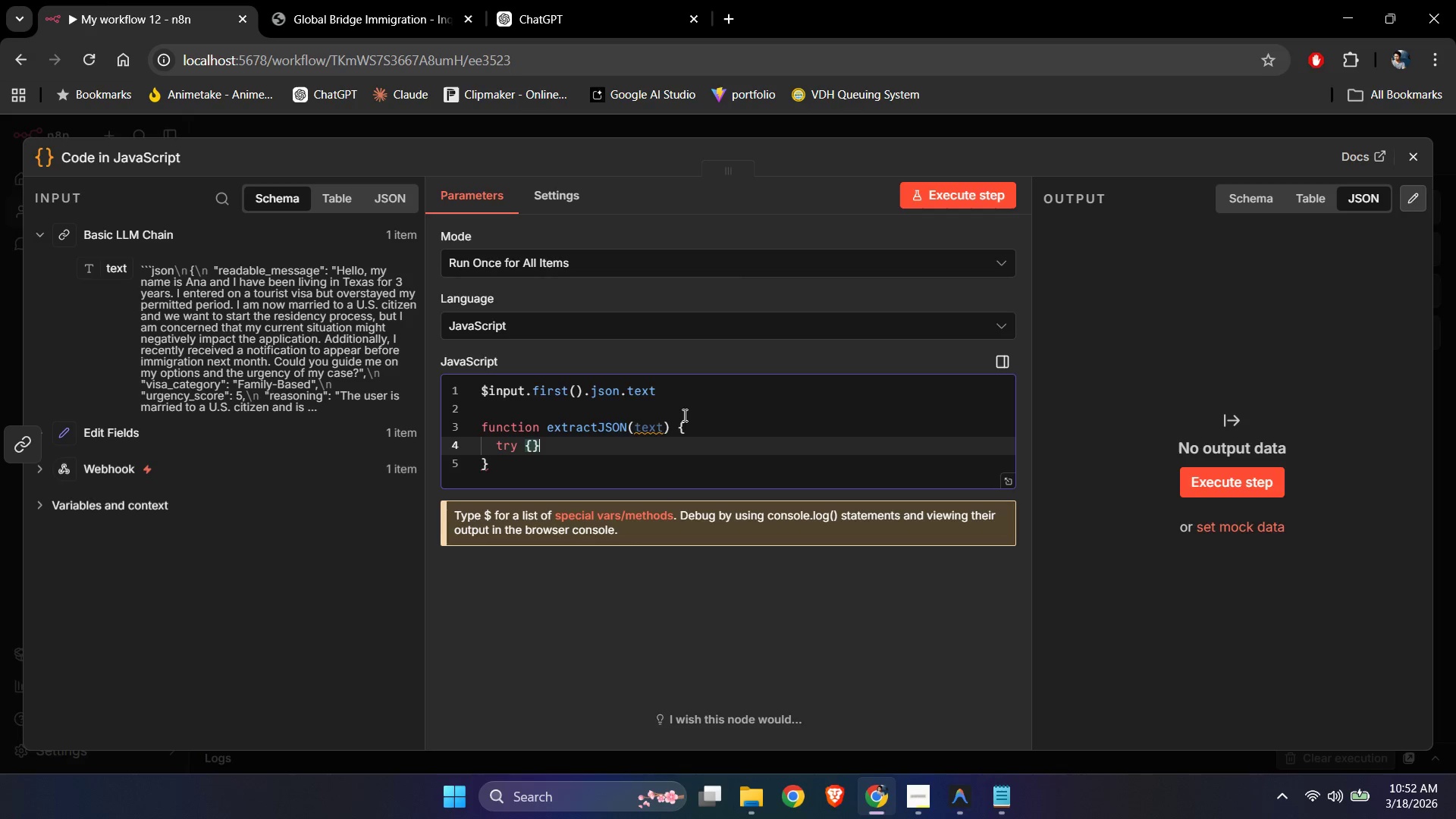 
key(ArrowLeft)
 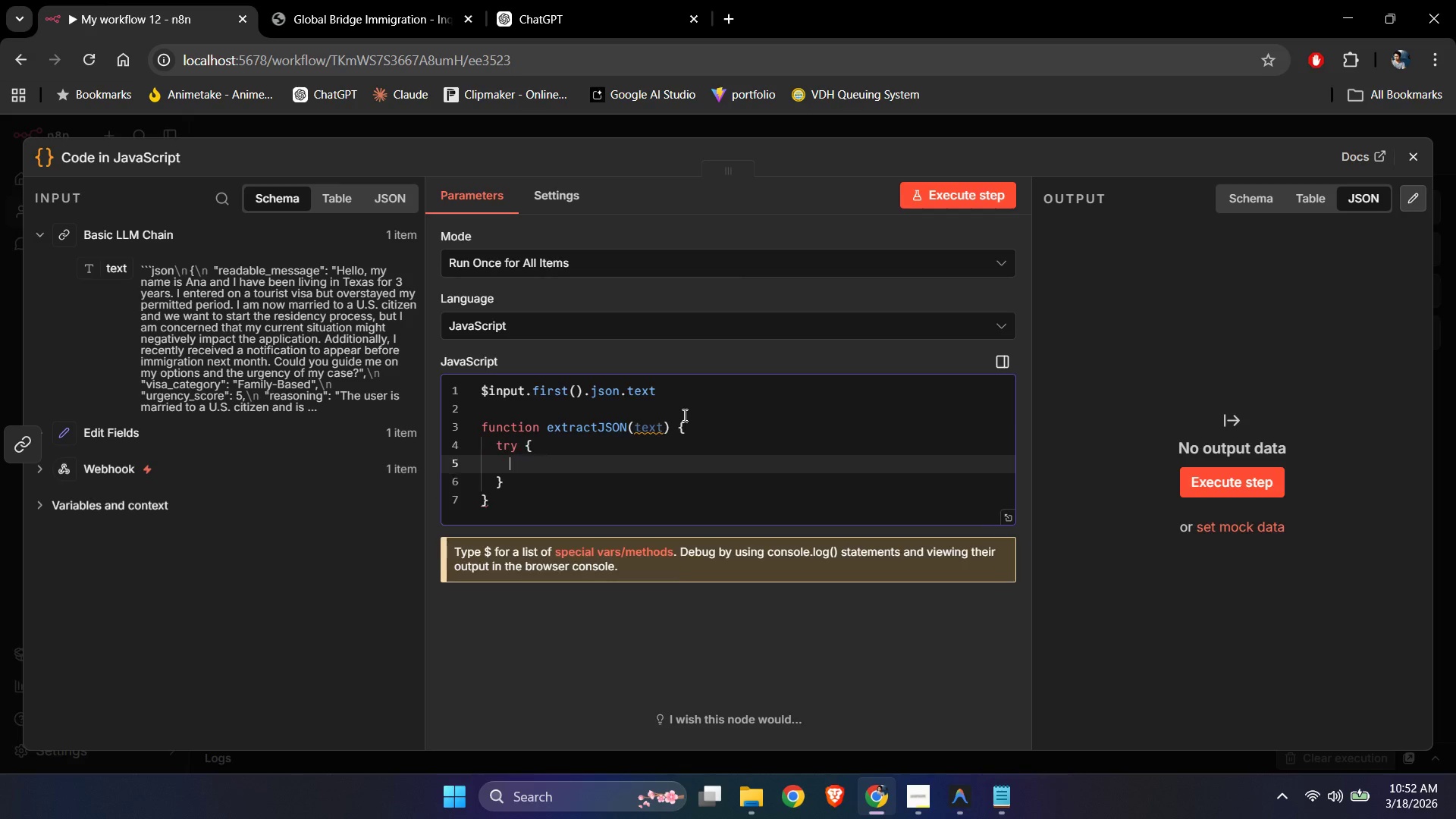 
key(Enter)
 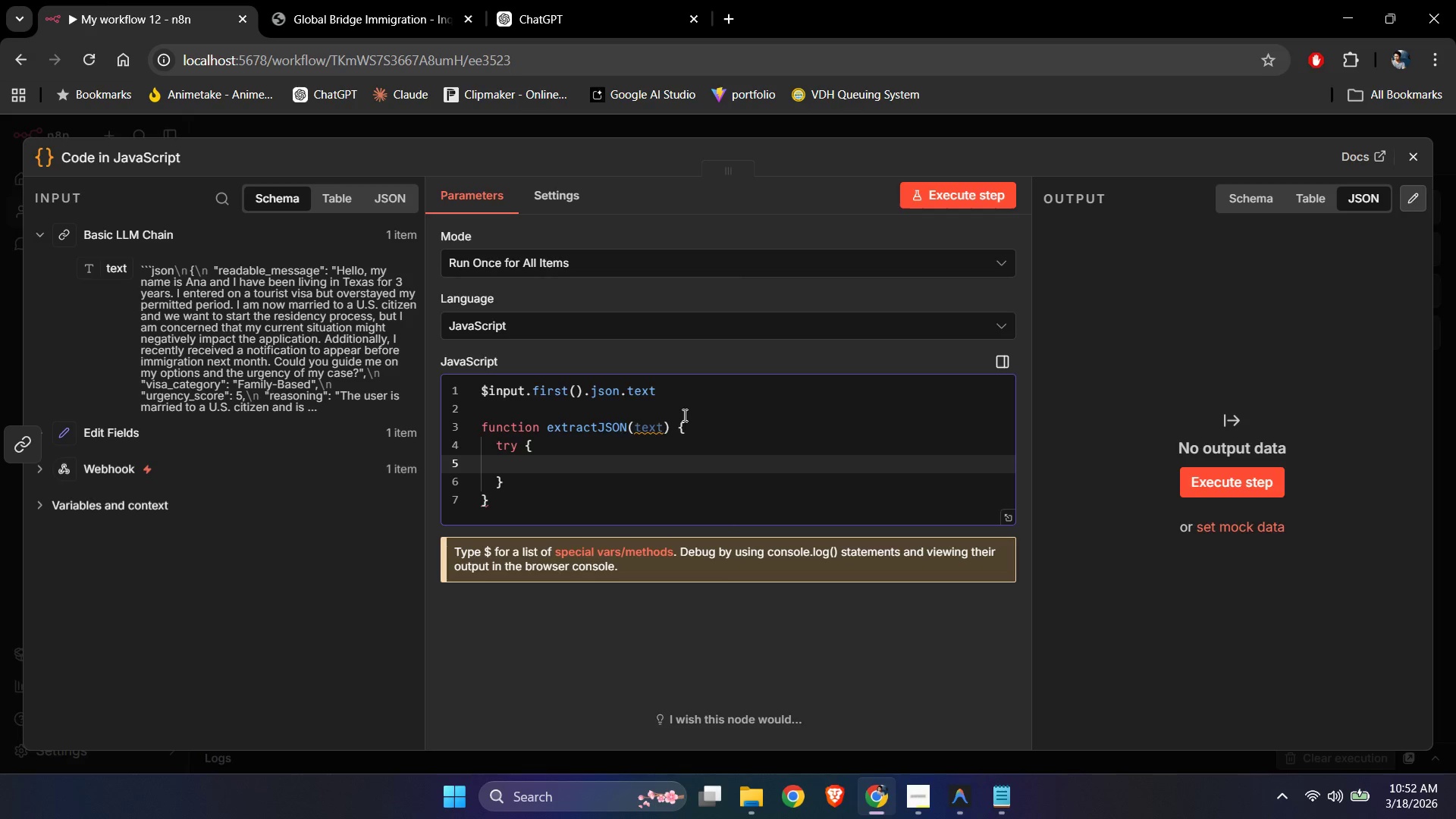 
wait(8.25)
 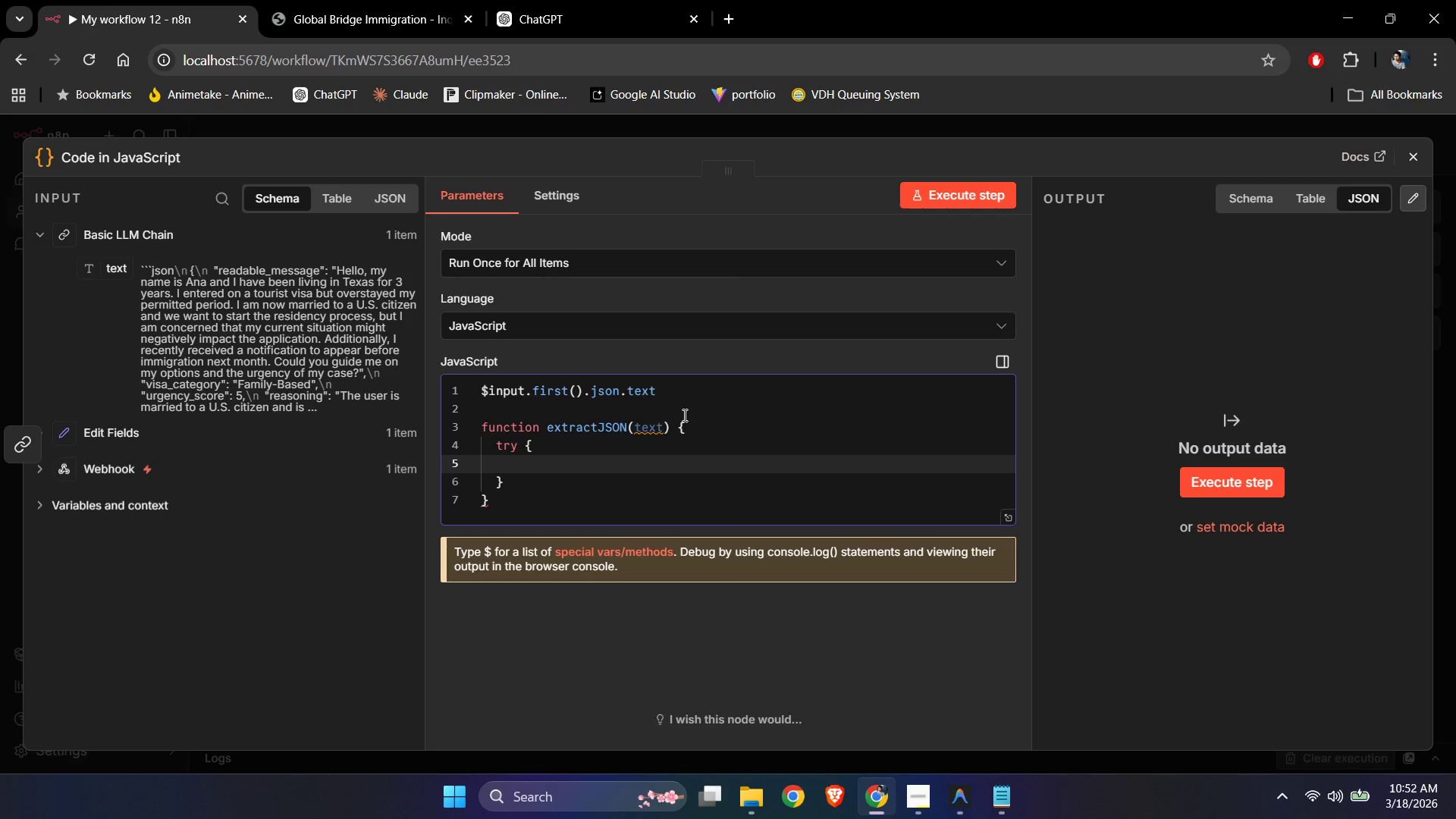 
type(let c)
 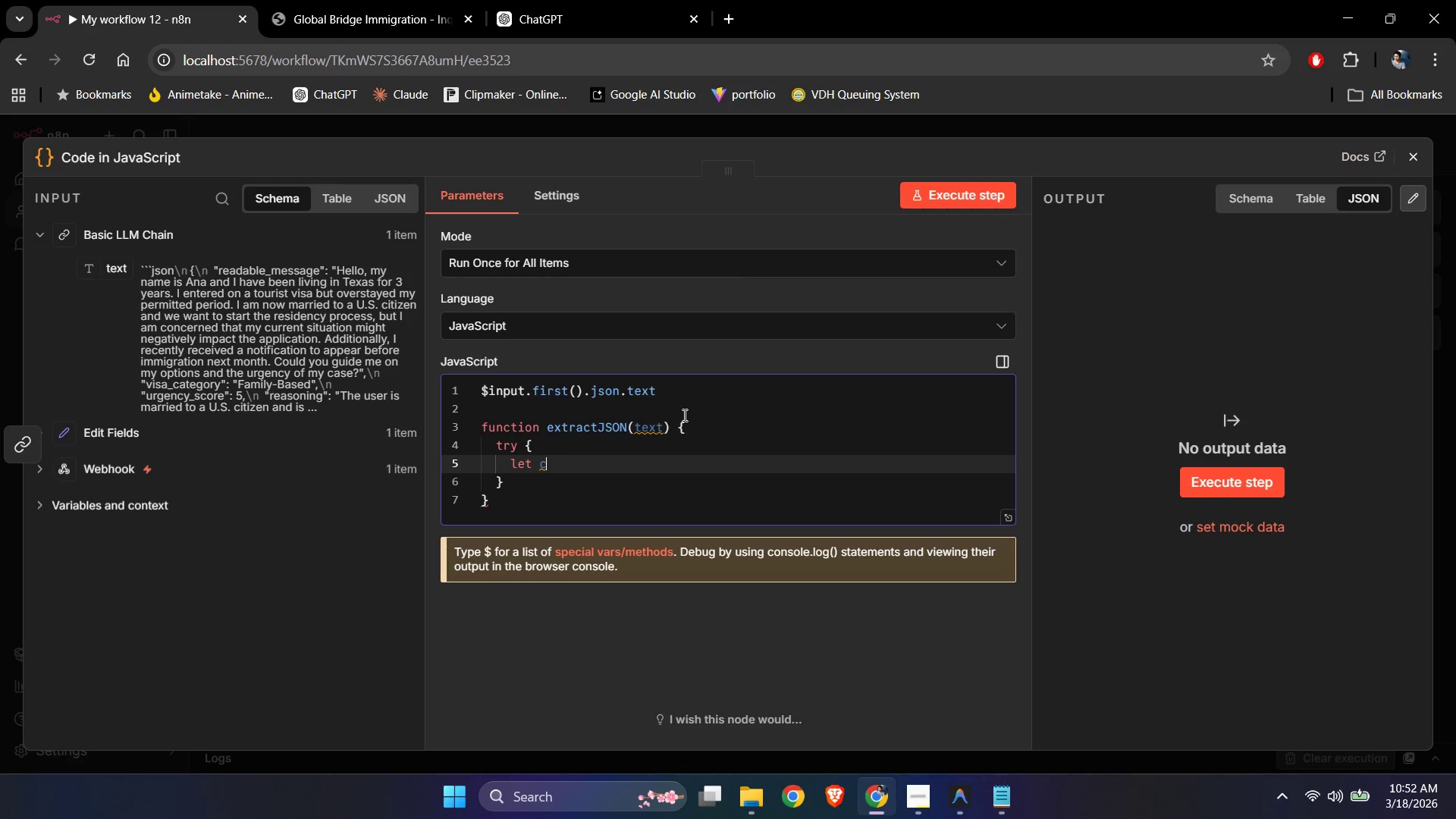 
type(leaned = tri)
key(Backspace)
key(Backspace)
type(ext.trim())
 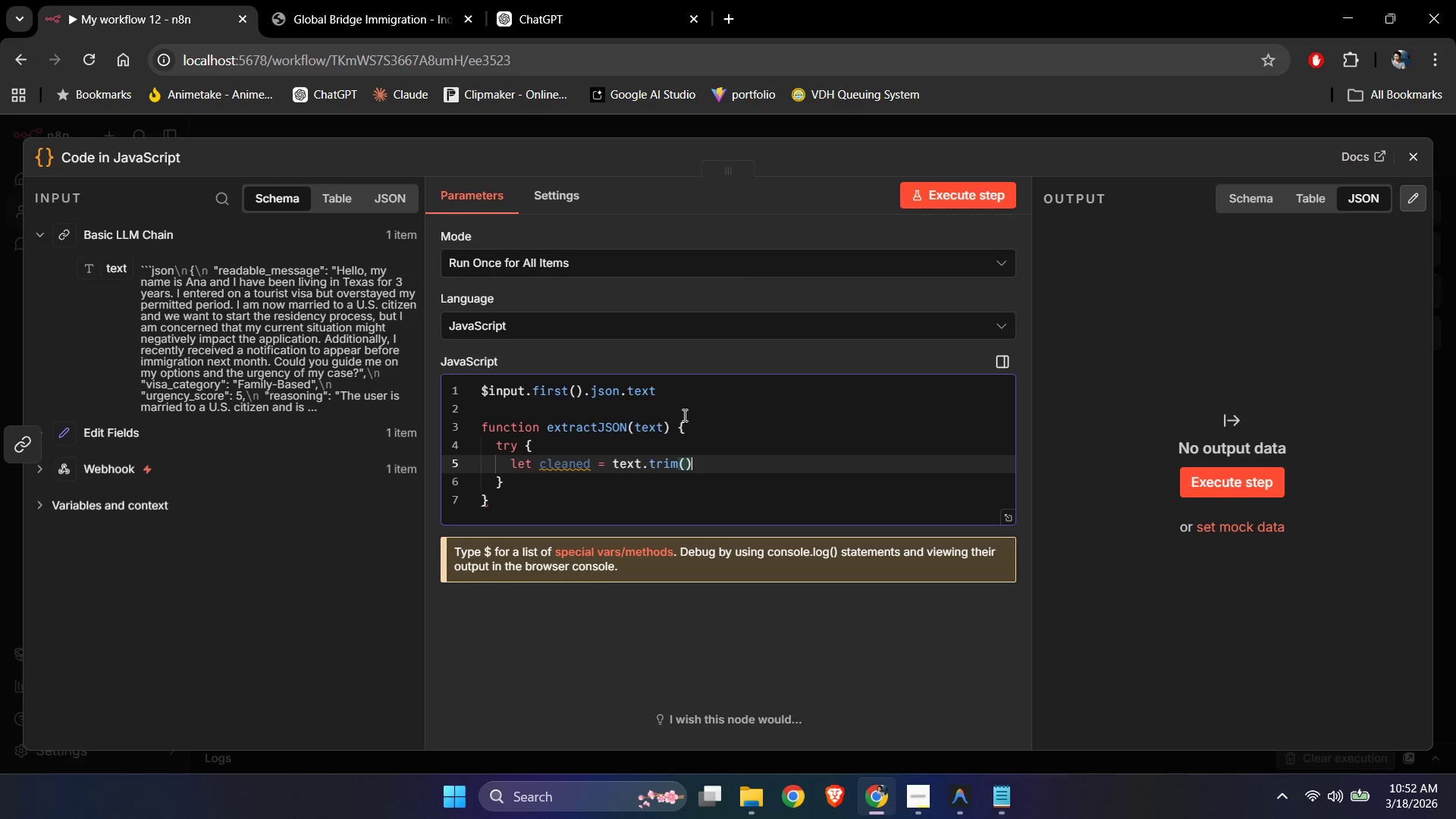 
key(Semicolon)
 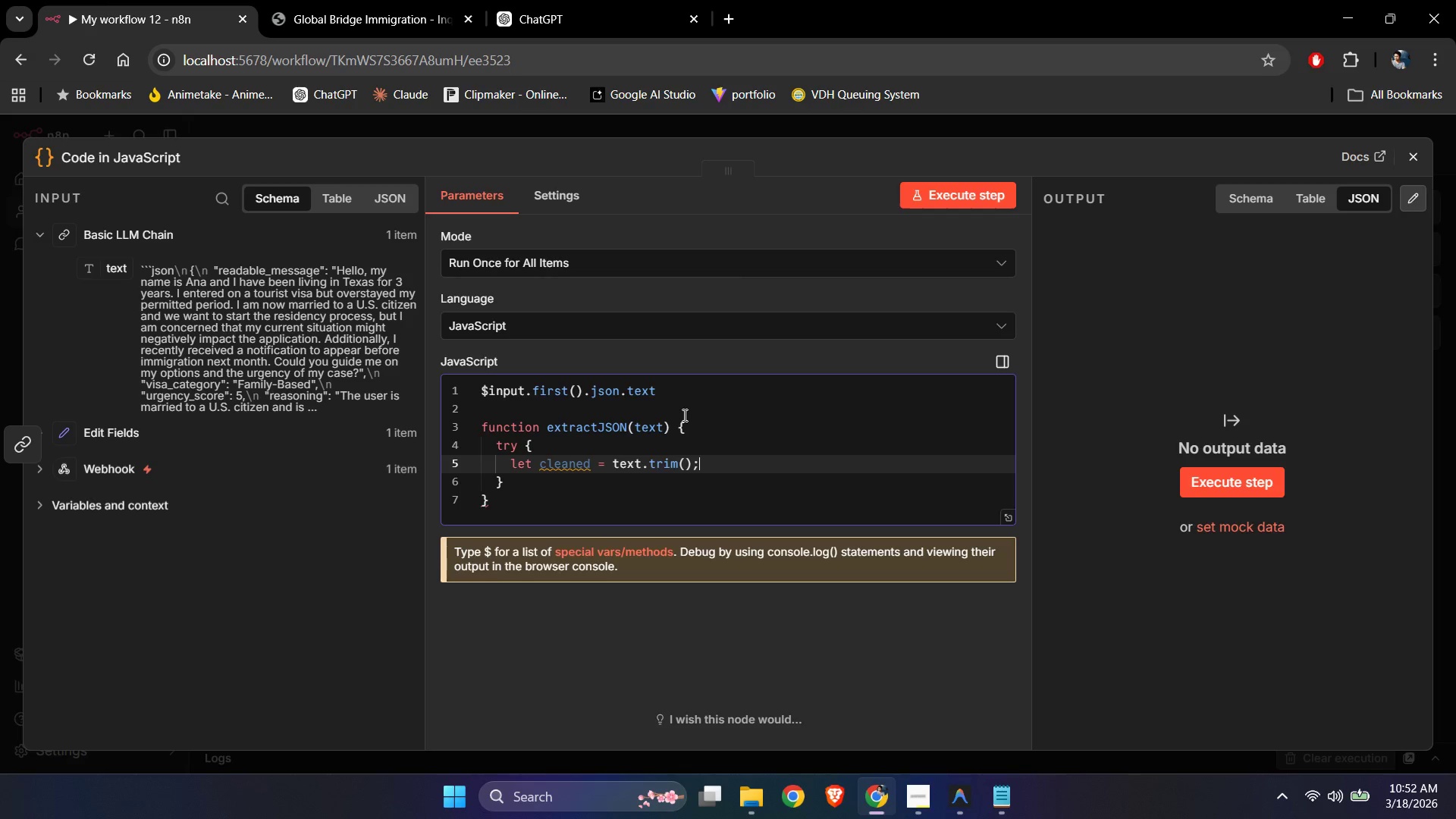 
key(Enter)
 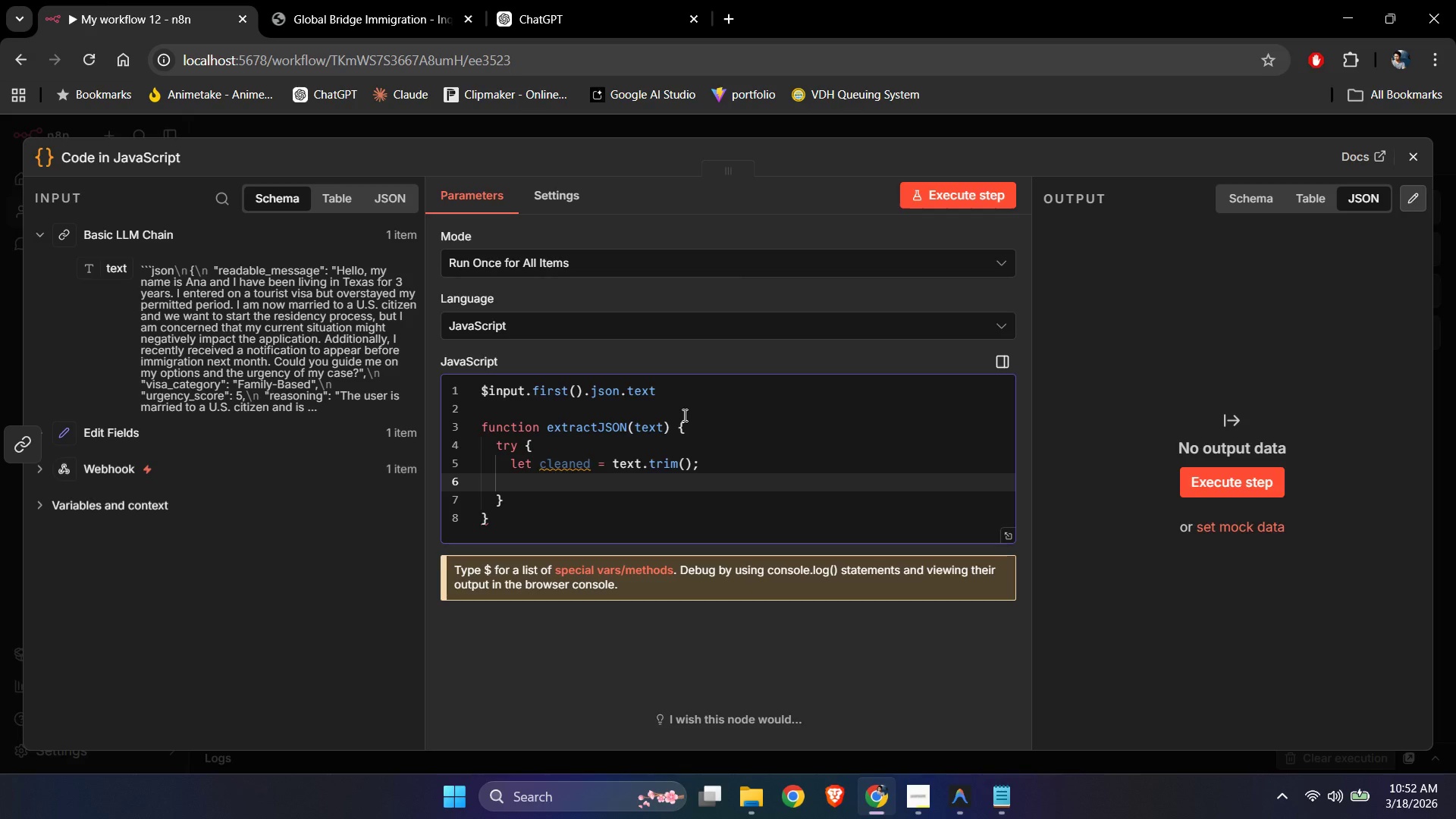 
key(Enter)
 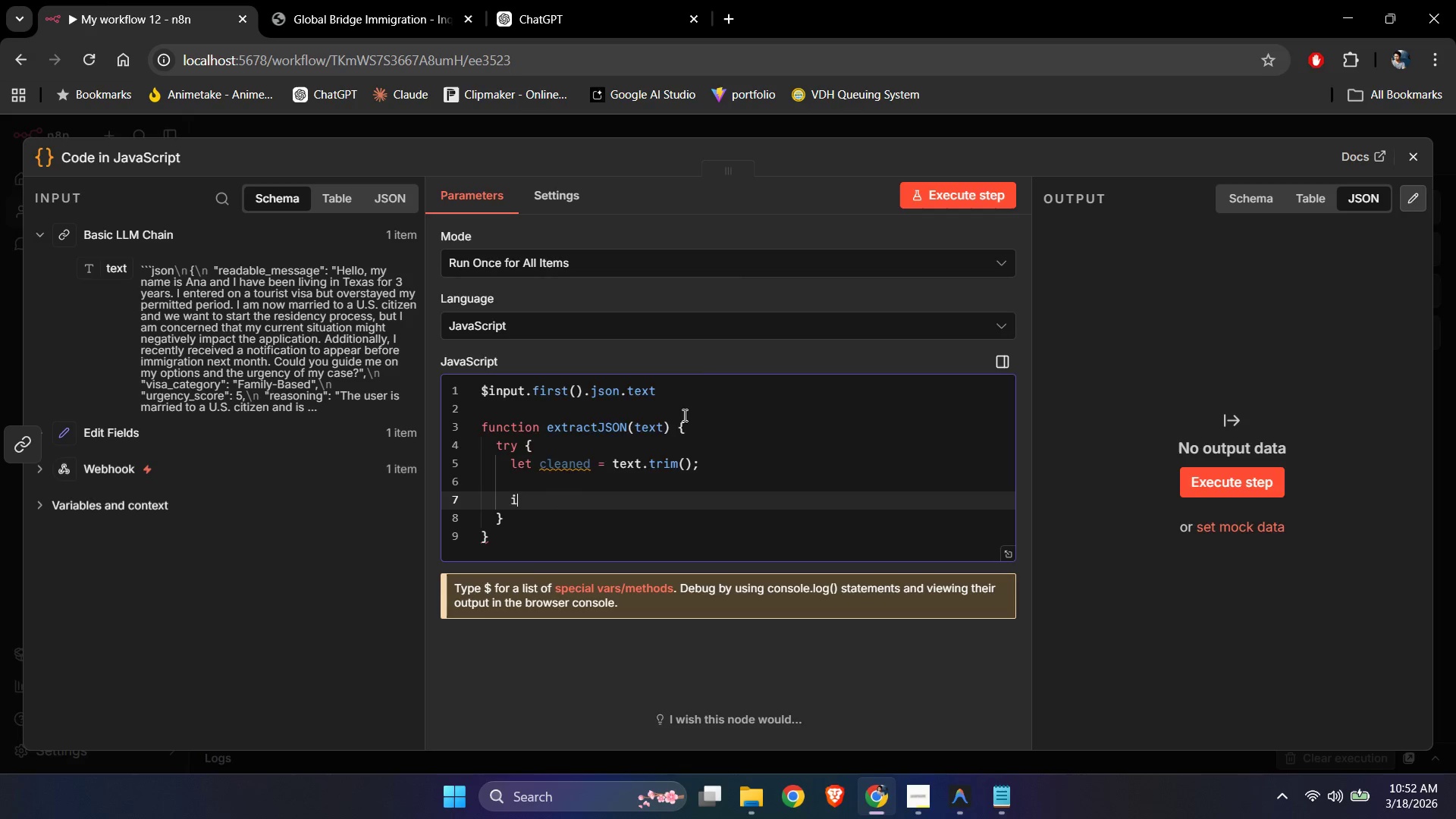 
type(if )
key(Backspace)
type(())
 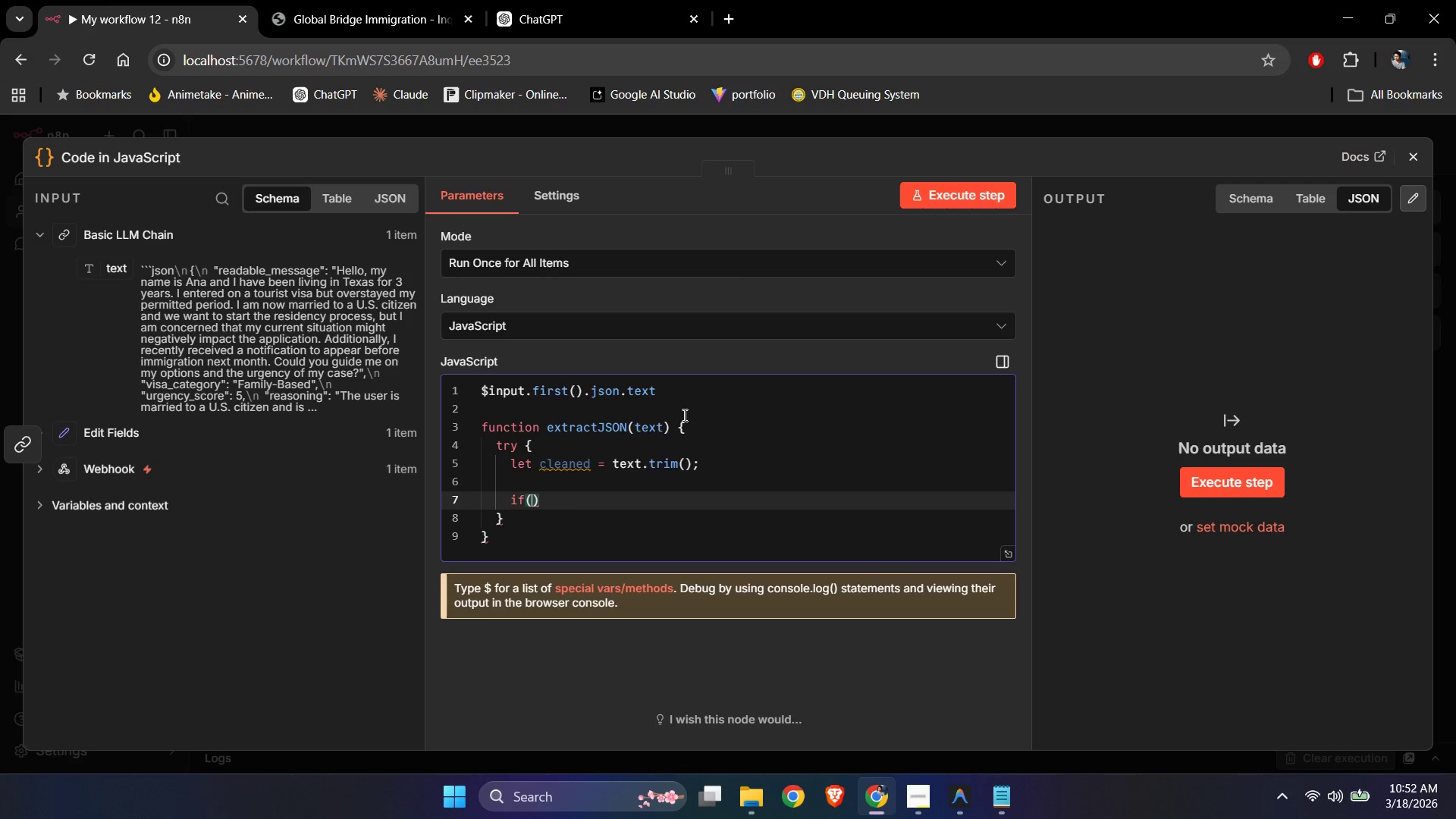 
 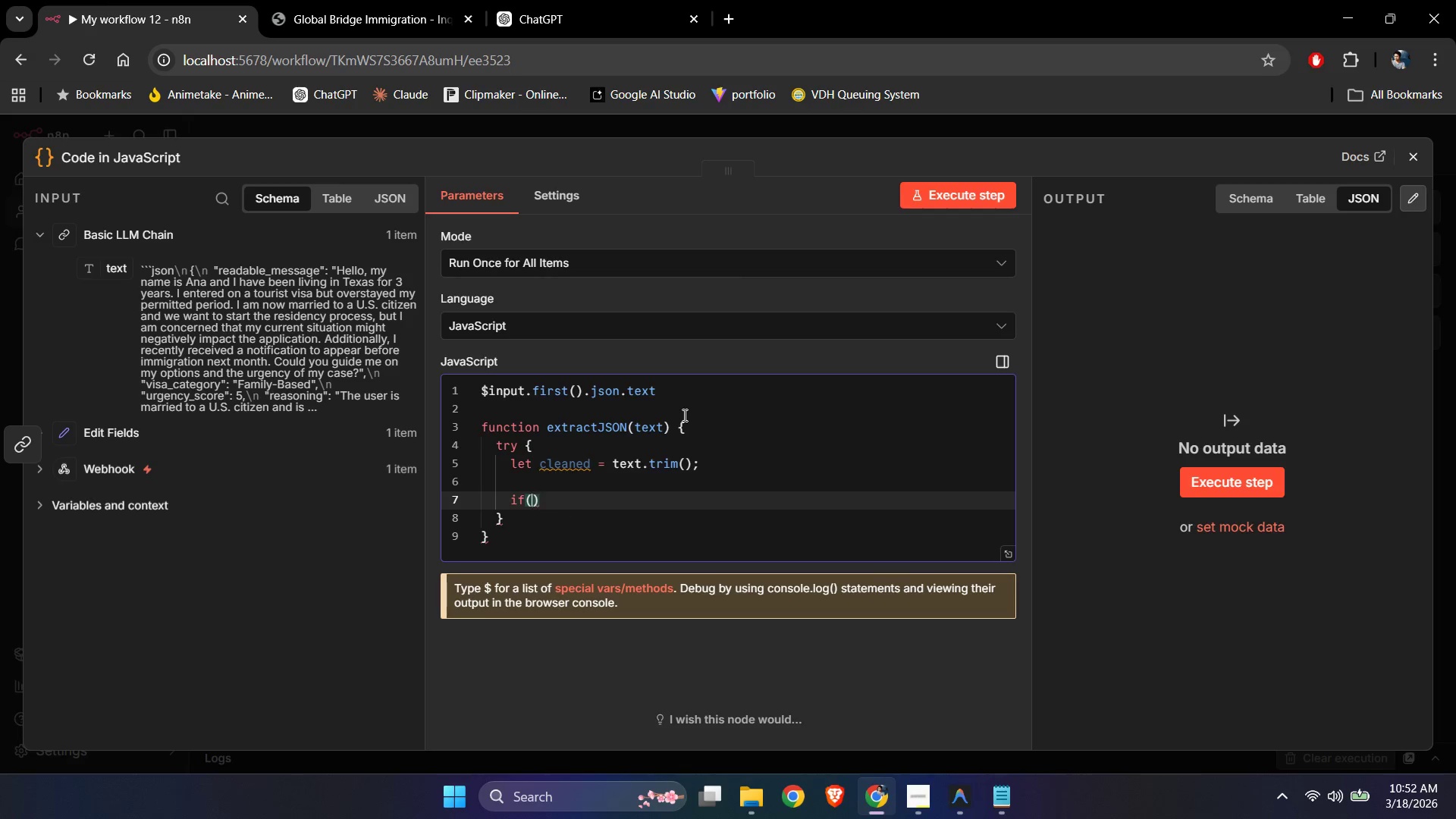 
key(ArrowLeft)
 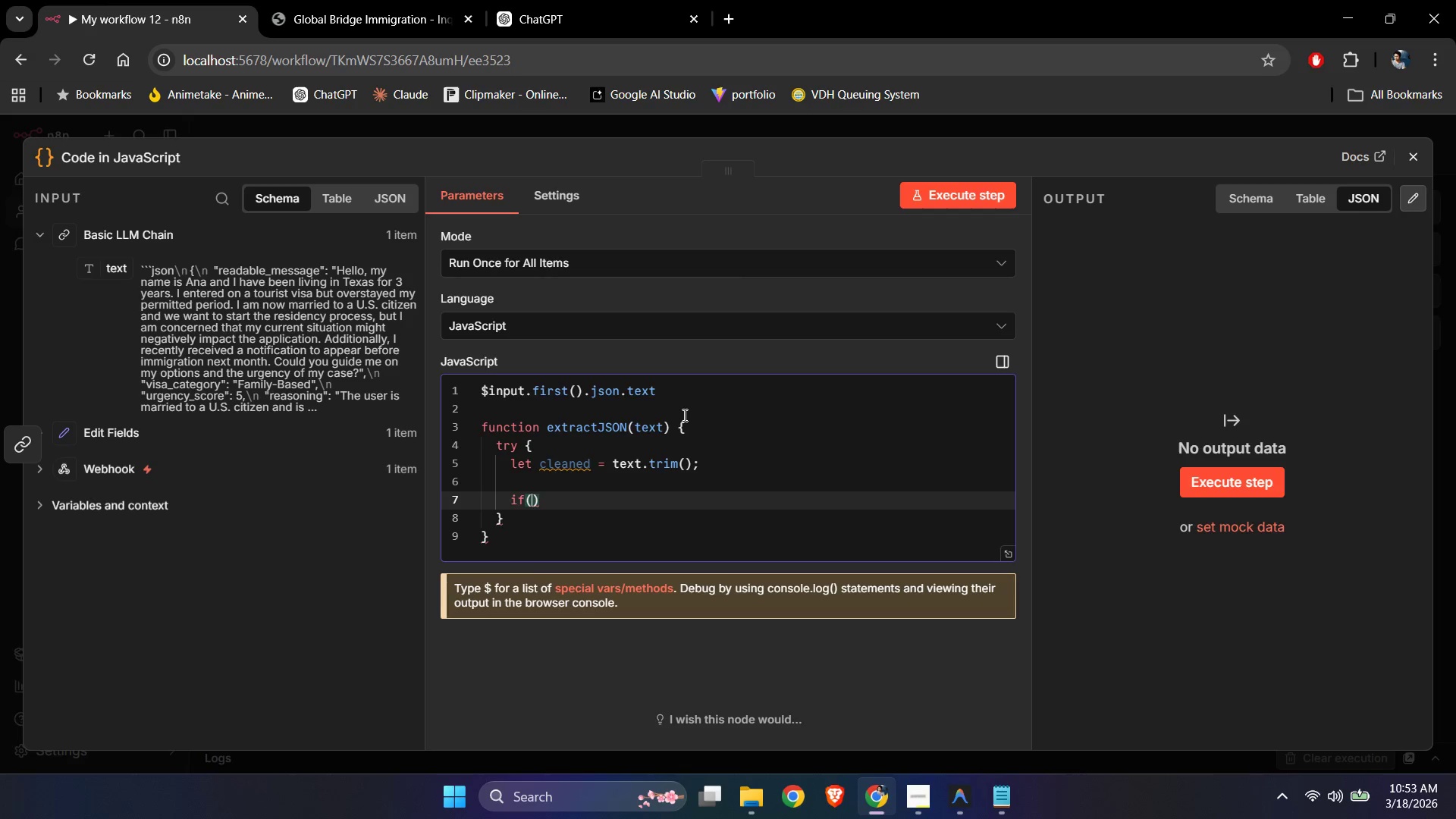 
wait(12.41)
 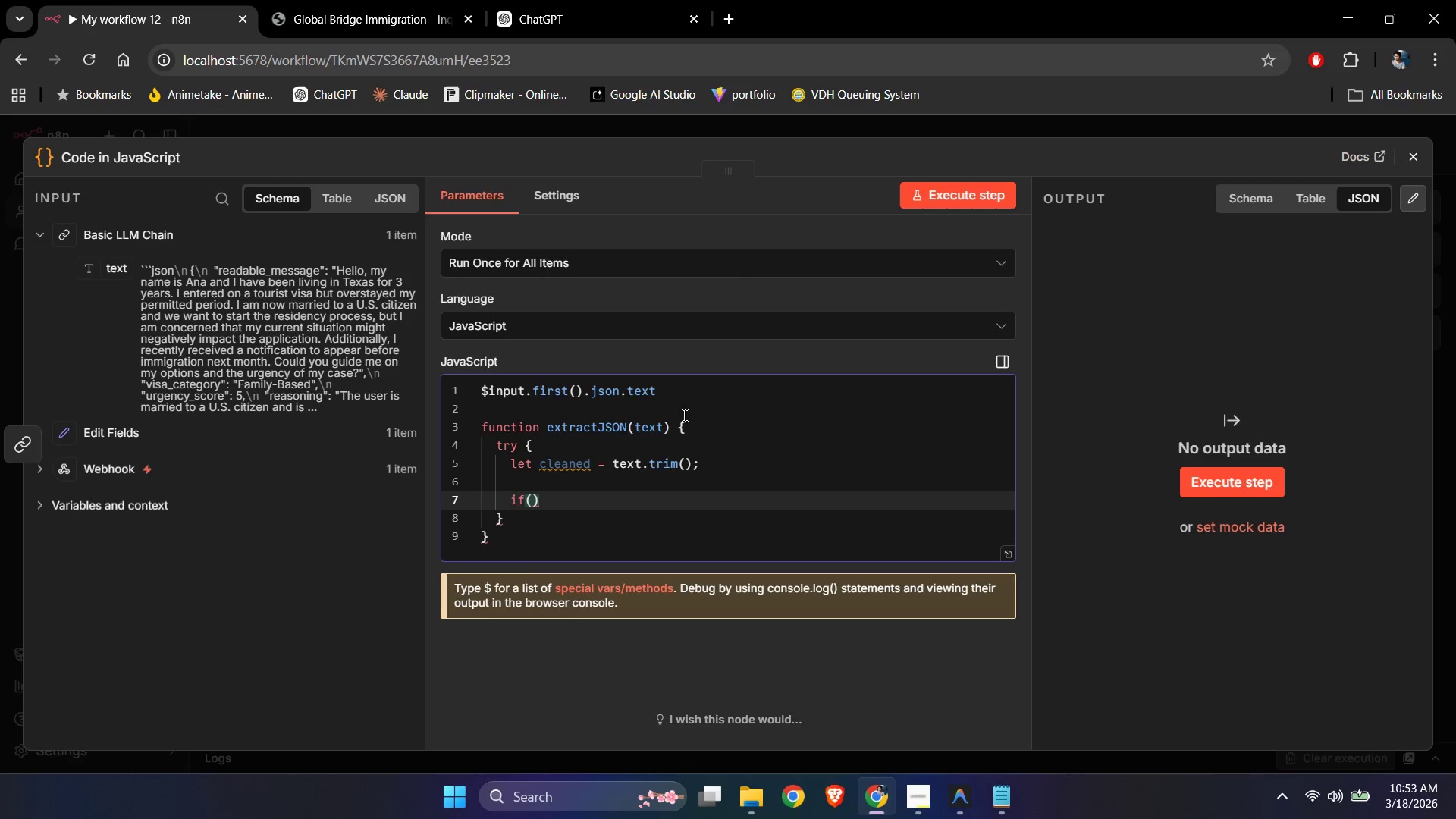 
key(ArrowLeft)
 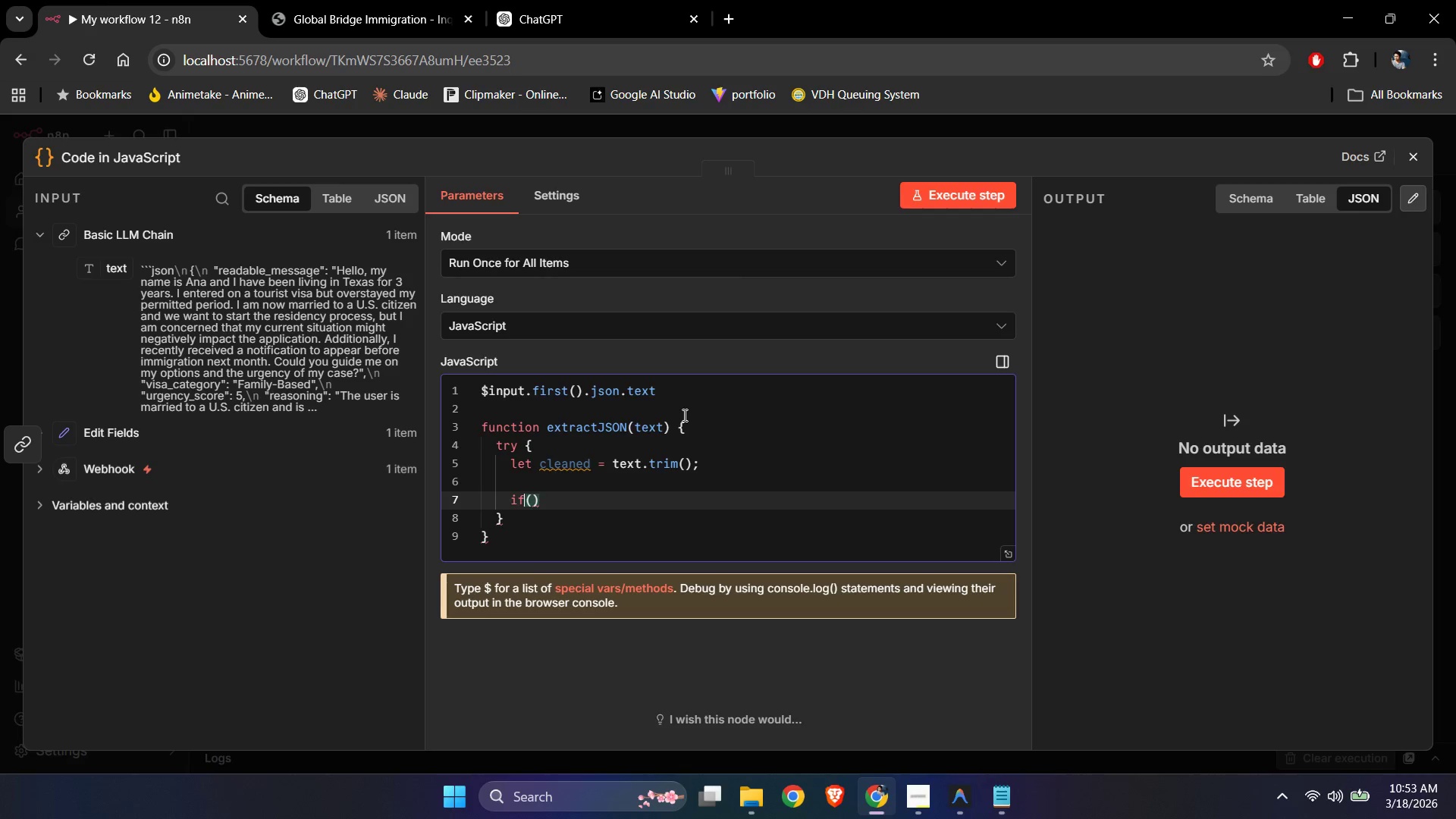 
key(Space)
 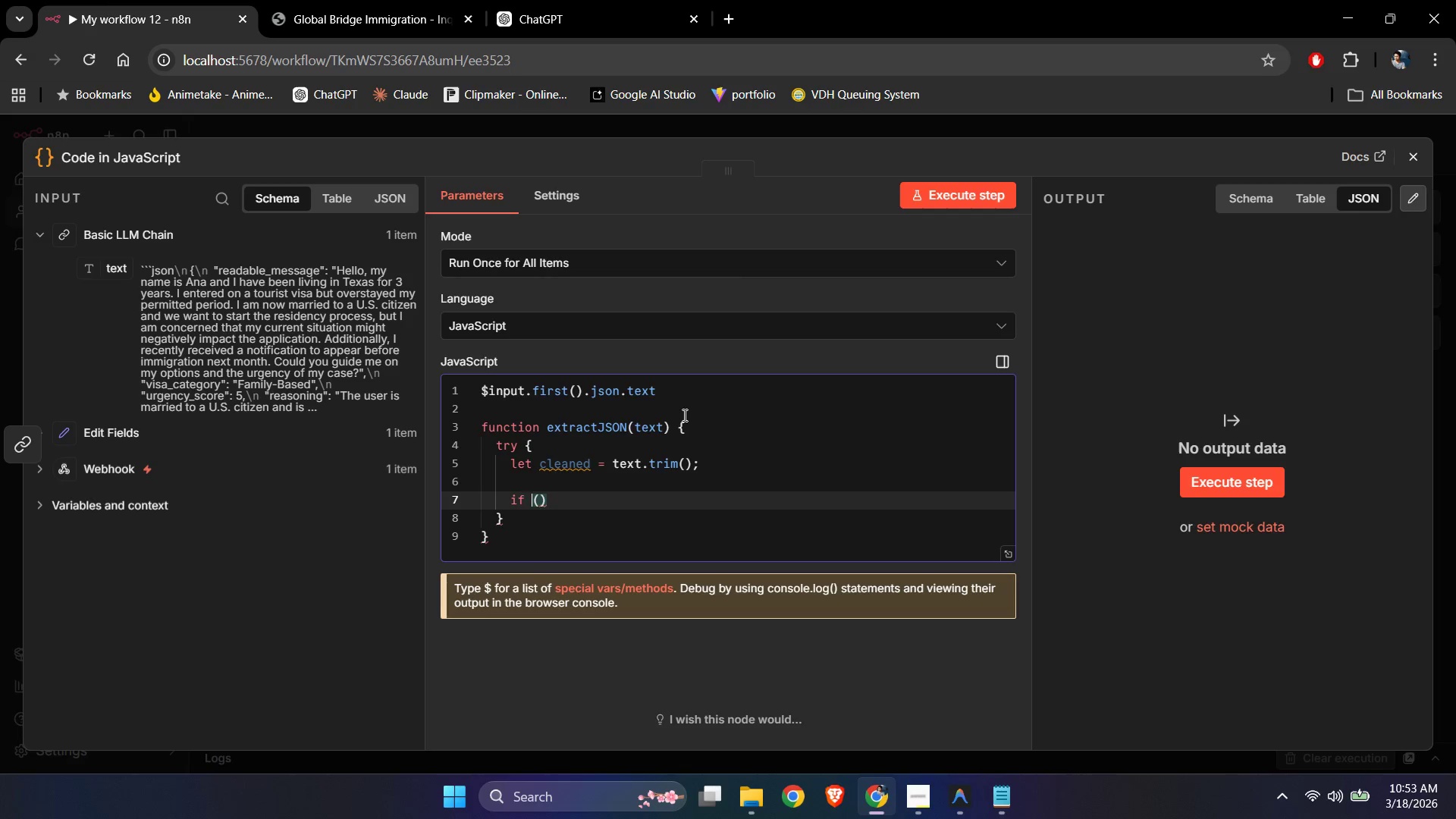 
key(ArrowRight)
 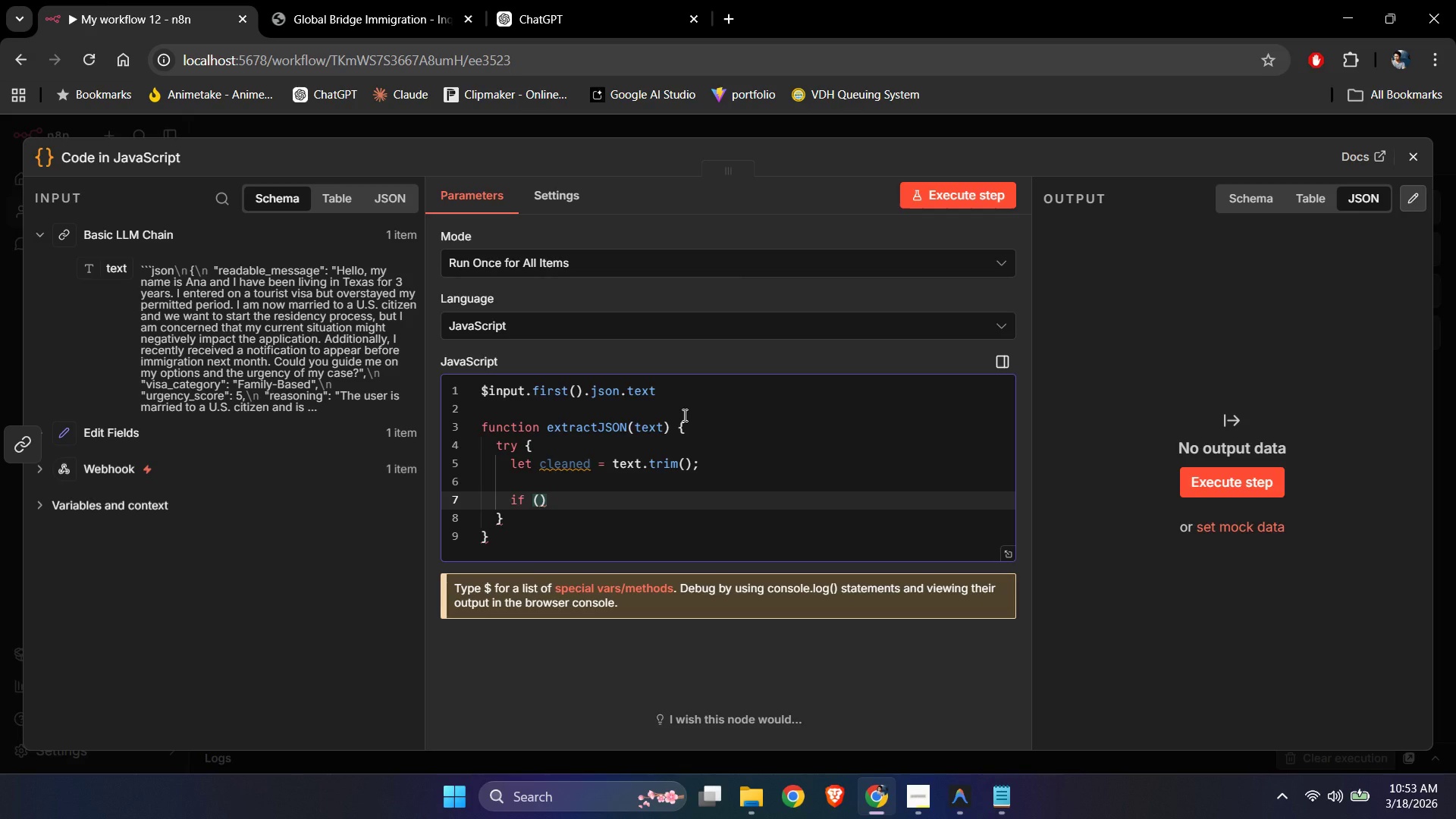 
type(())
 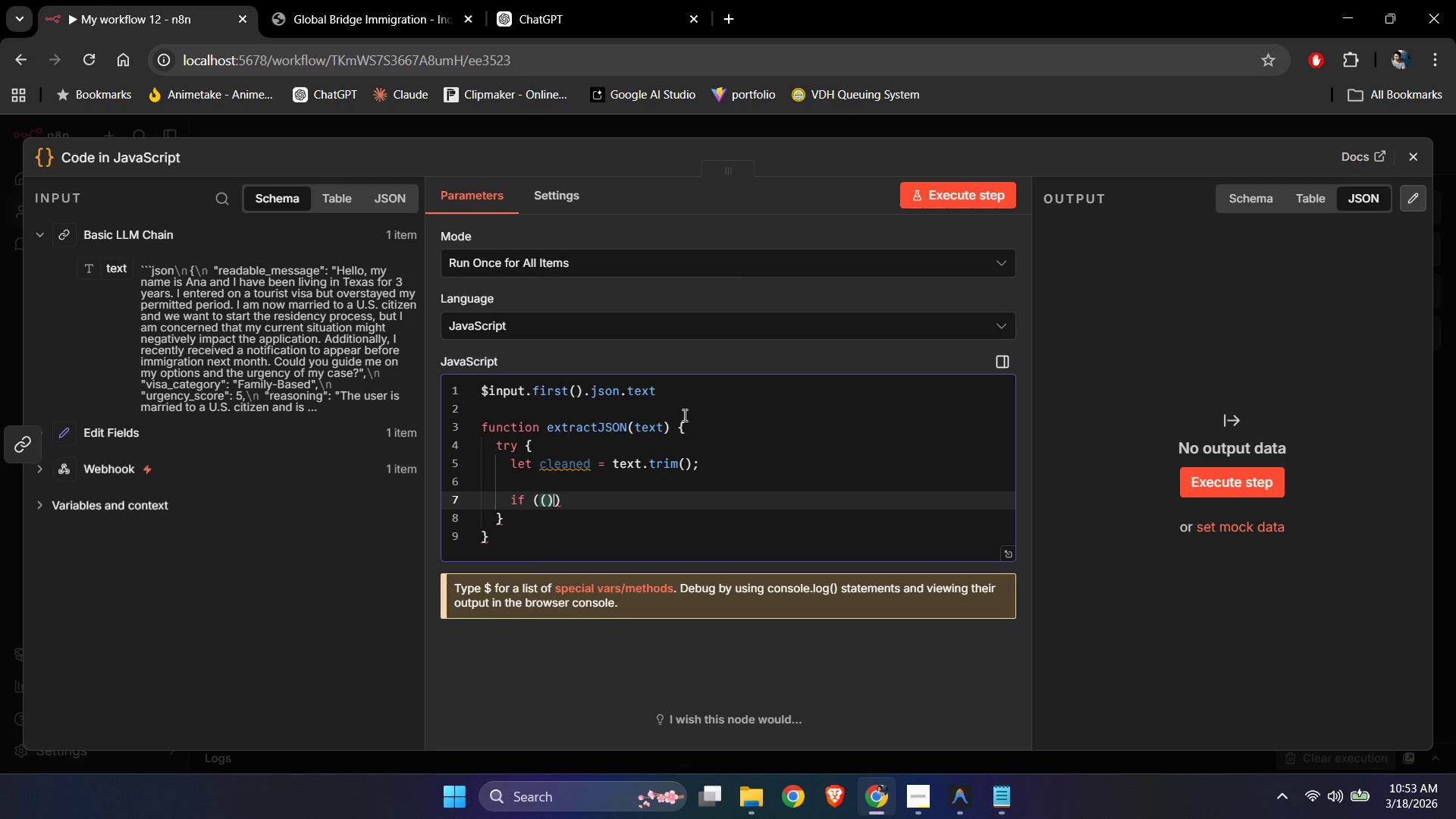 
key(ArrowLeft)
 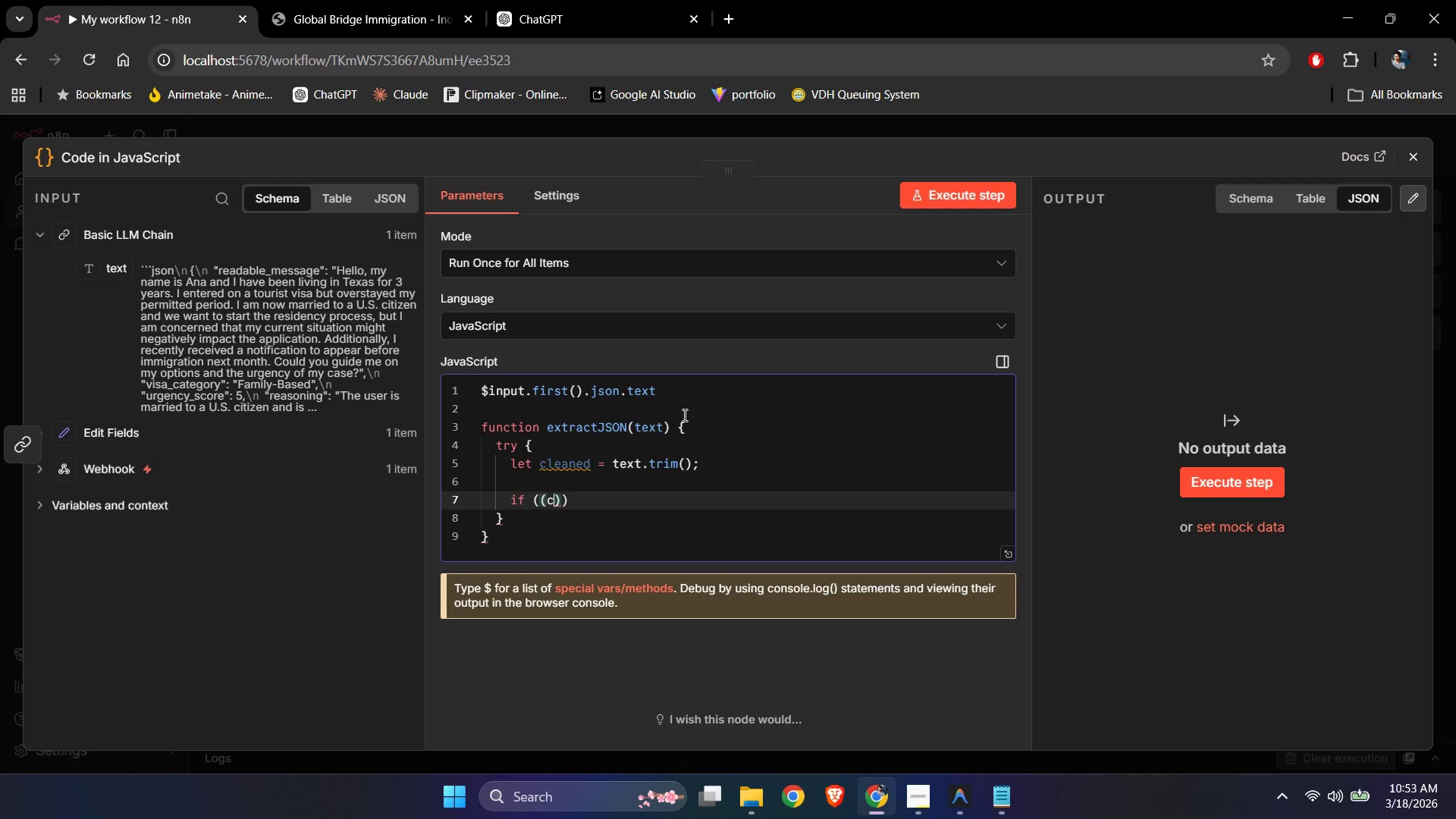 
type(cleaned)
 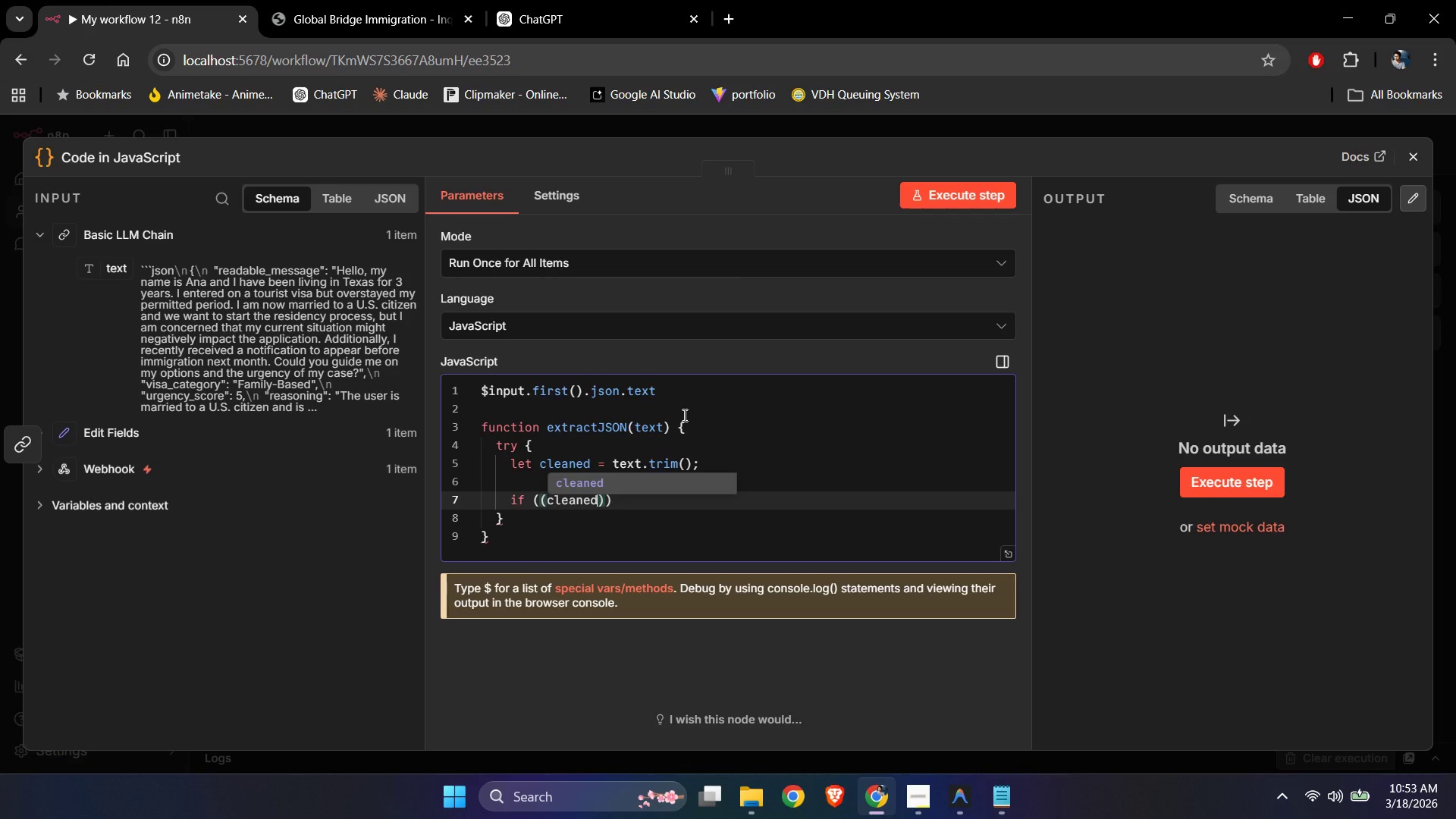 
type(.startsWith)
 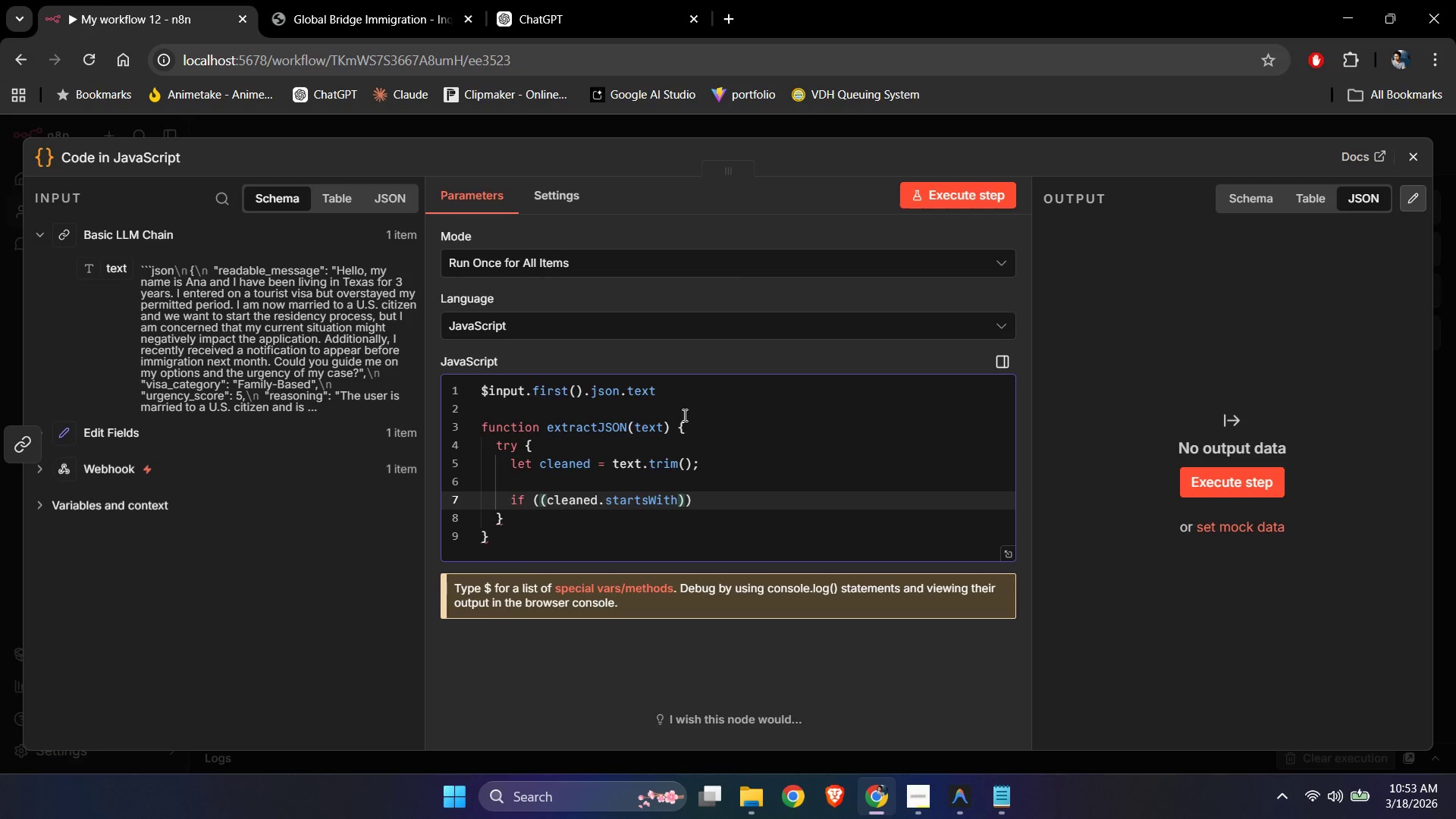 
hold_key(key=ShiftLeft, duration=1.5)
 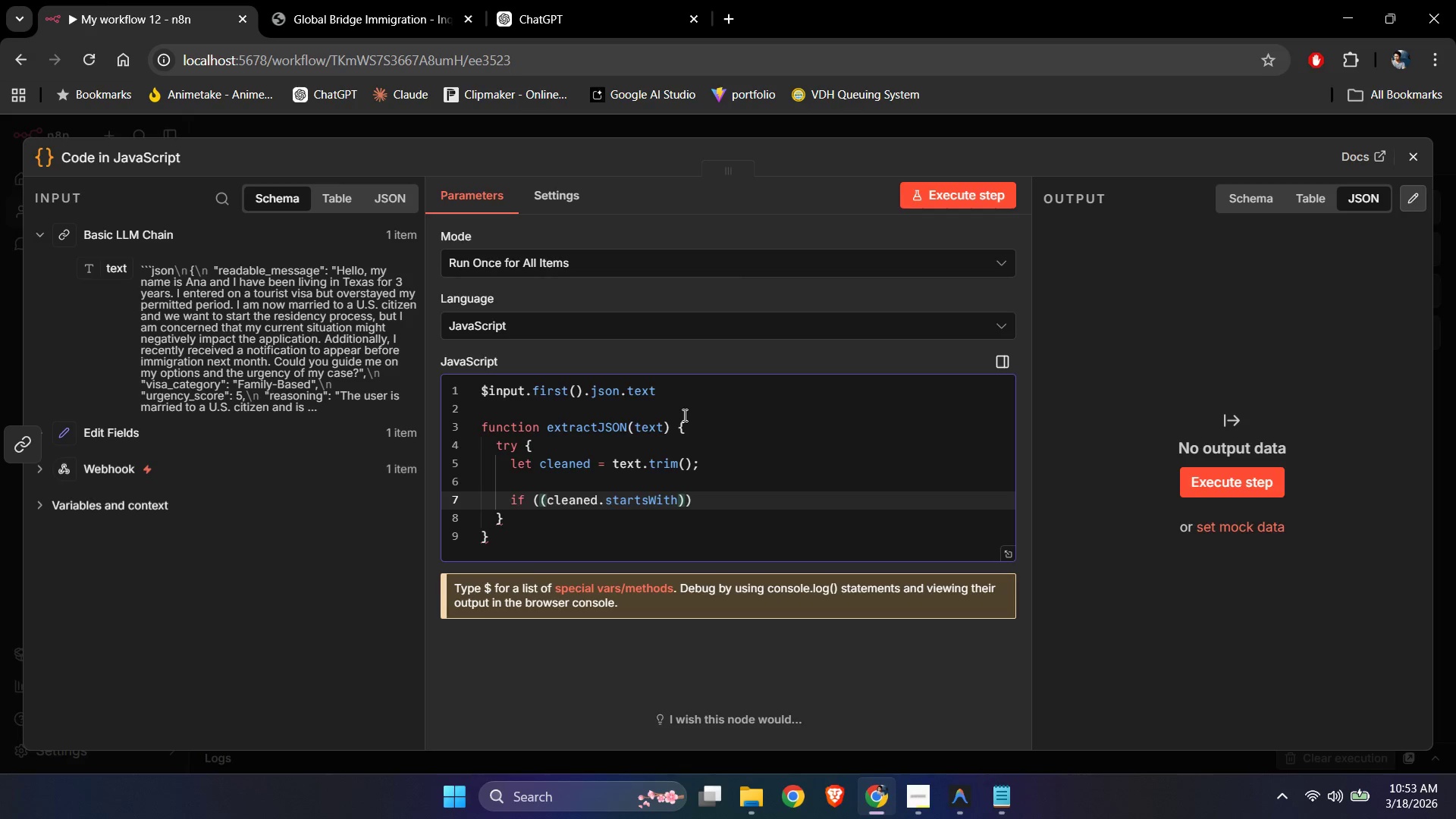 
type(())
 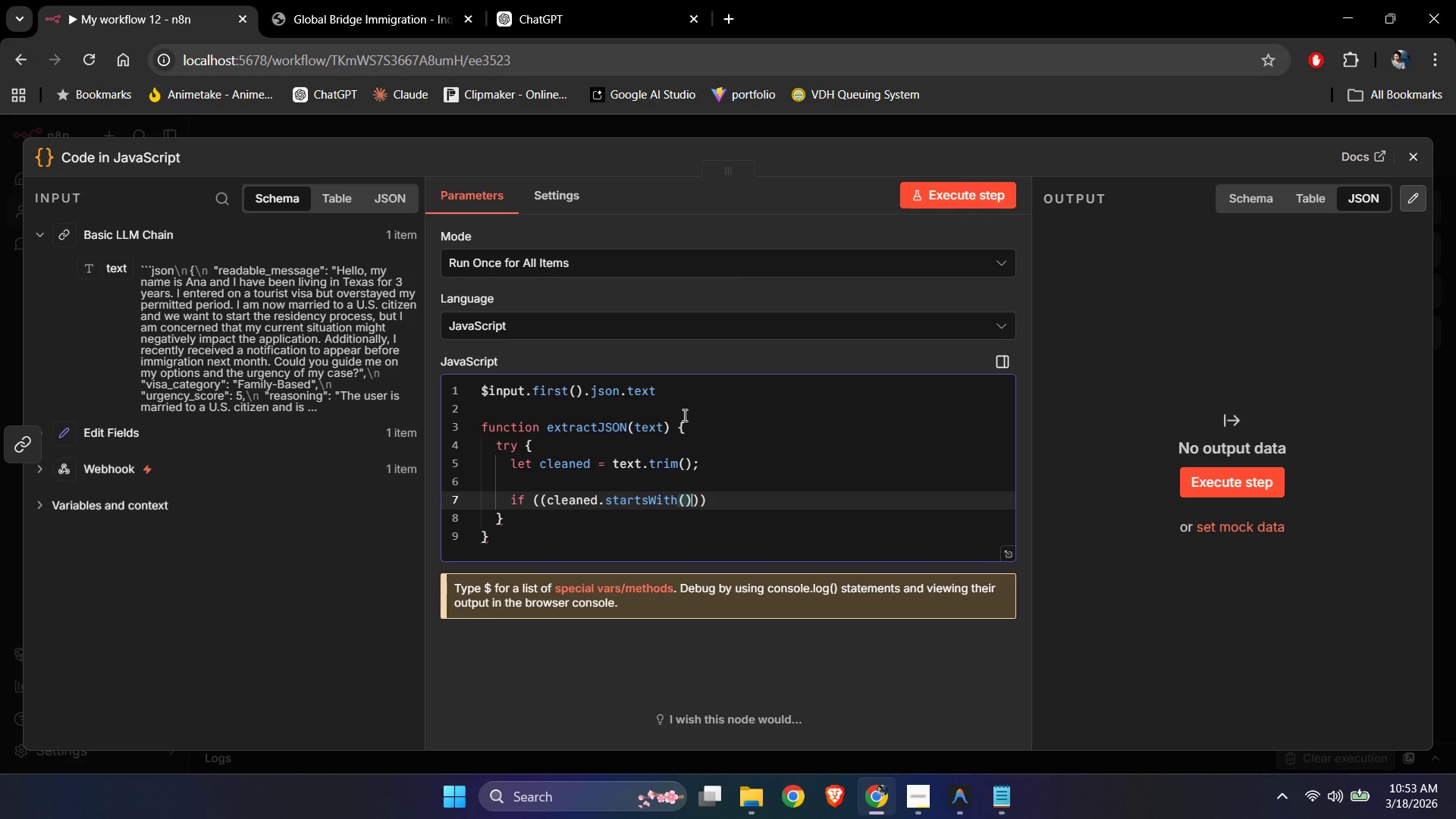 
key(ArrowLeft)
 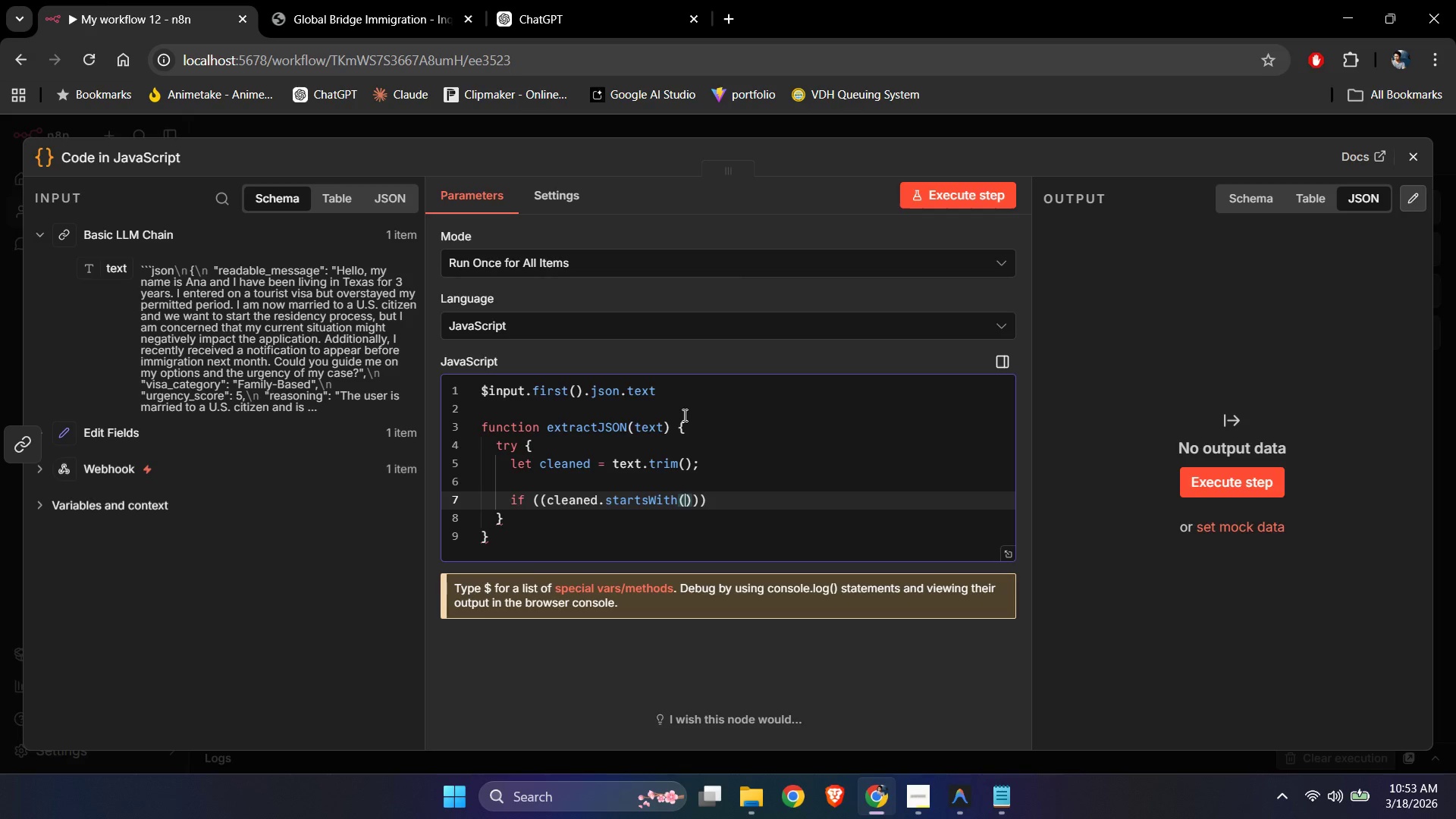 
key(Shift+Quote)
 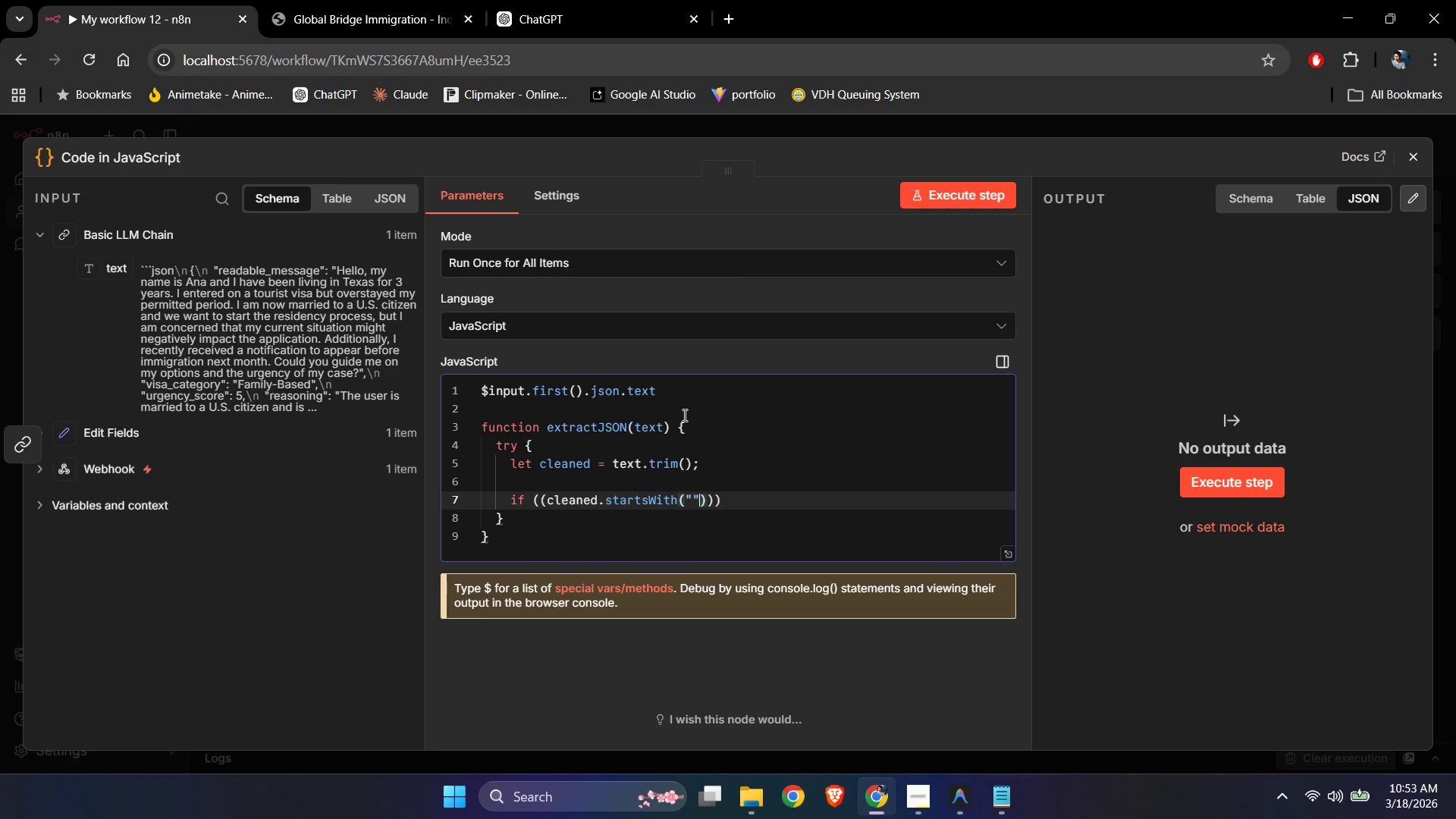 
key(Shift+Quote)
 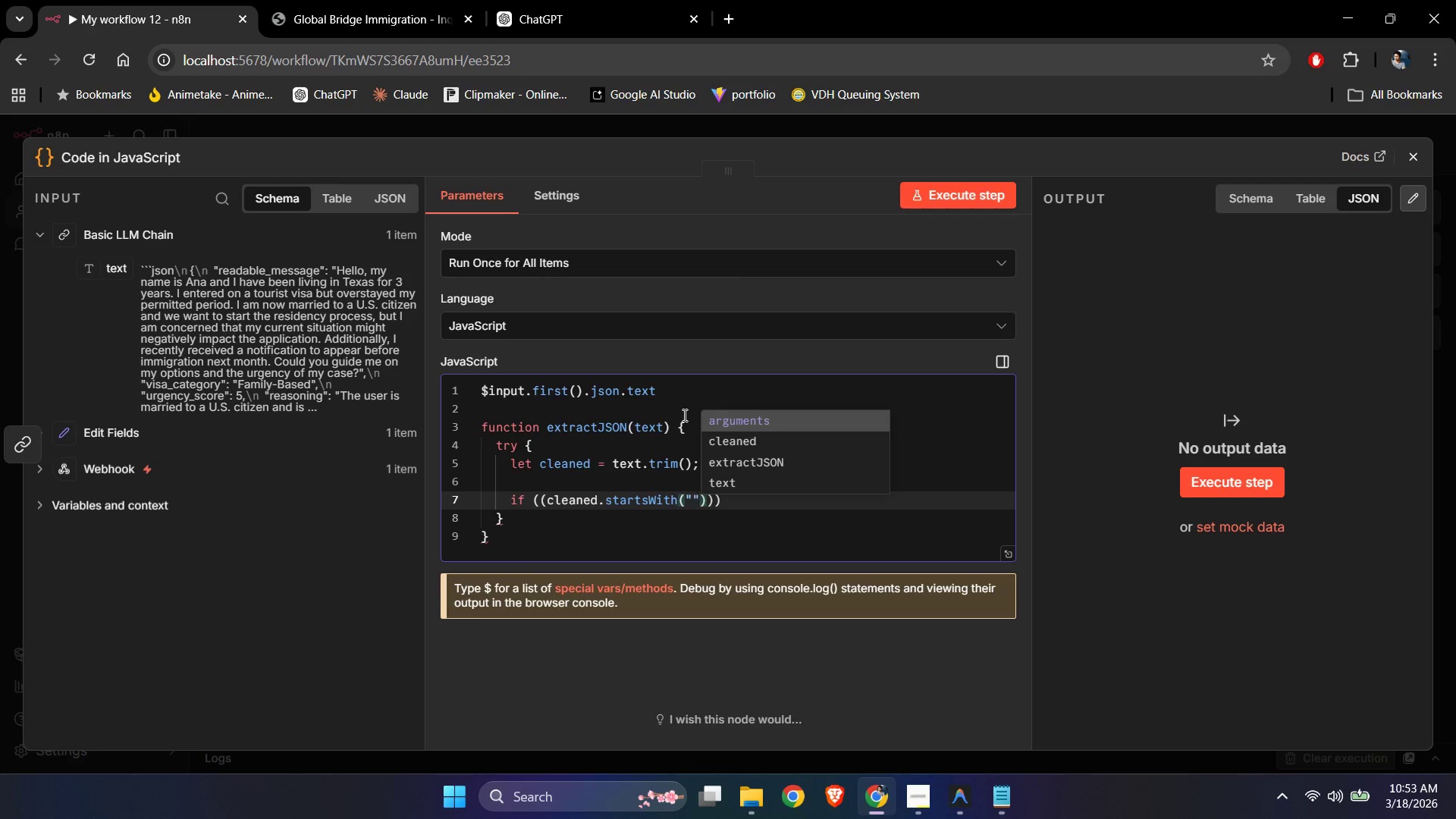 
key(ArrowRight)
 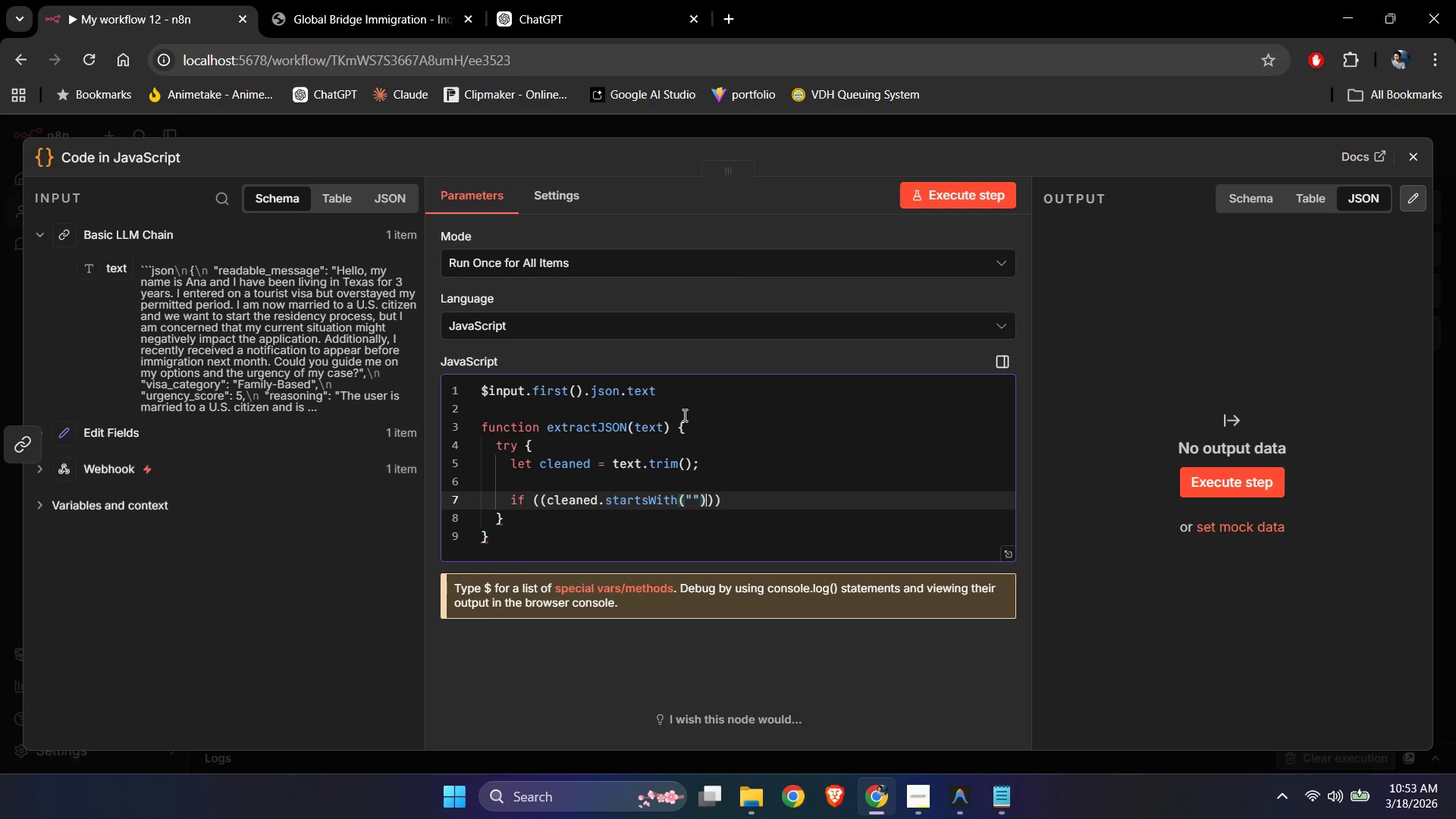 
type(&&)
 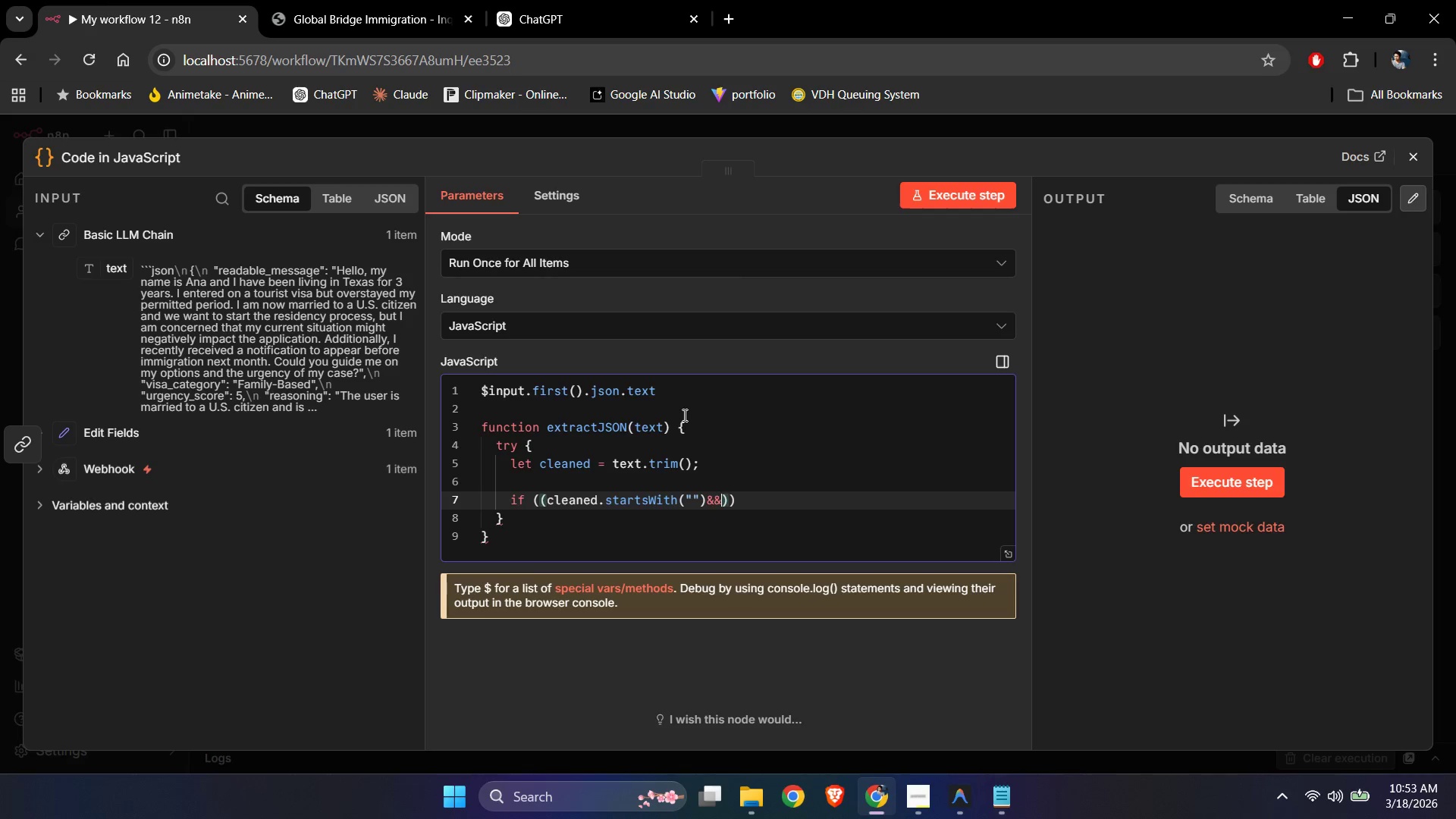 
key(ArrowLeft)
 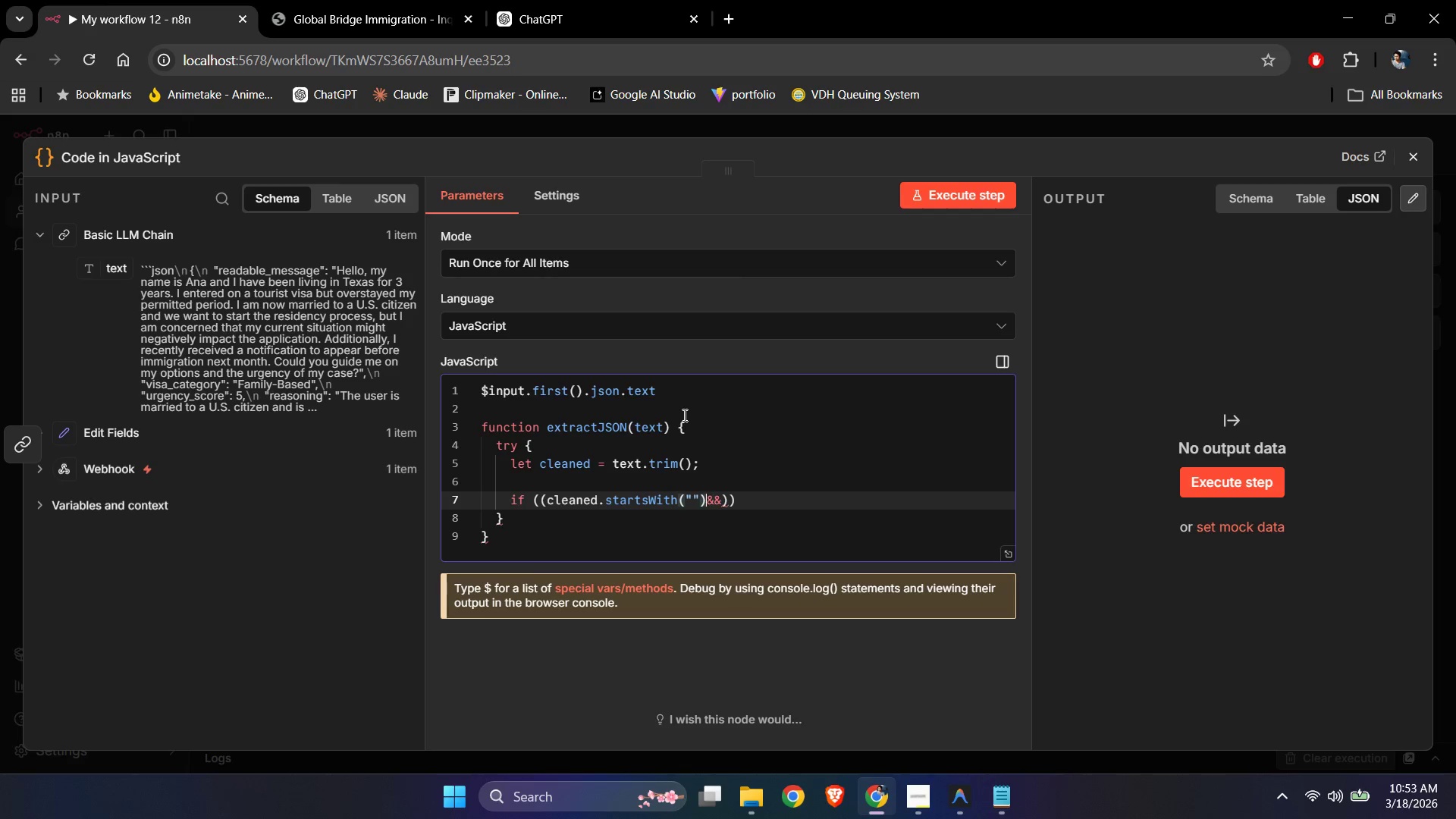 
key(ArrowLeft)
 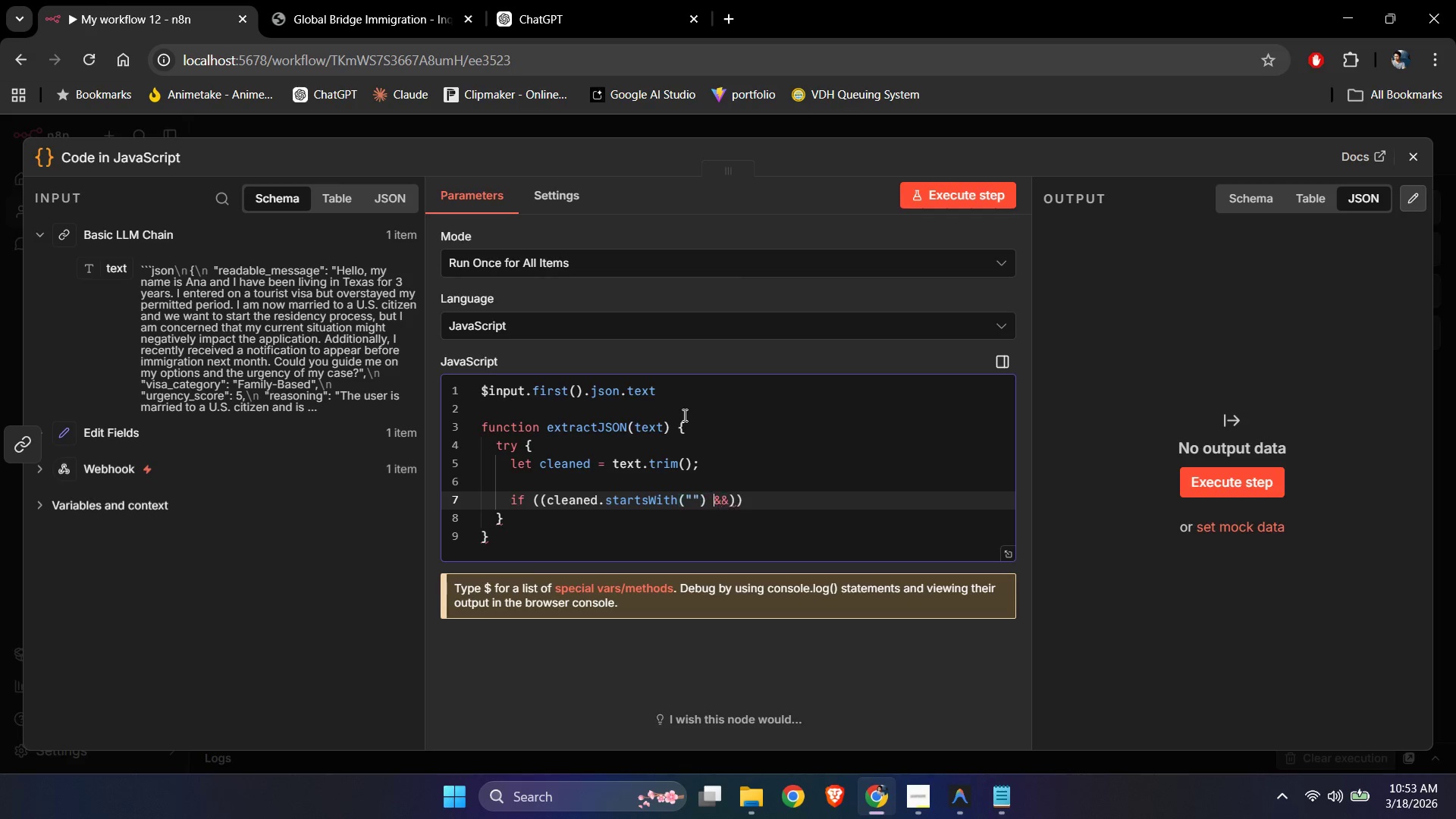 
key(Space)
 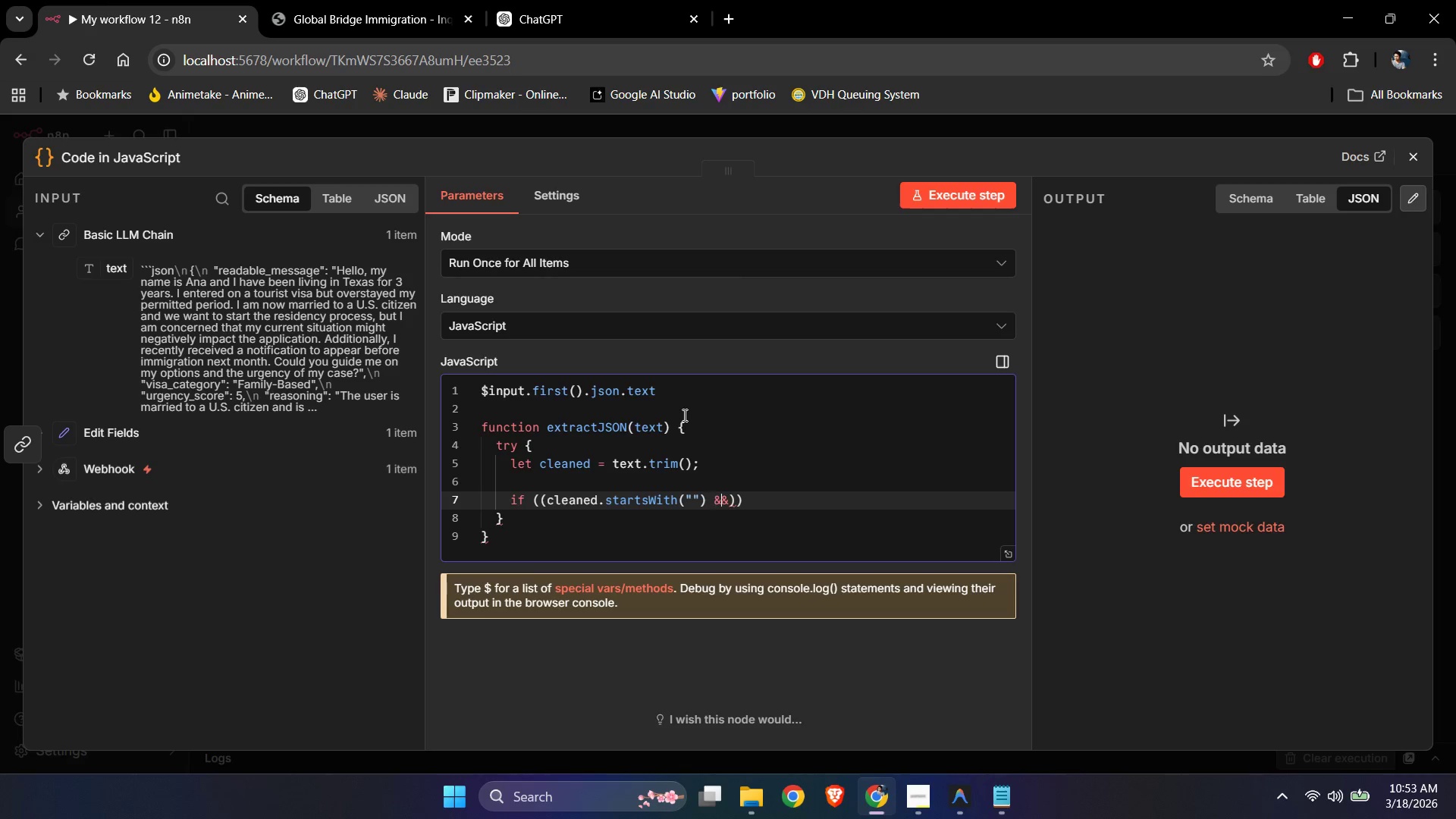 
key(ArrowRight)
 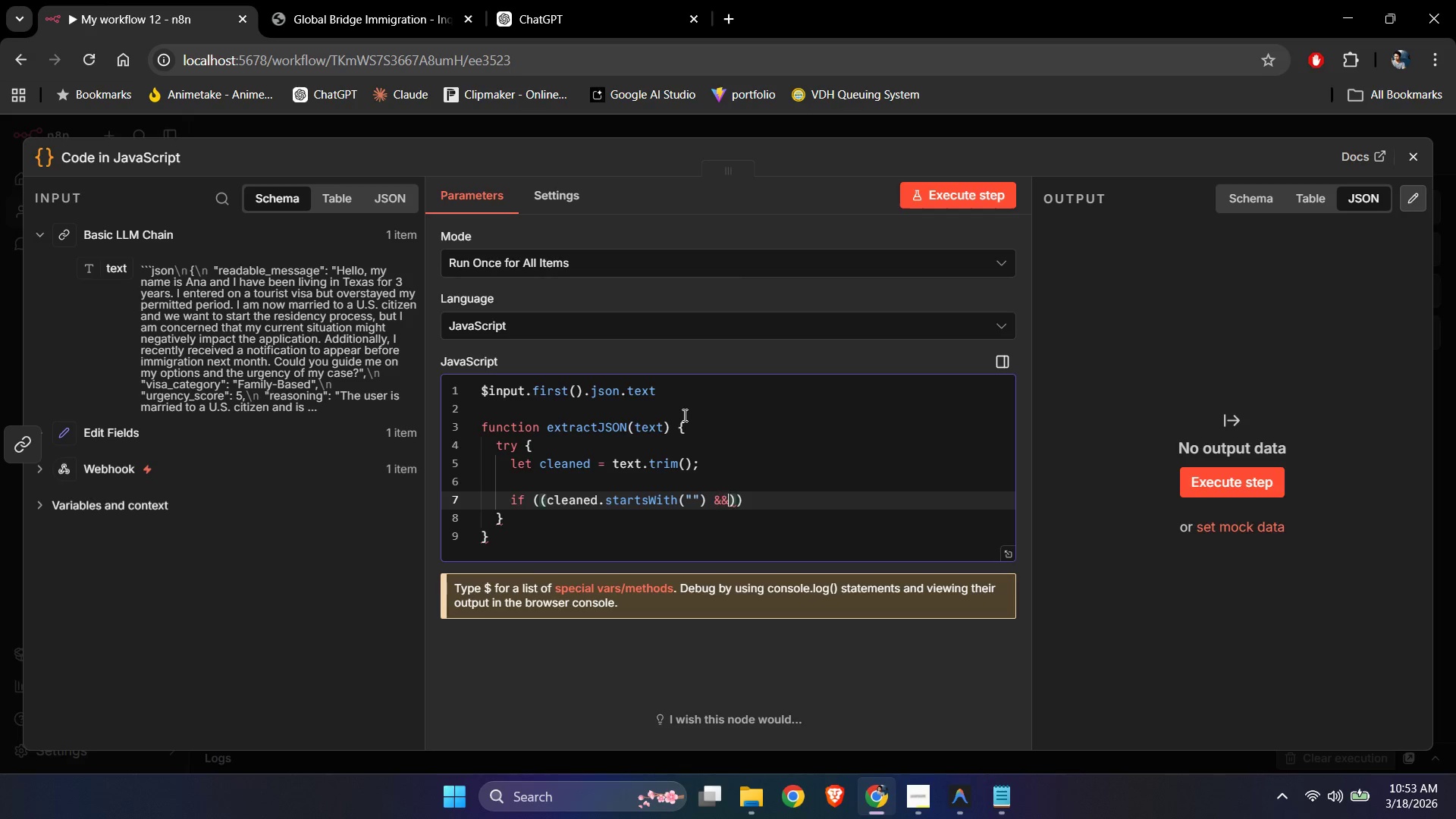 
key(ArrowRight)
 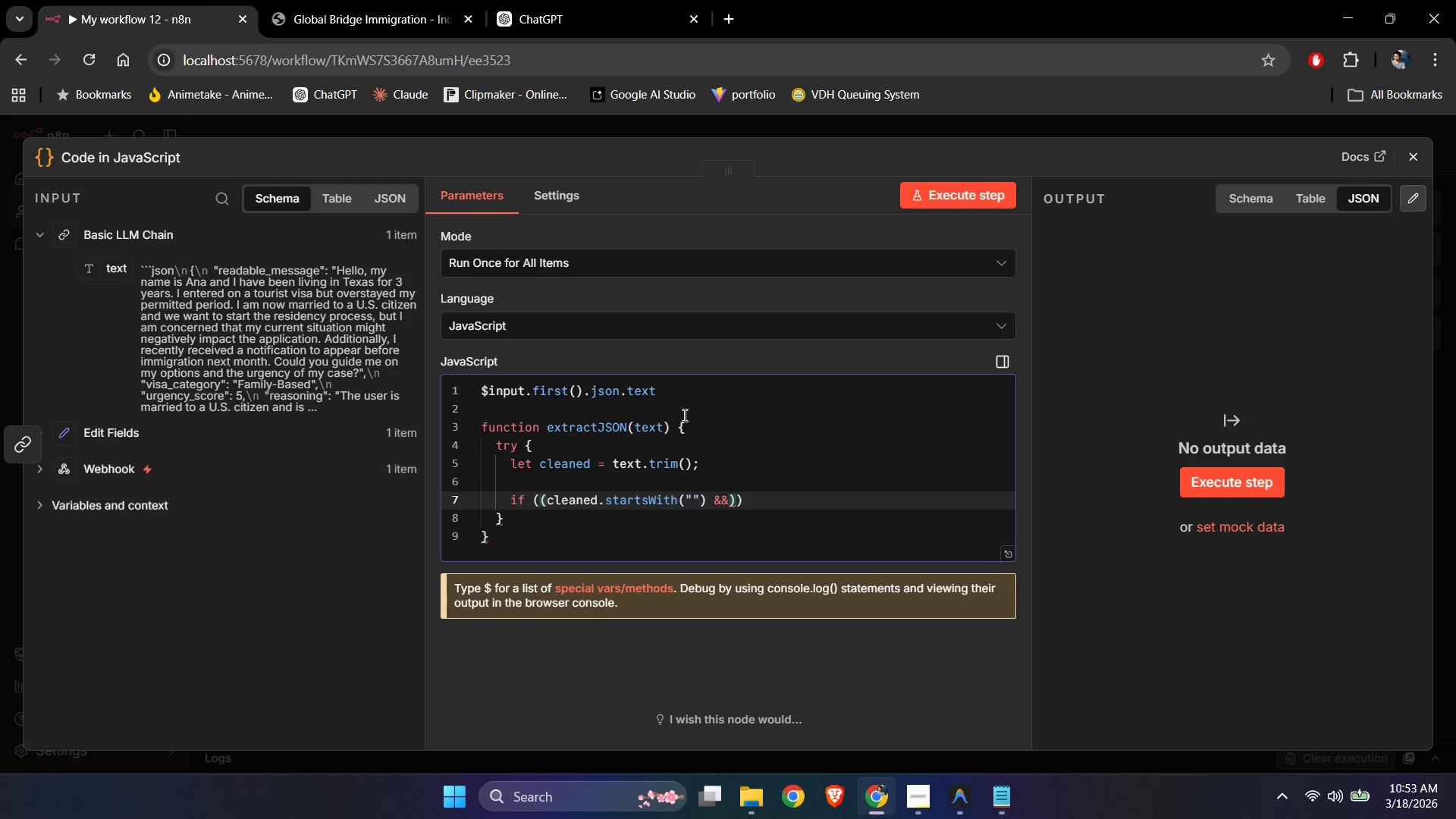 
type( cleaned.endsWith())
 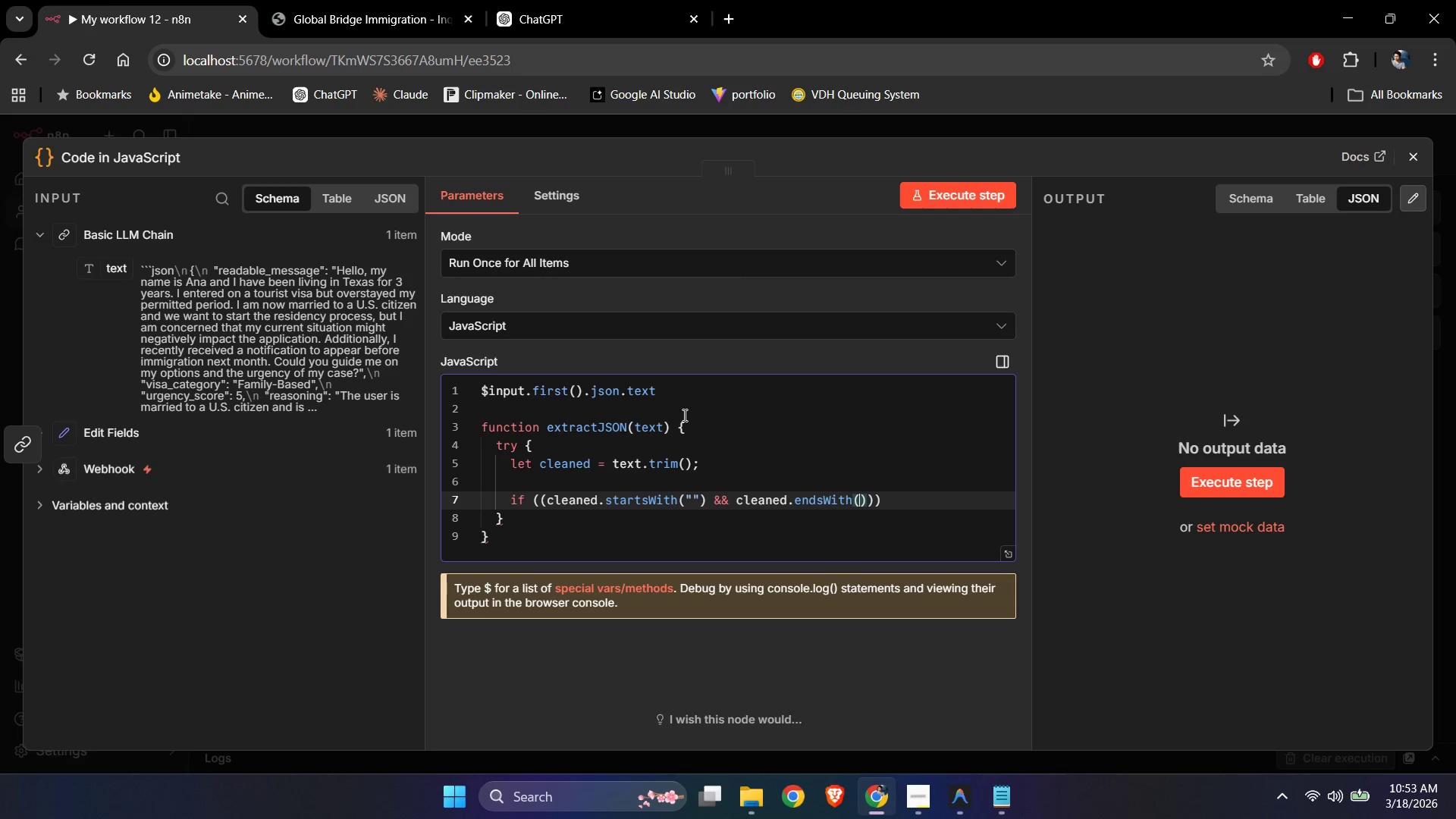 
key(ArrowLeft)
 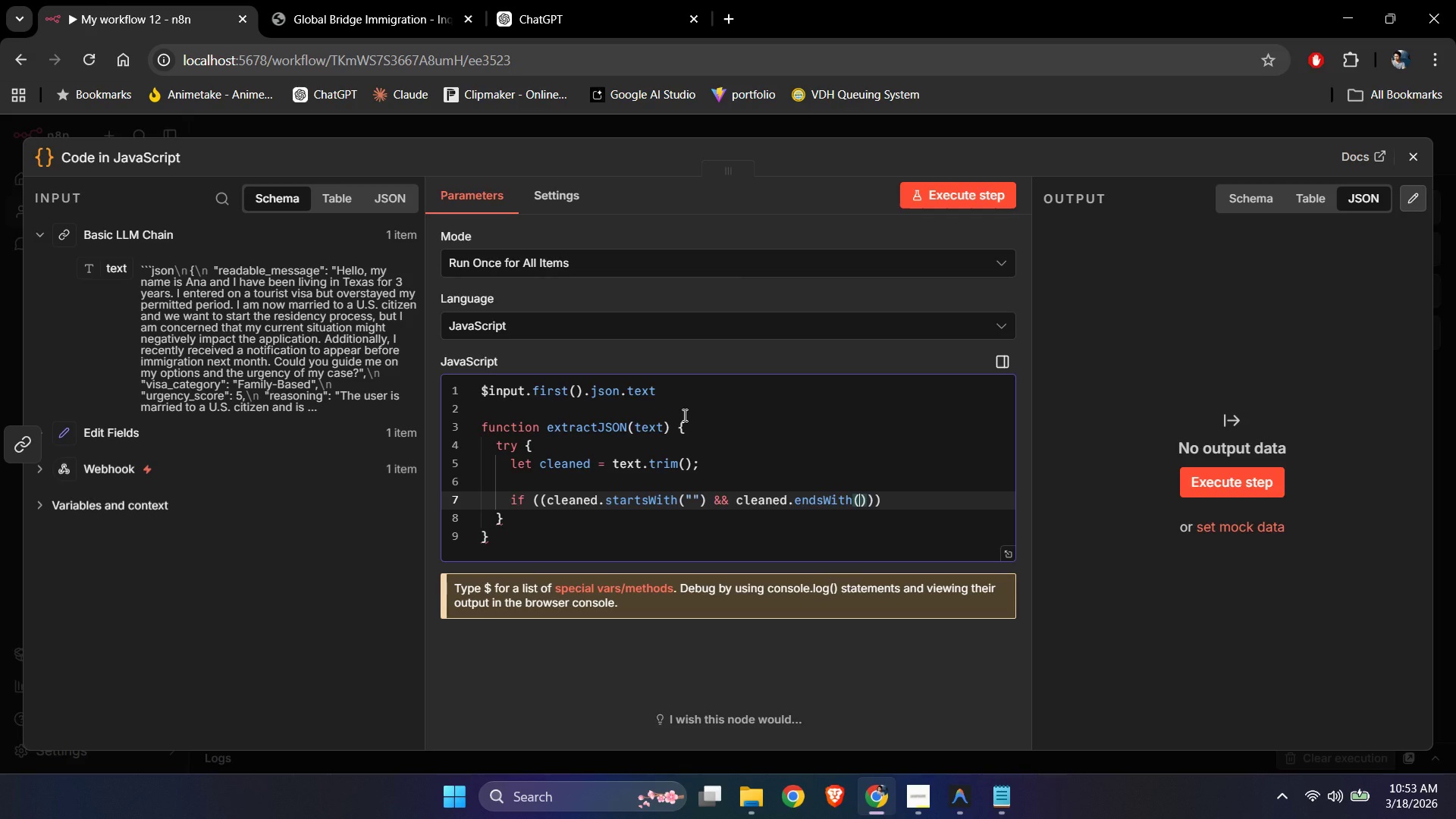 
key(Shift+Quote)
 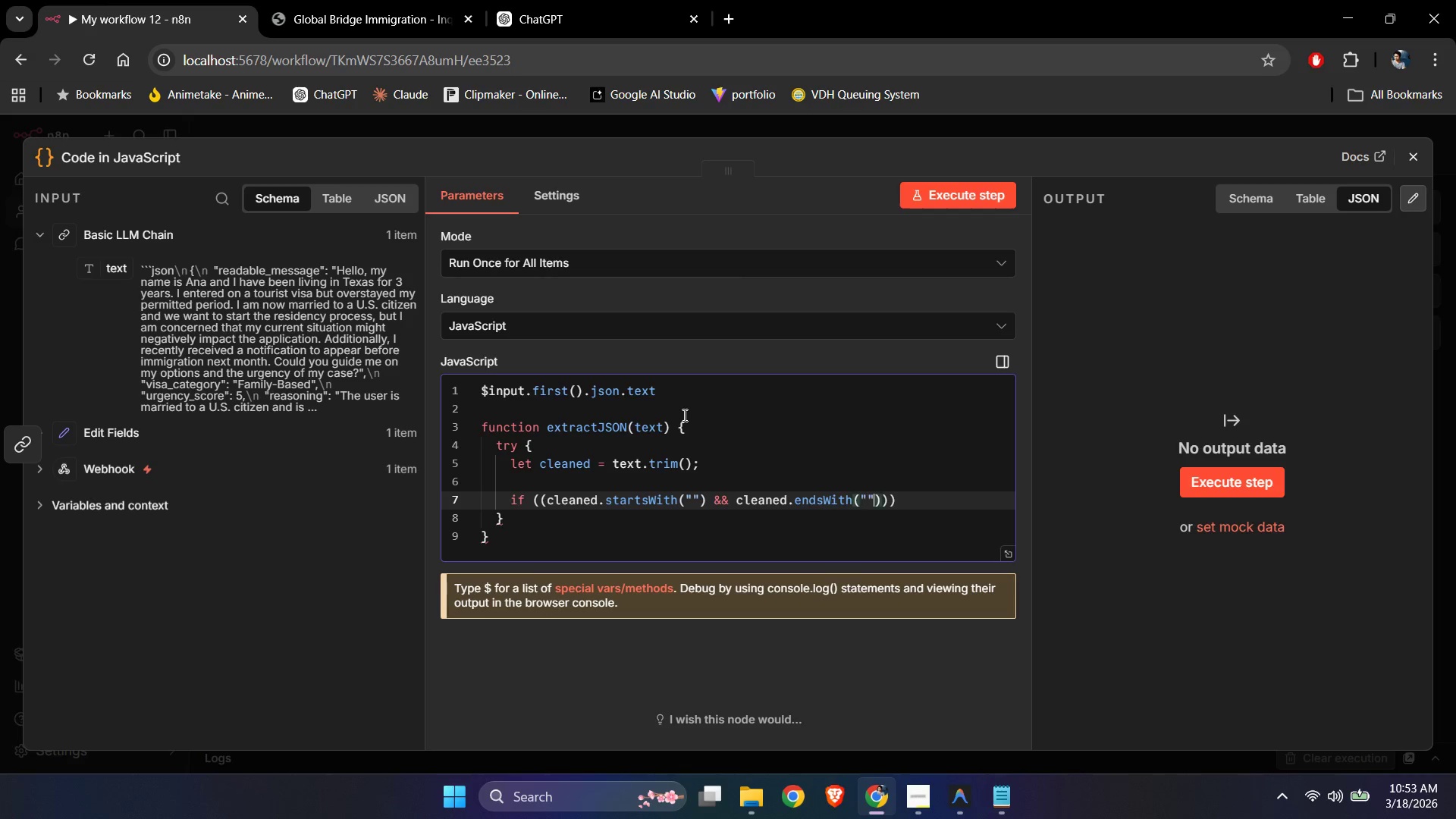 
key(Shift+Quote)
 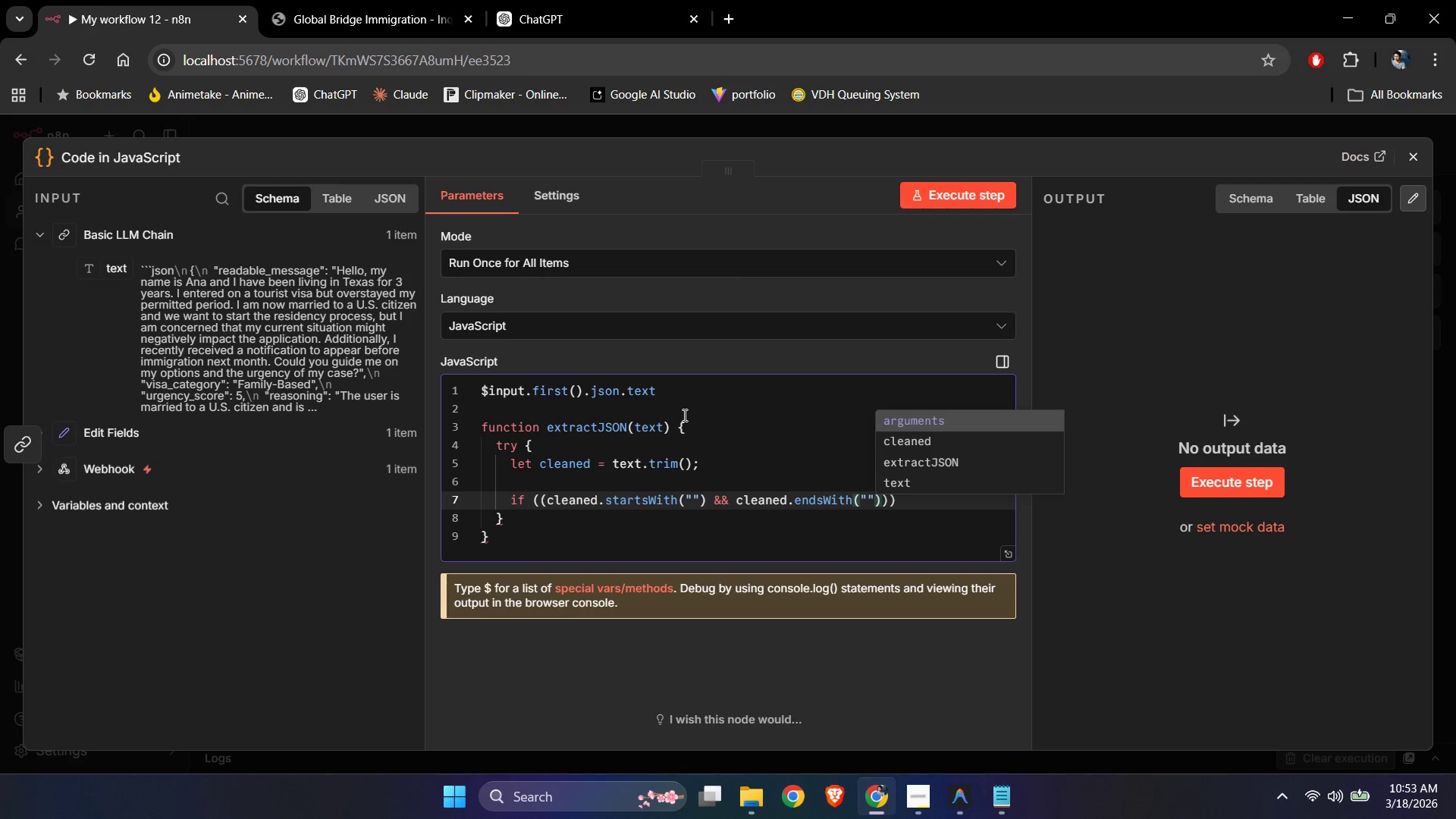 
wait(13.02)
 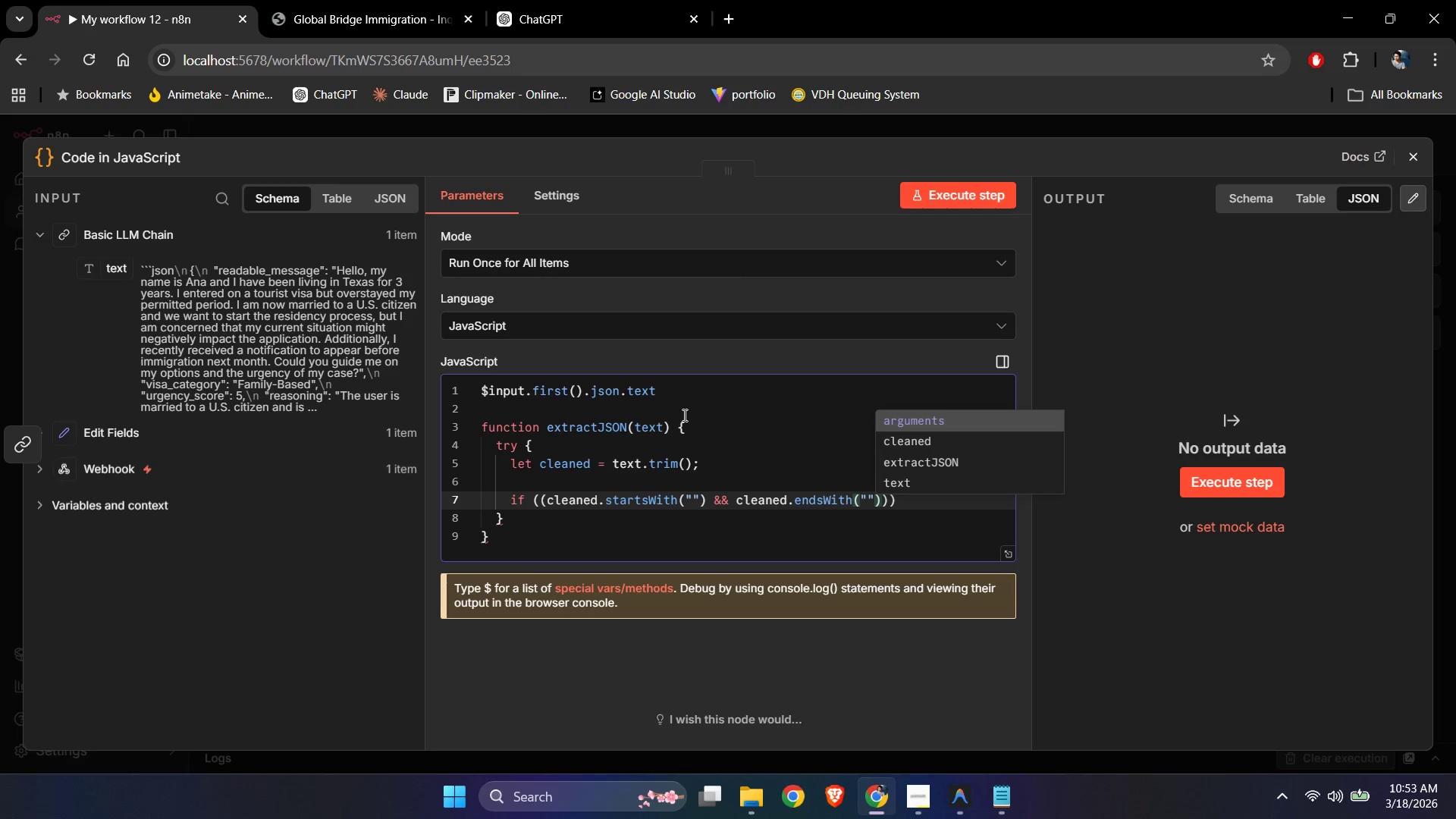 
key(ArrowRight)
 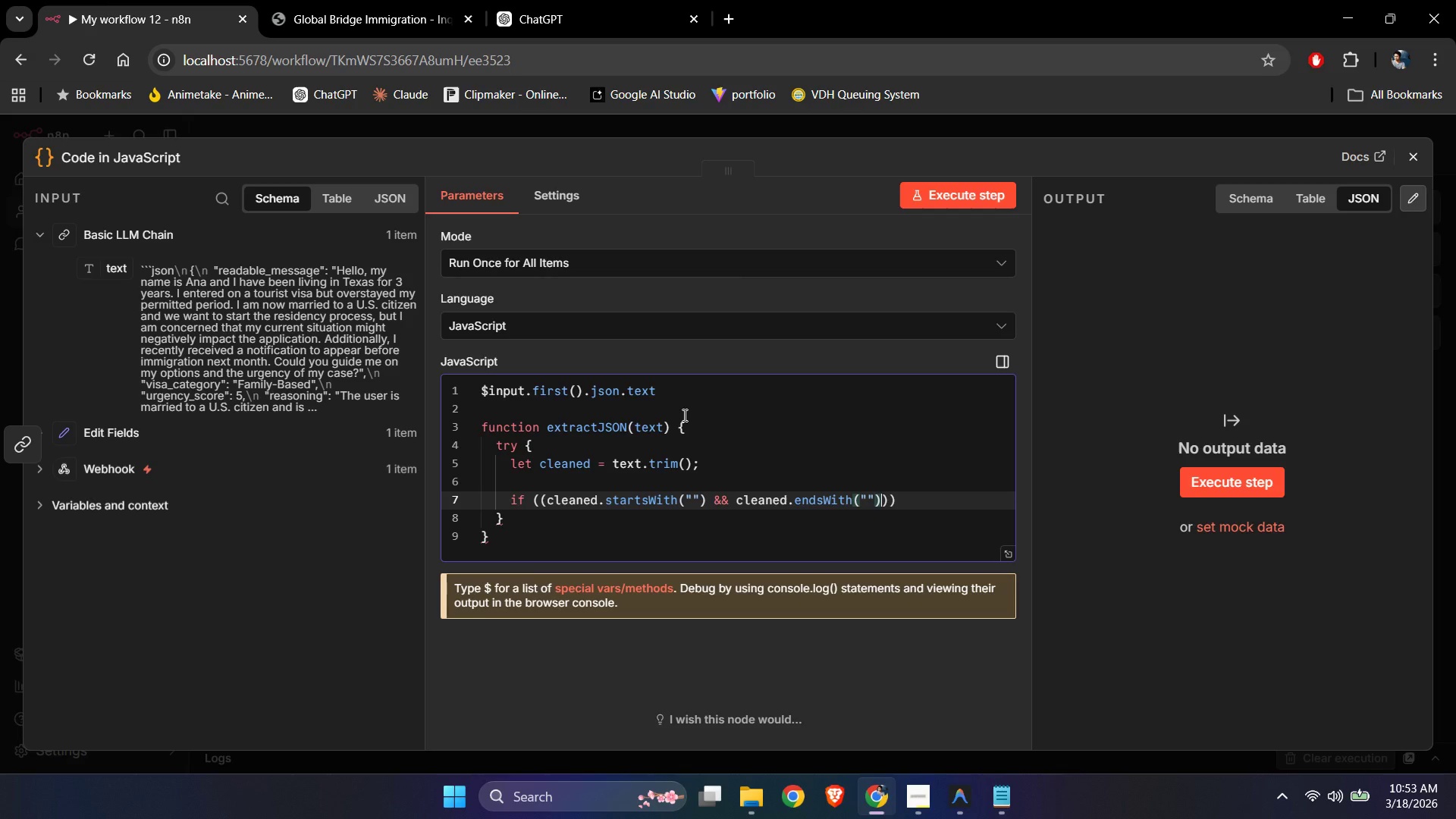 
key(ArrowRight)
 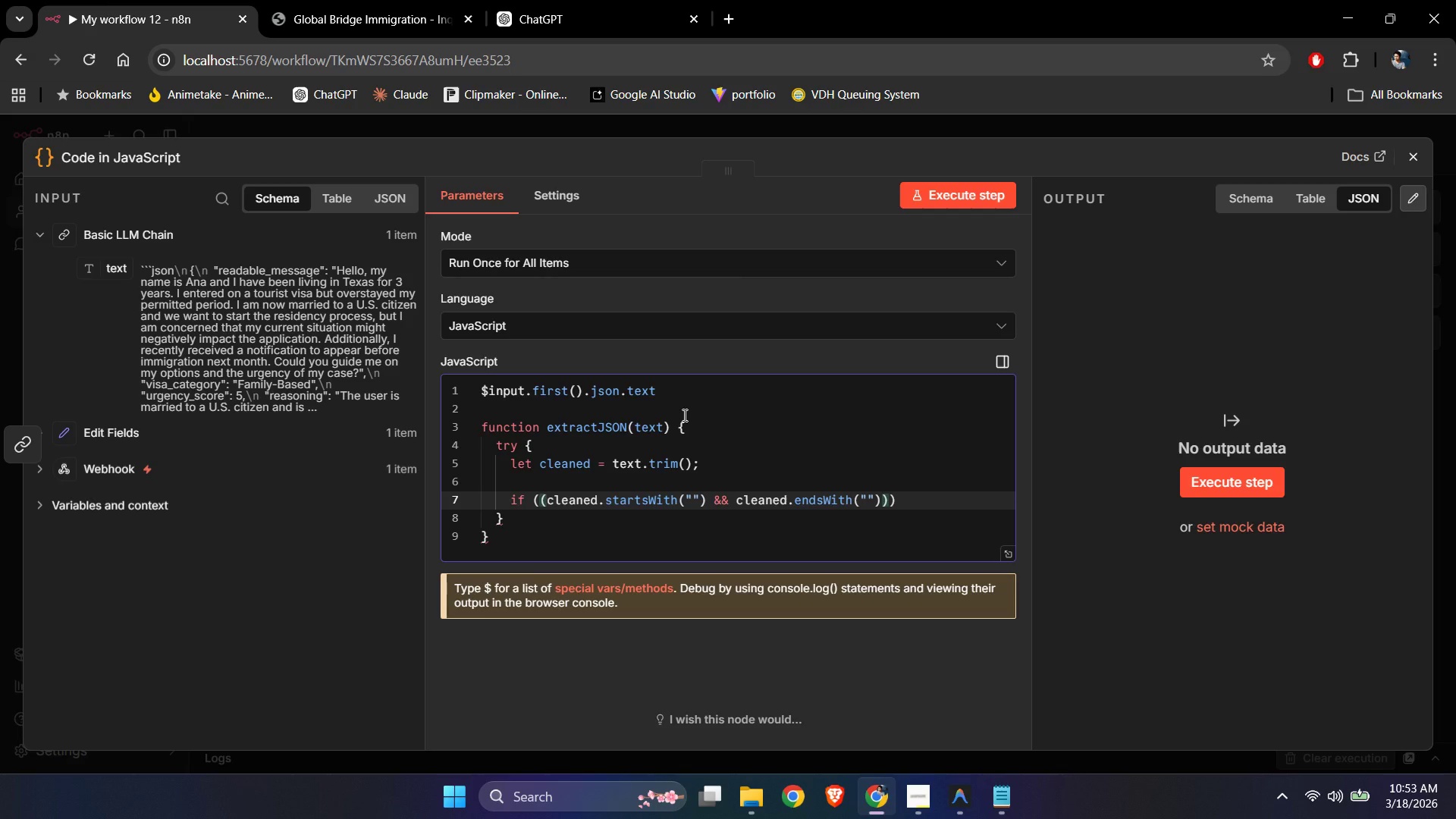 
wait(5.84)
 